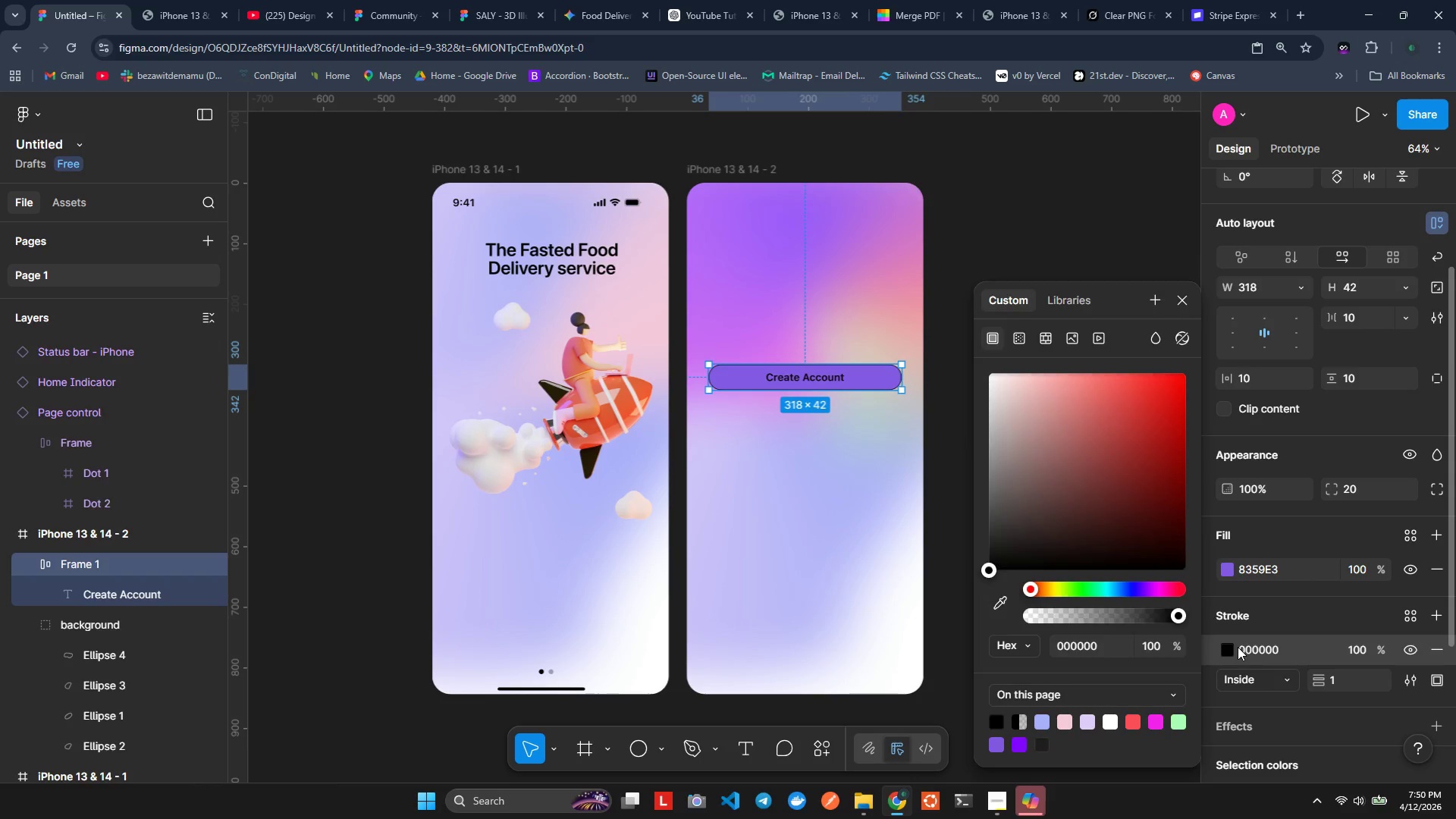 
left_click([1238, 647])
 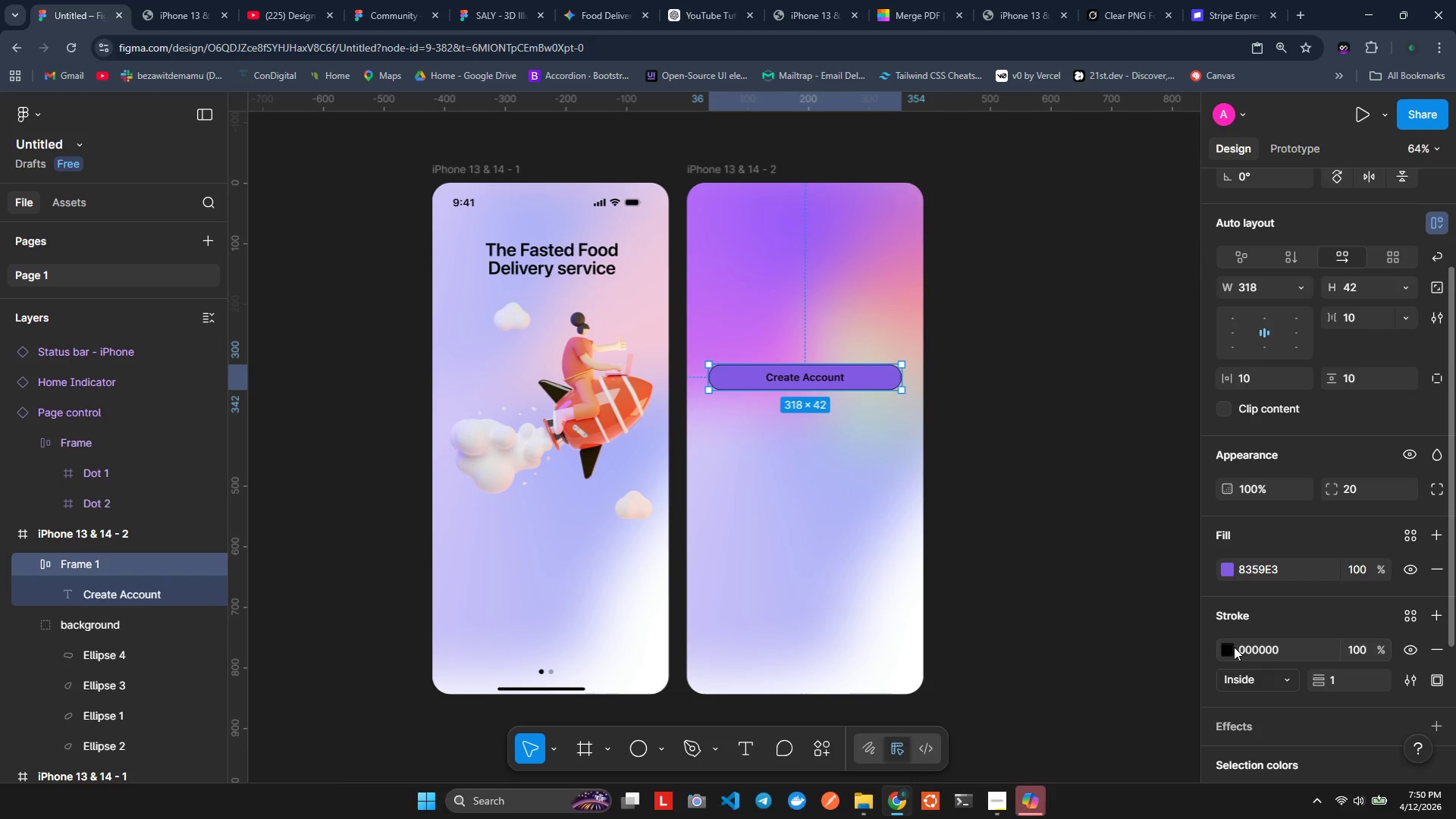 
left_click([1231, 648])
 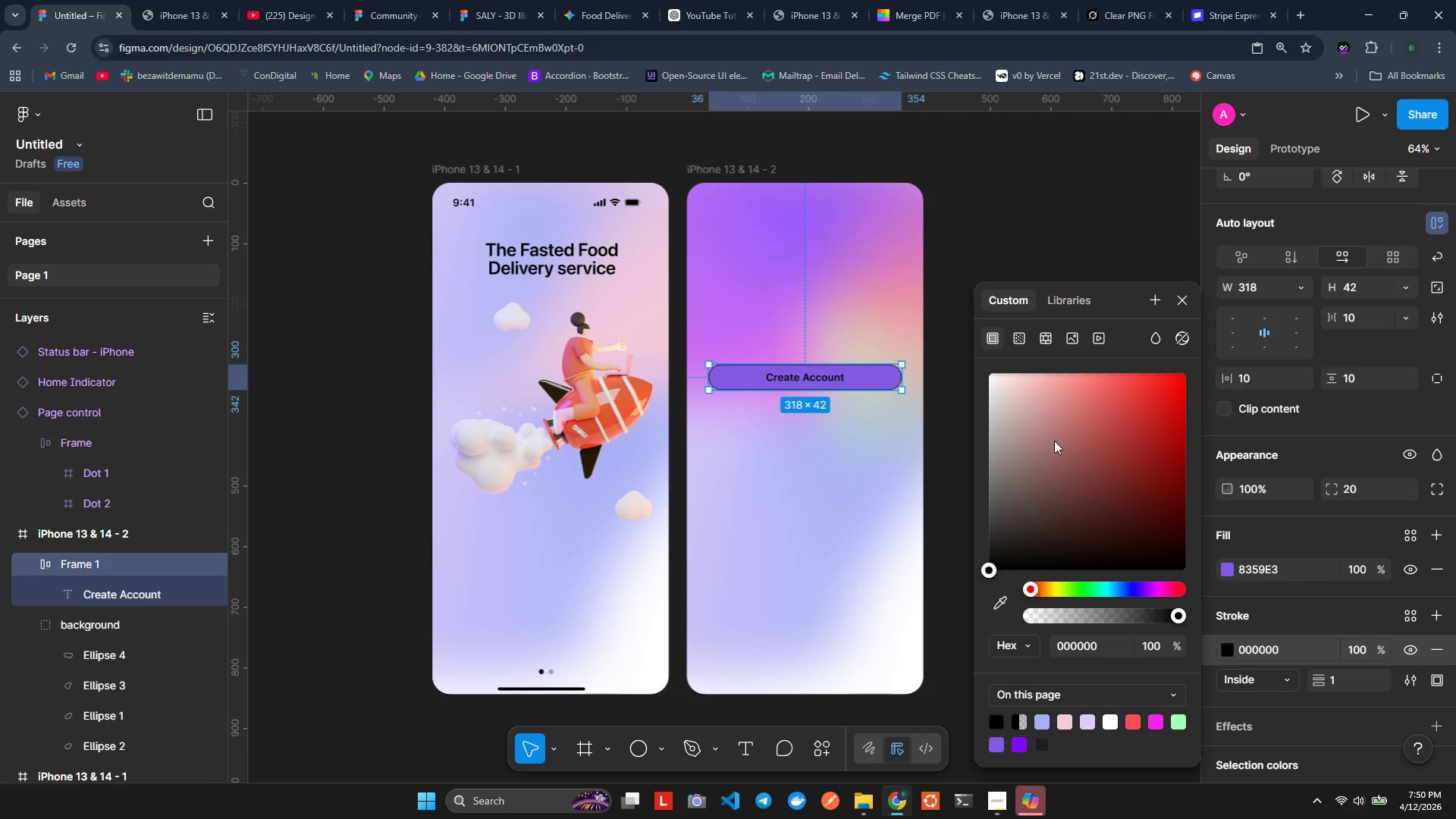 
left_click_drag(start_coordinate=[1039, 419], to_coordinate=[898, 337])
 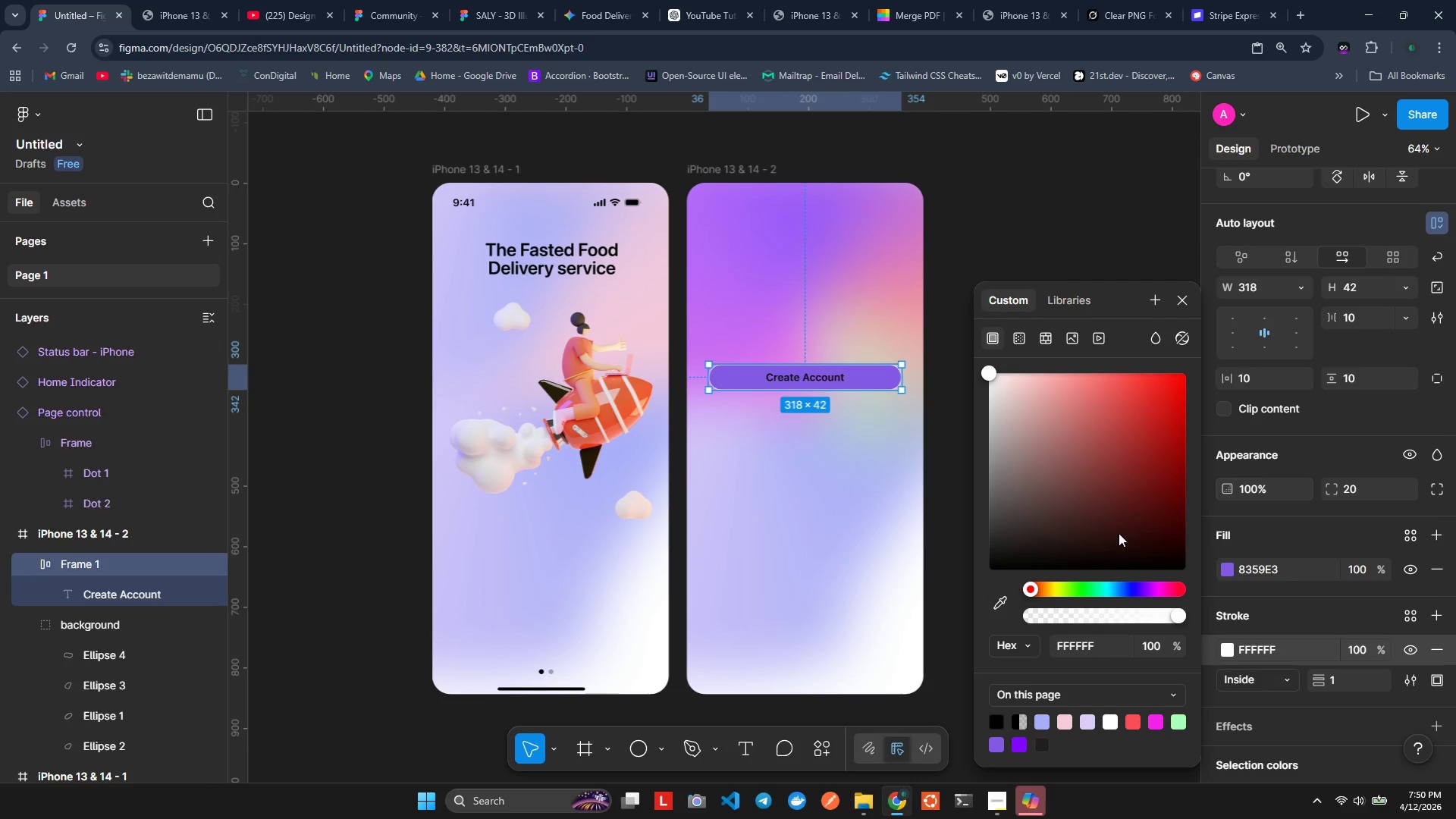 
wait(7.16)
 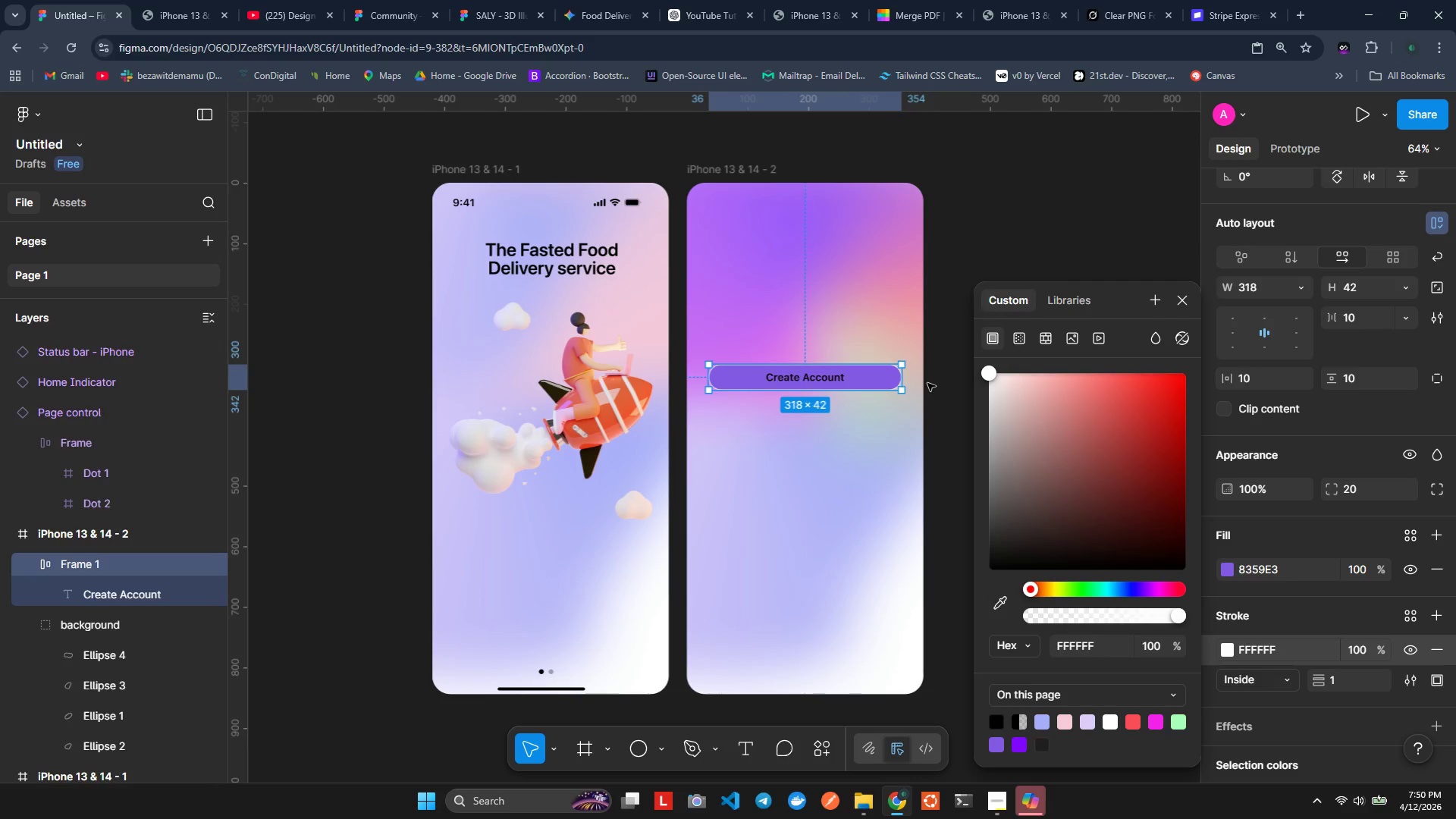 
double_click([1020, 342])
 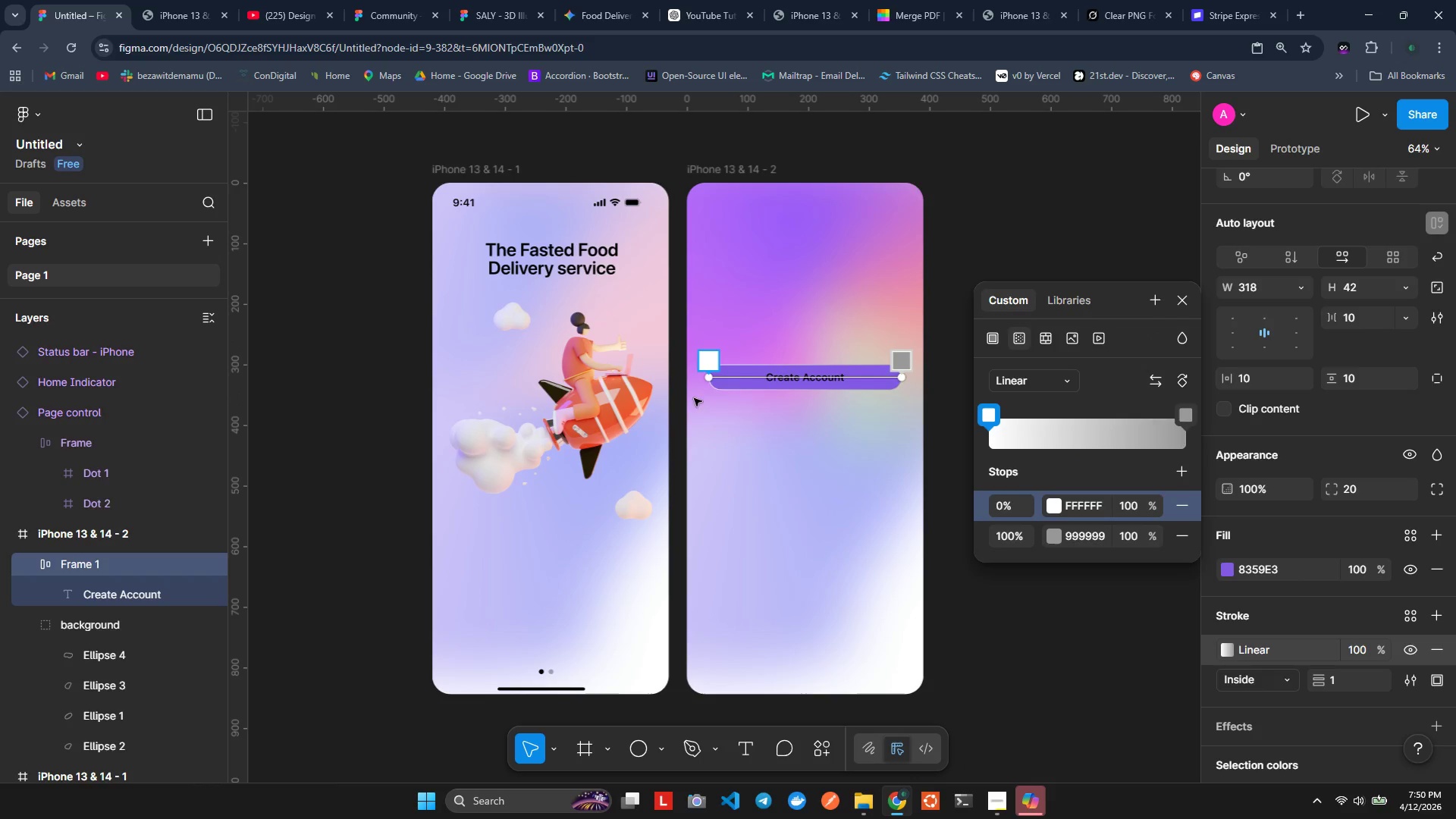 
left_click_drag(start_coordinate=[711, 378], to_coordinate=[798, 367])
 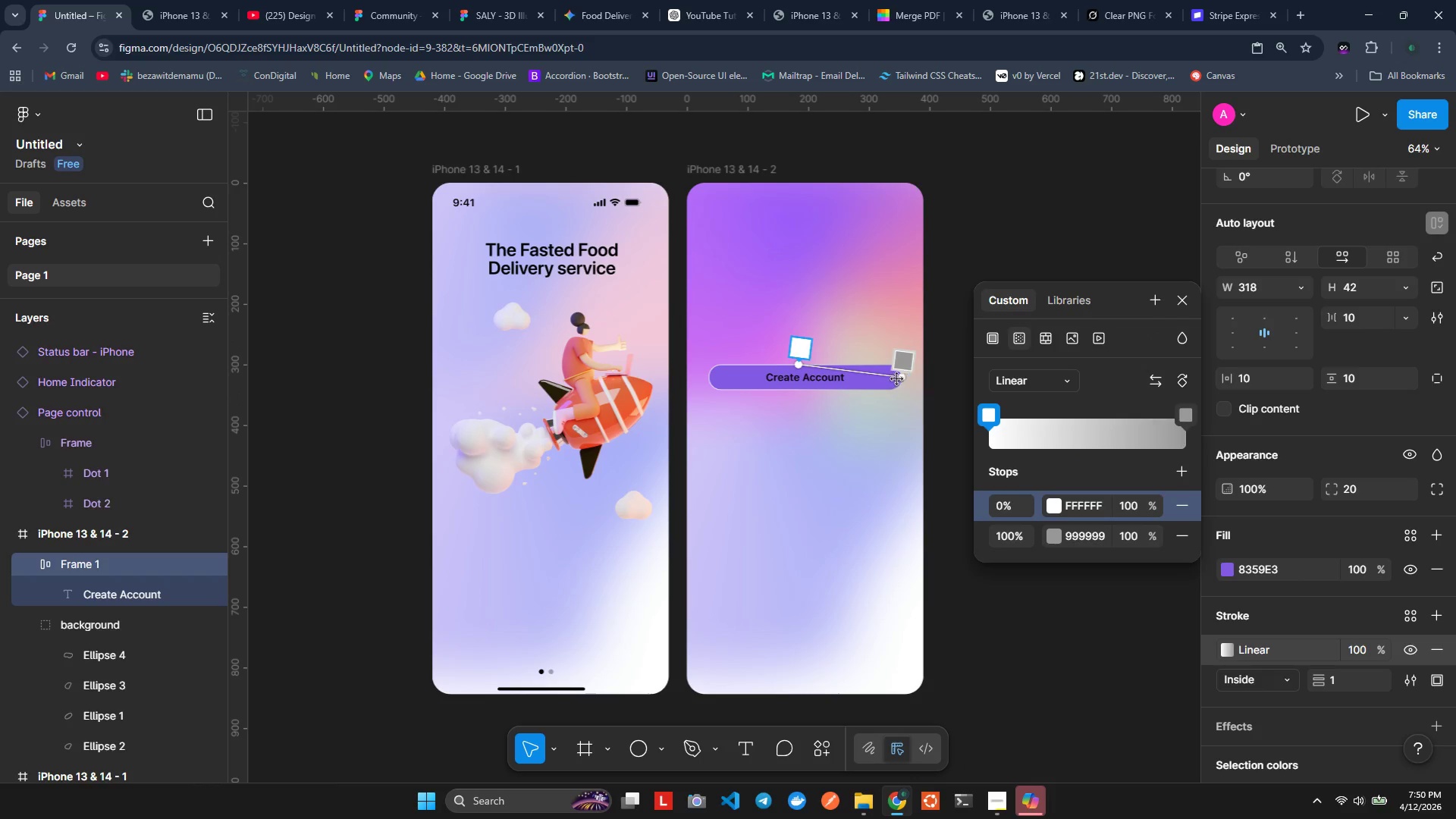 
left_click_drag(start_coordinate=[902, 378], to_coordinate=[835, 394])
 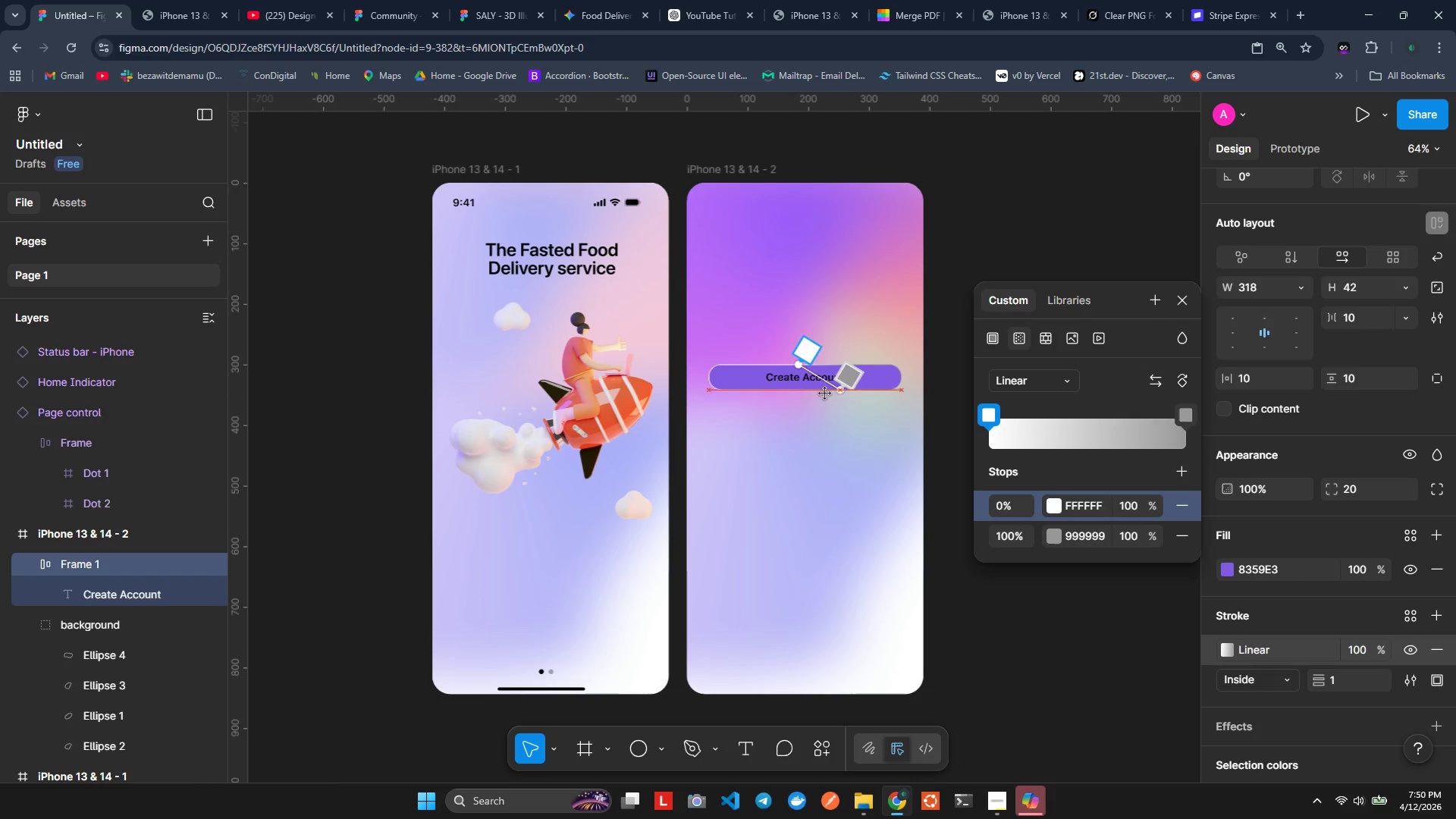 
left_click_drag(start_coordinate=[829, 394], to_coordinate=[798, 390])
 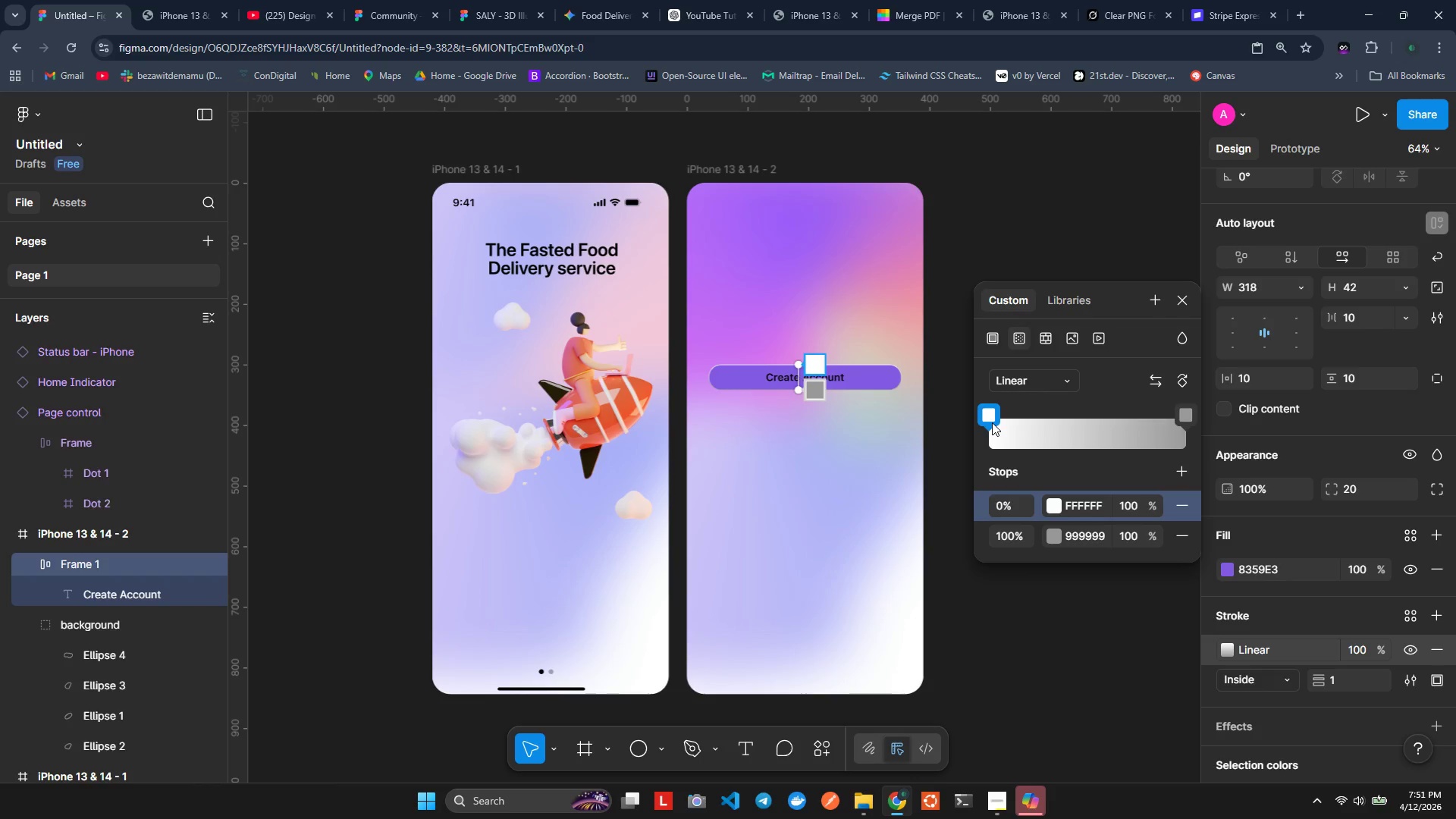 
wait(6.73)
 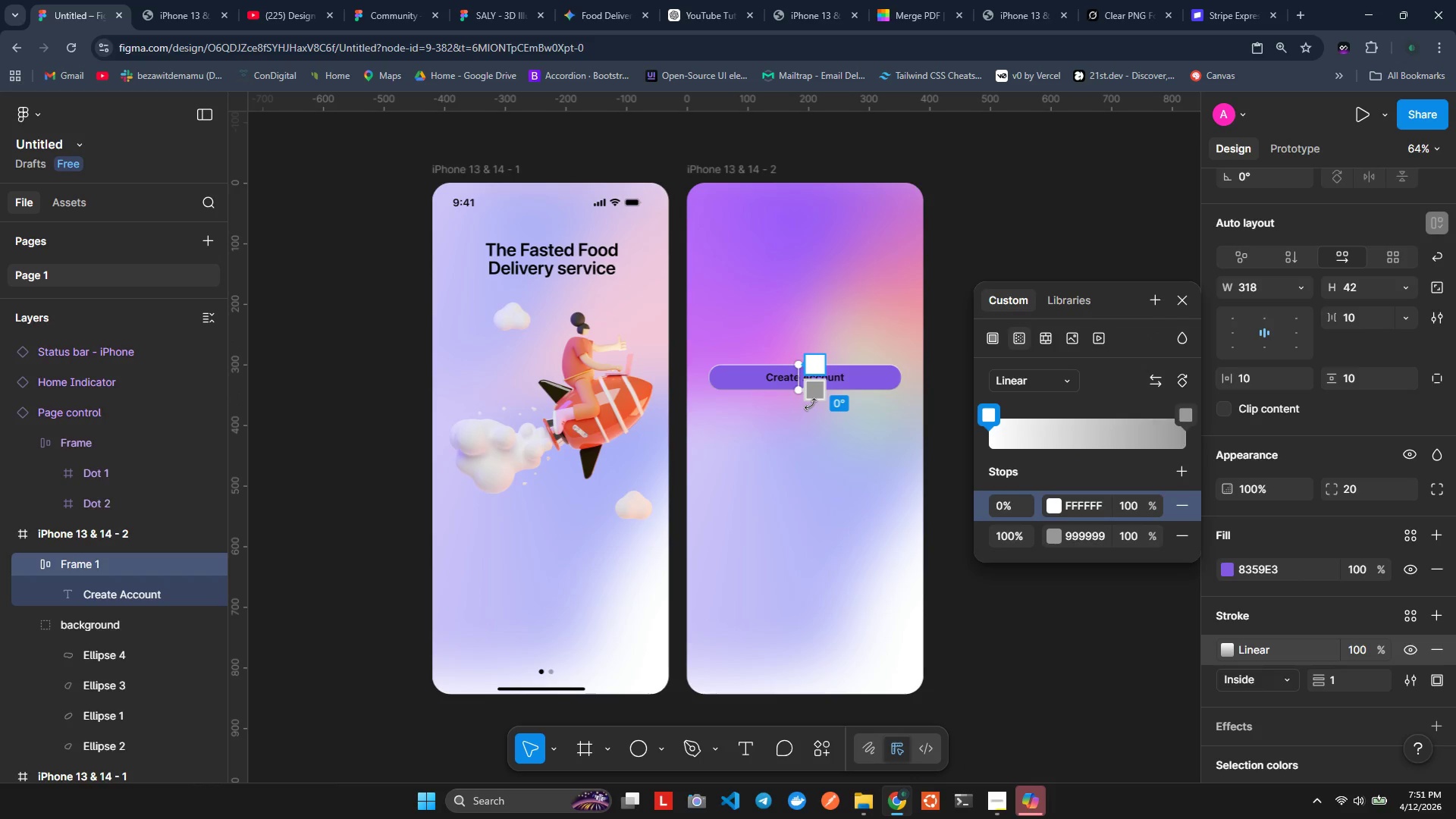 
left_click_drag(start_coordinate=[810, 390], to_coordinate=[701, 346])
 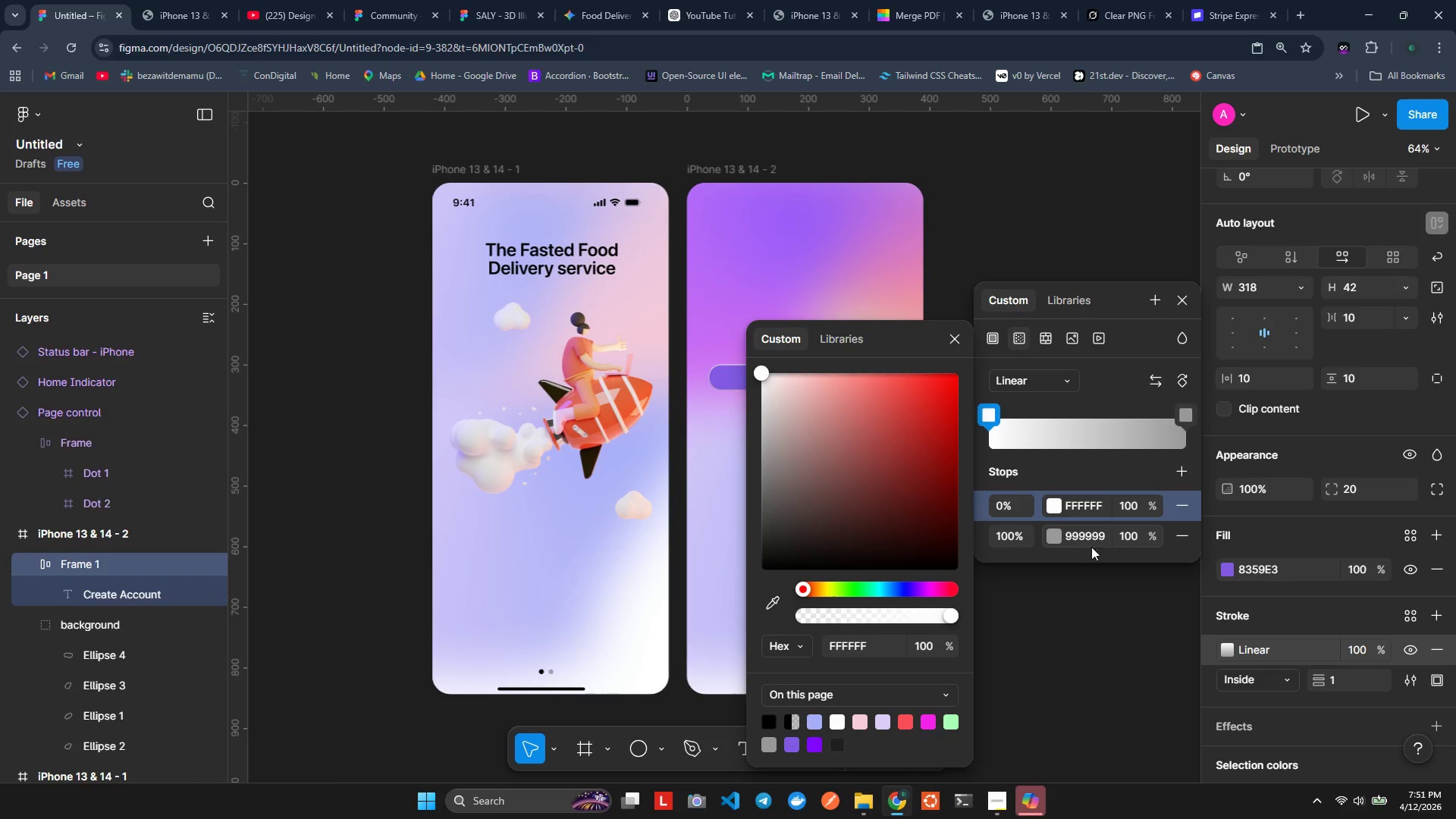 
left_click([1090, 582])
 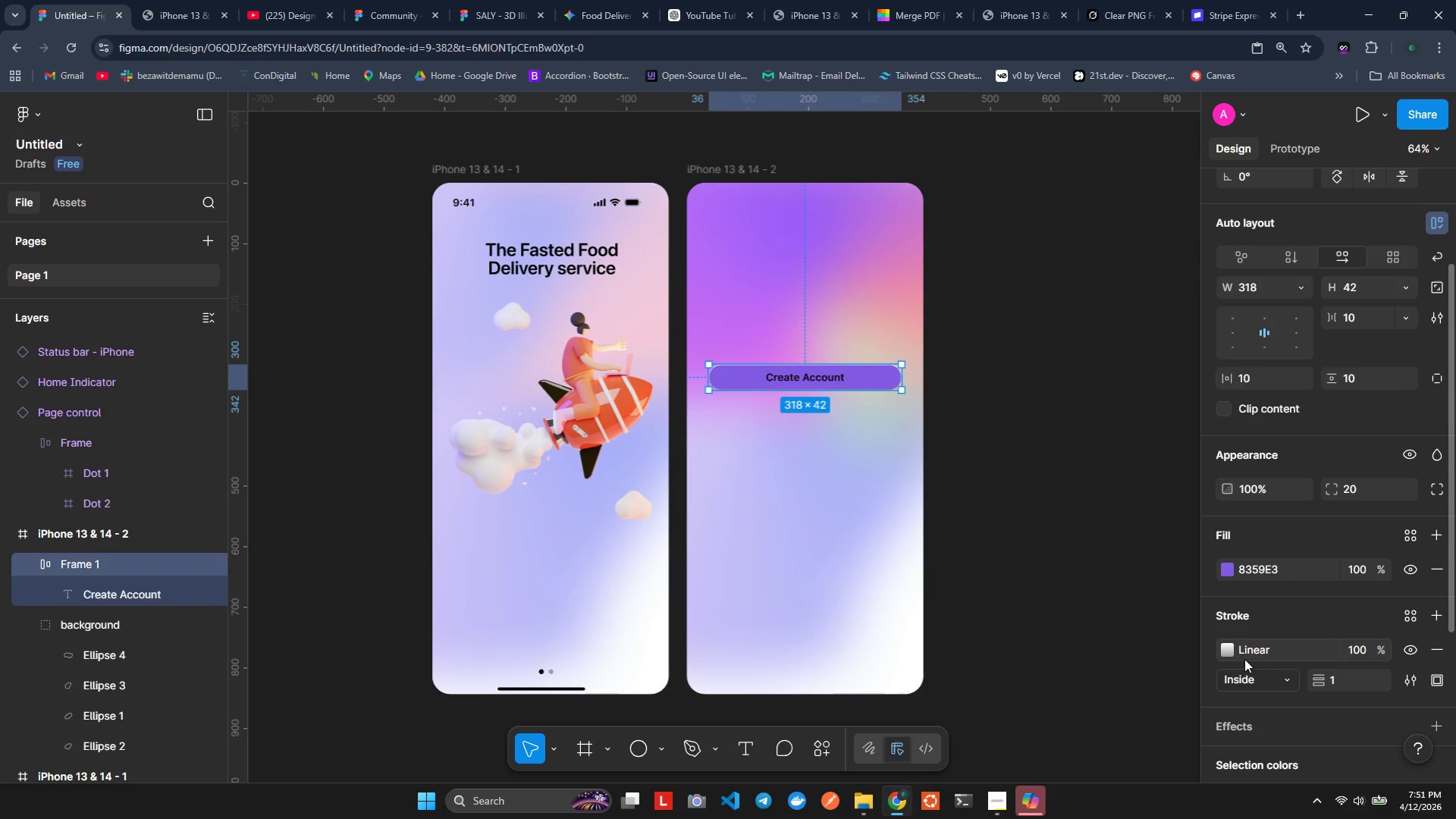 
left_click([1230, 645])
 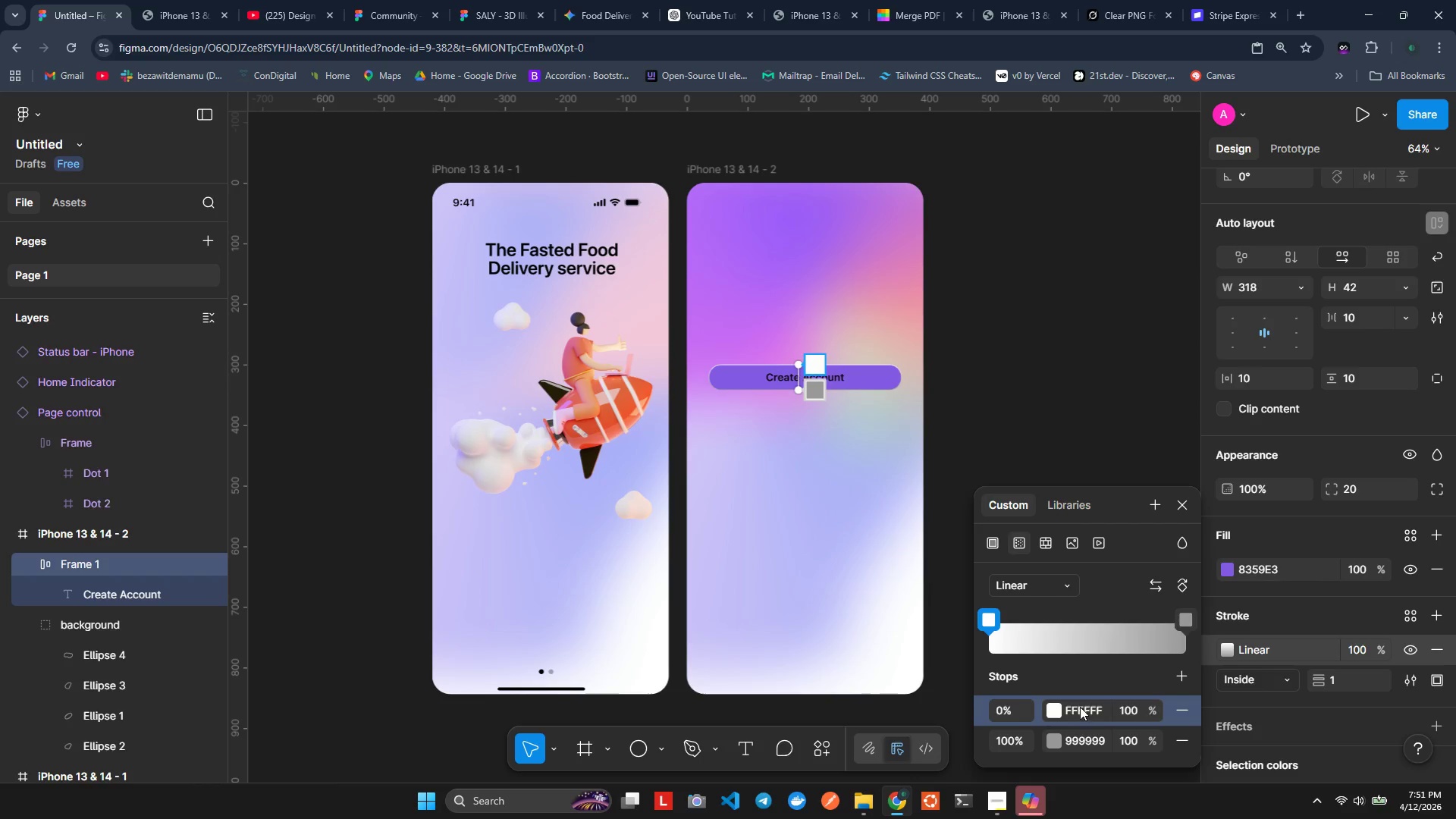 
left_click([1075, 739])
 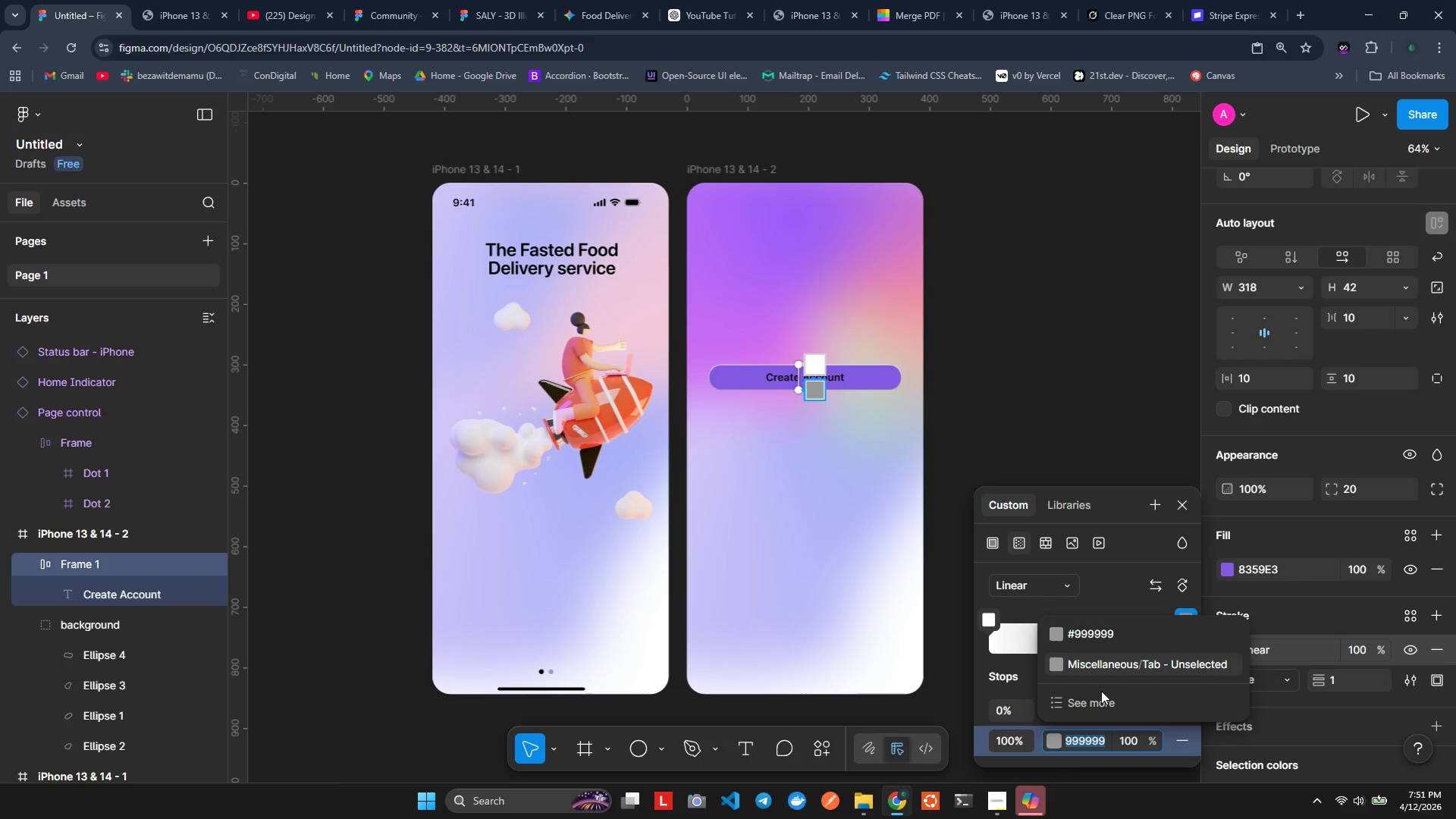 
left_click([1132, 733])
 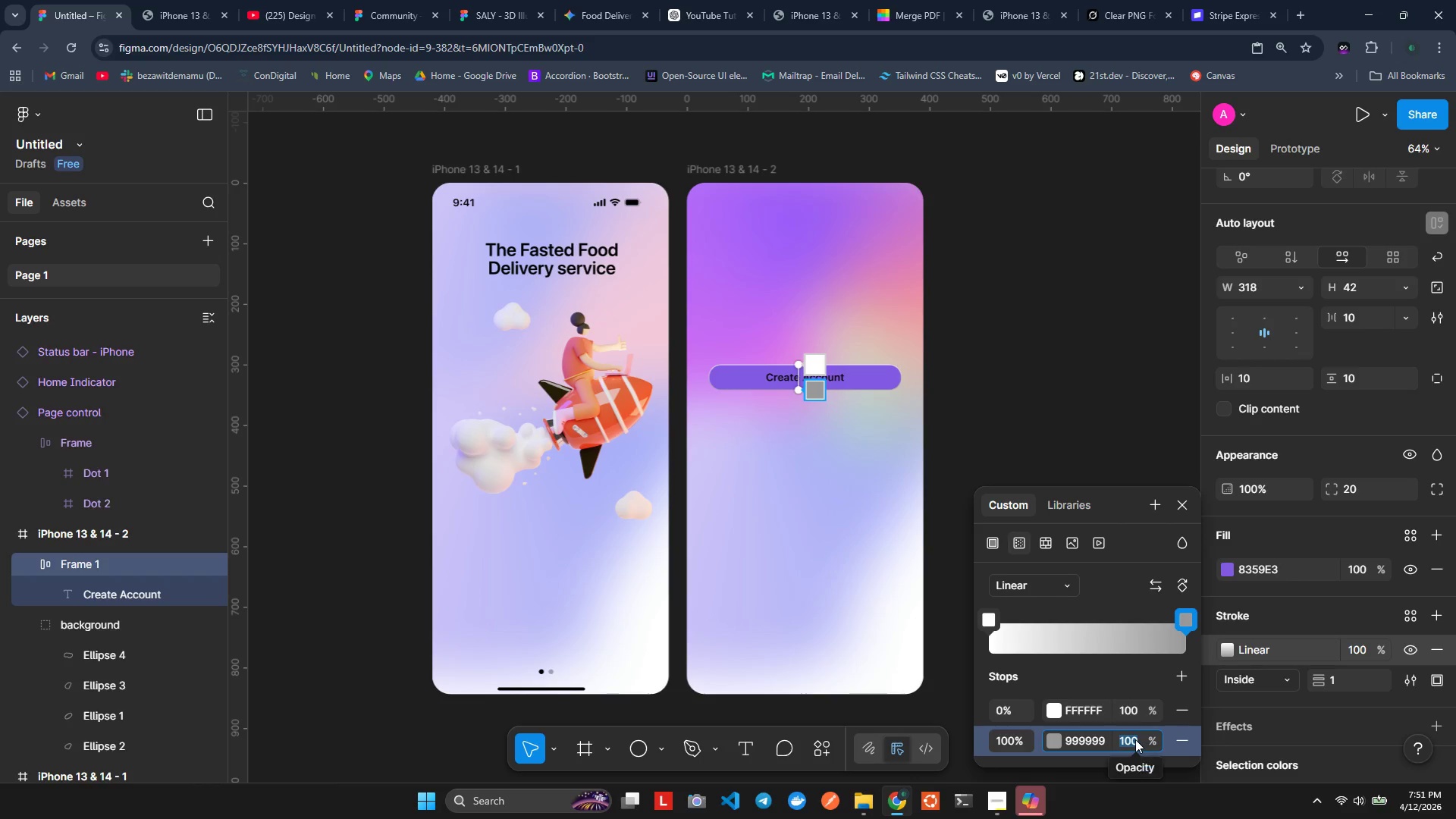 
key(0)
 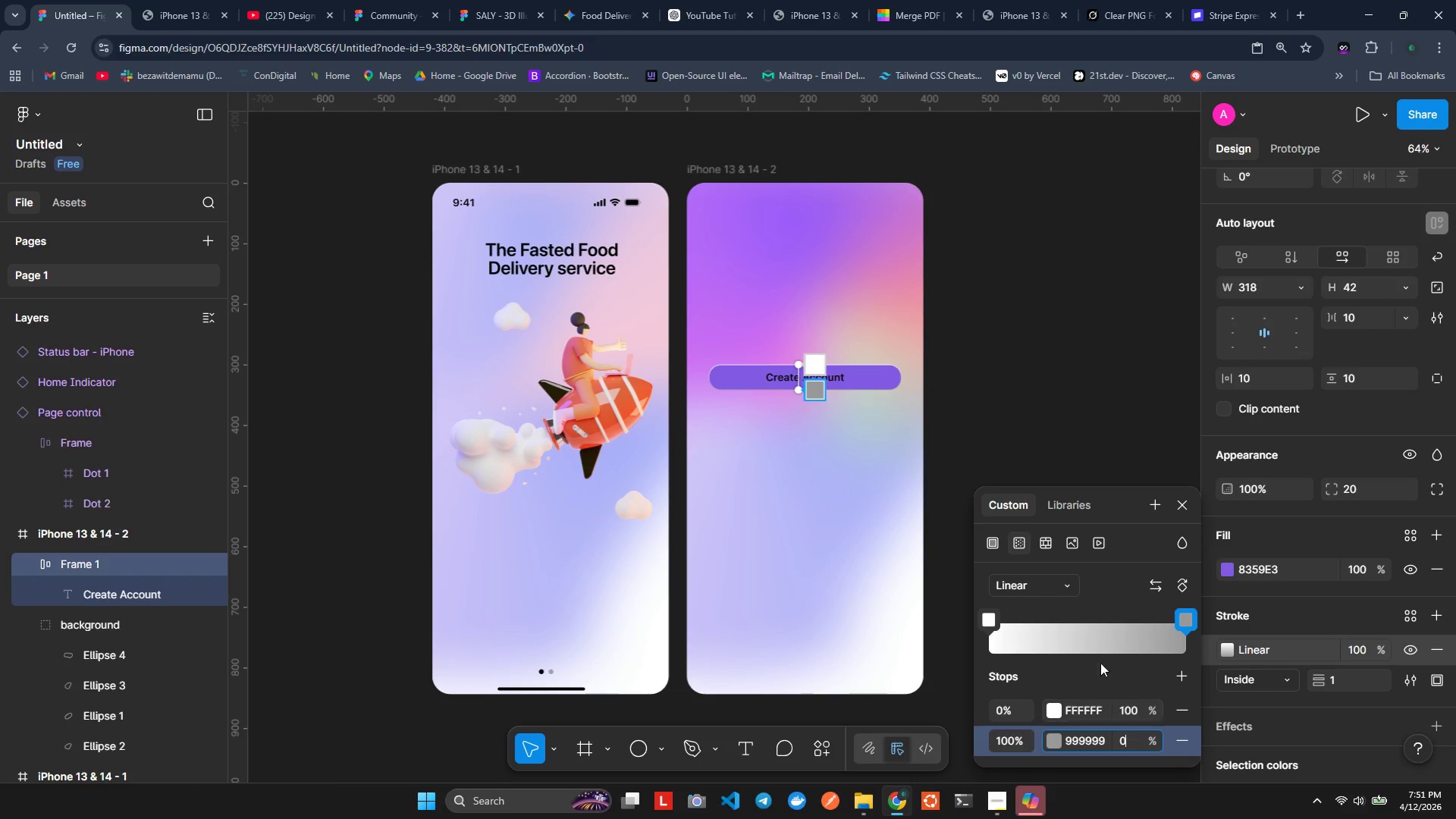 
left_click([1090, 602])
 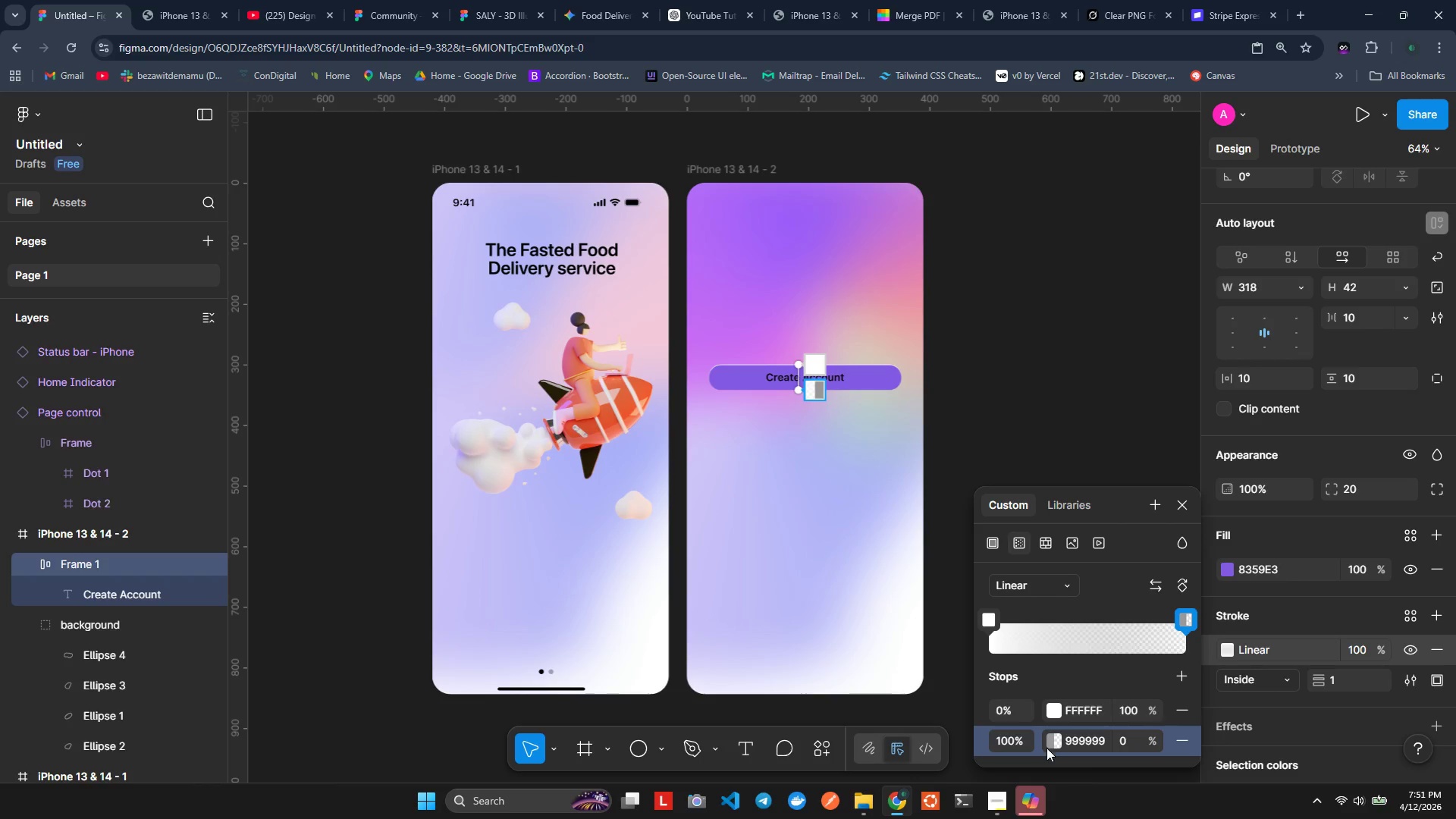 
left_click([835, 489])
 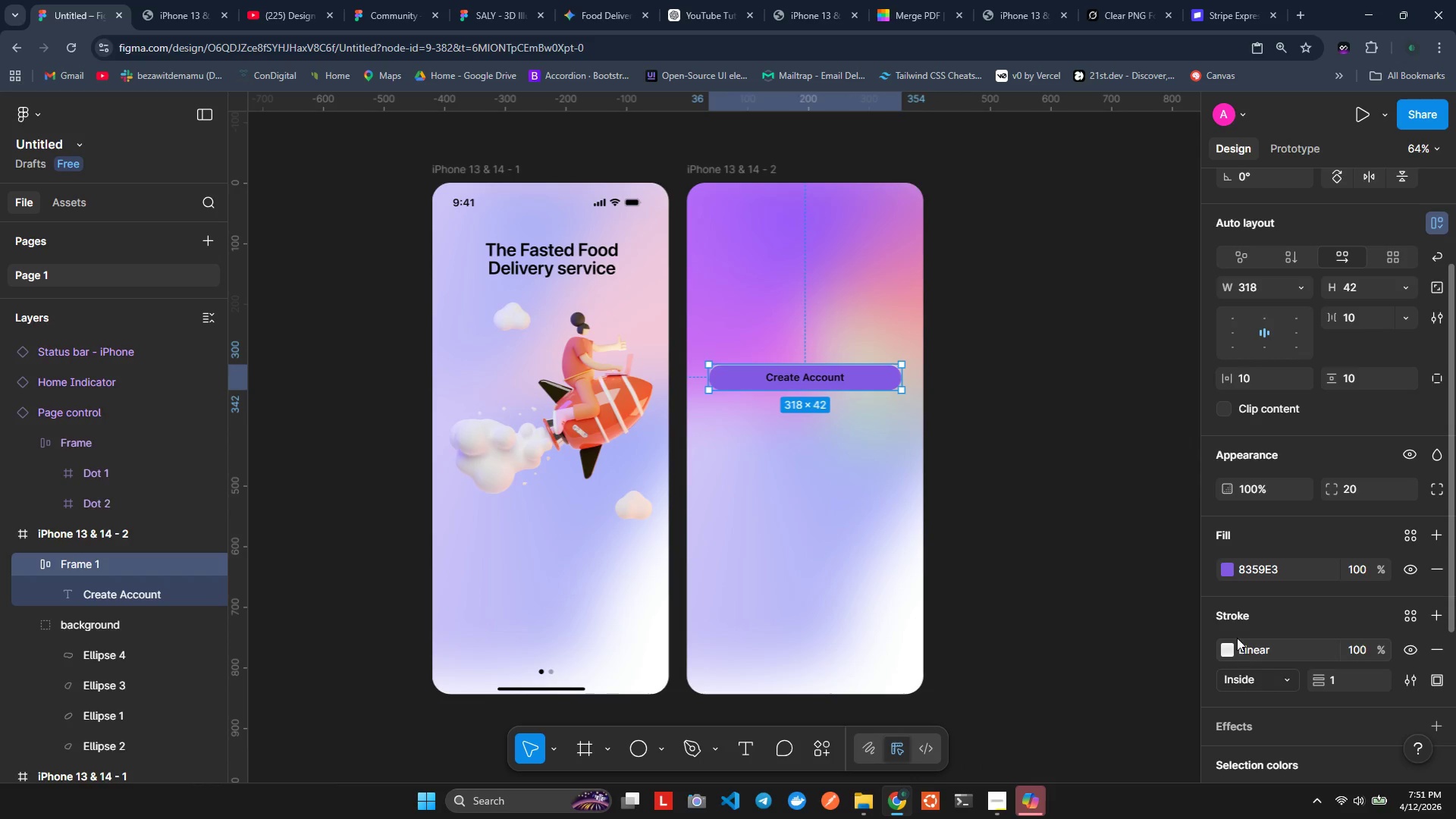 
left_click([1226, 649])
 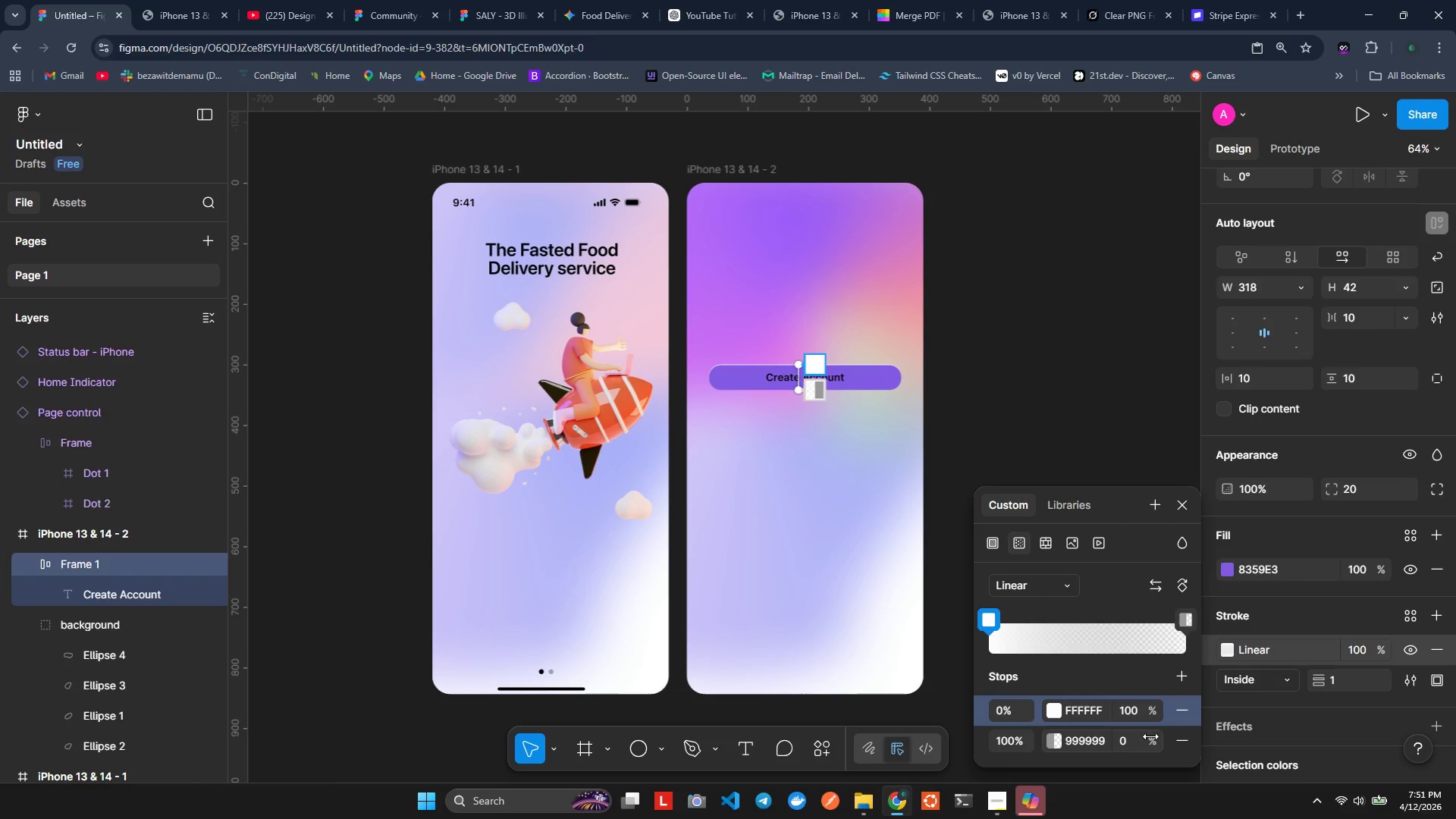 
wait(7.86)
 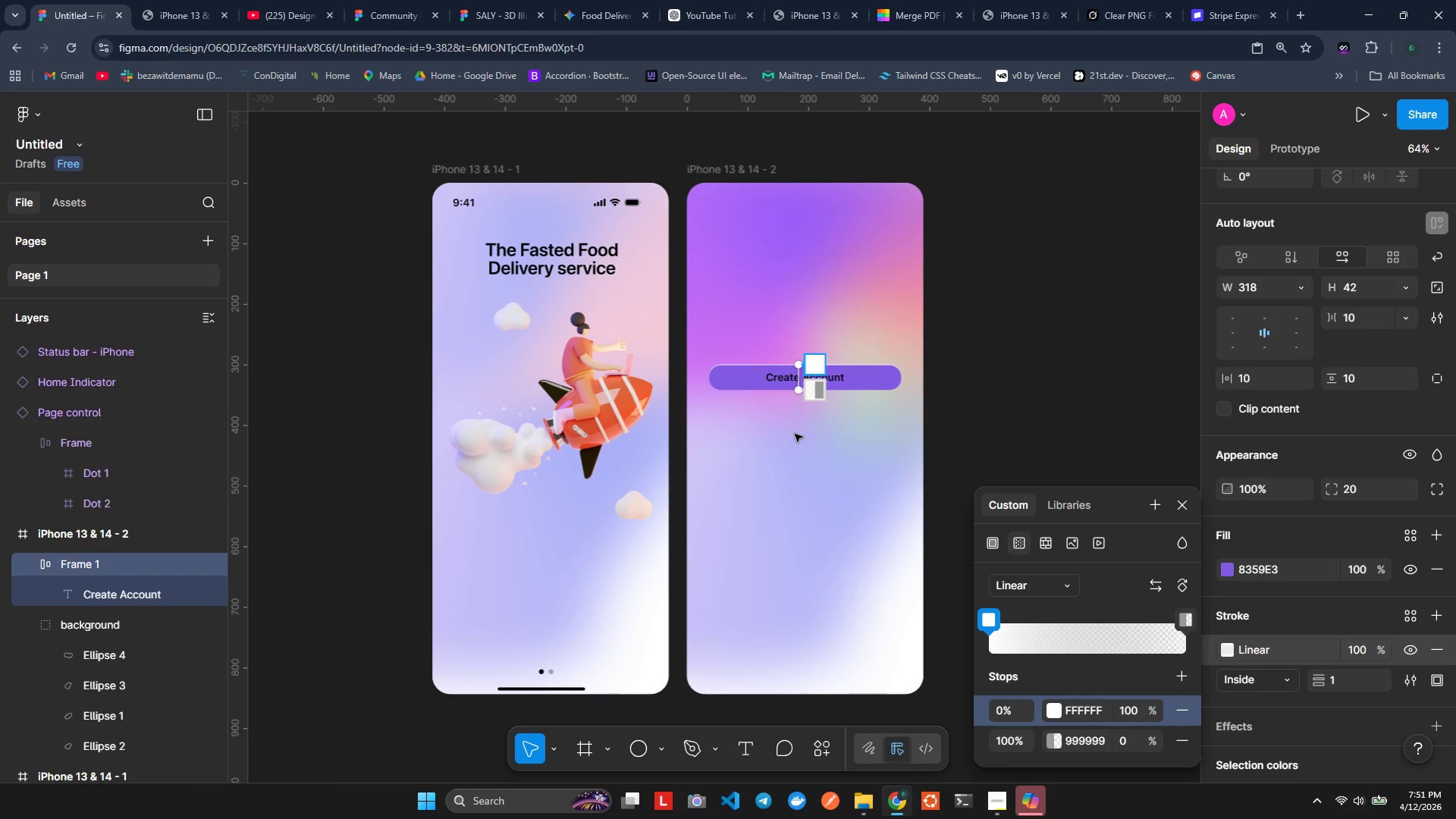 
left_click([1122, 738])
 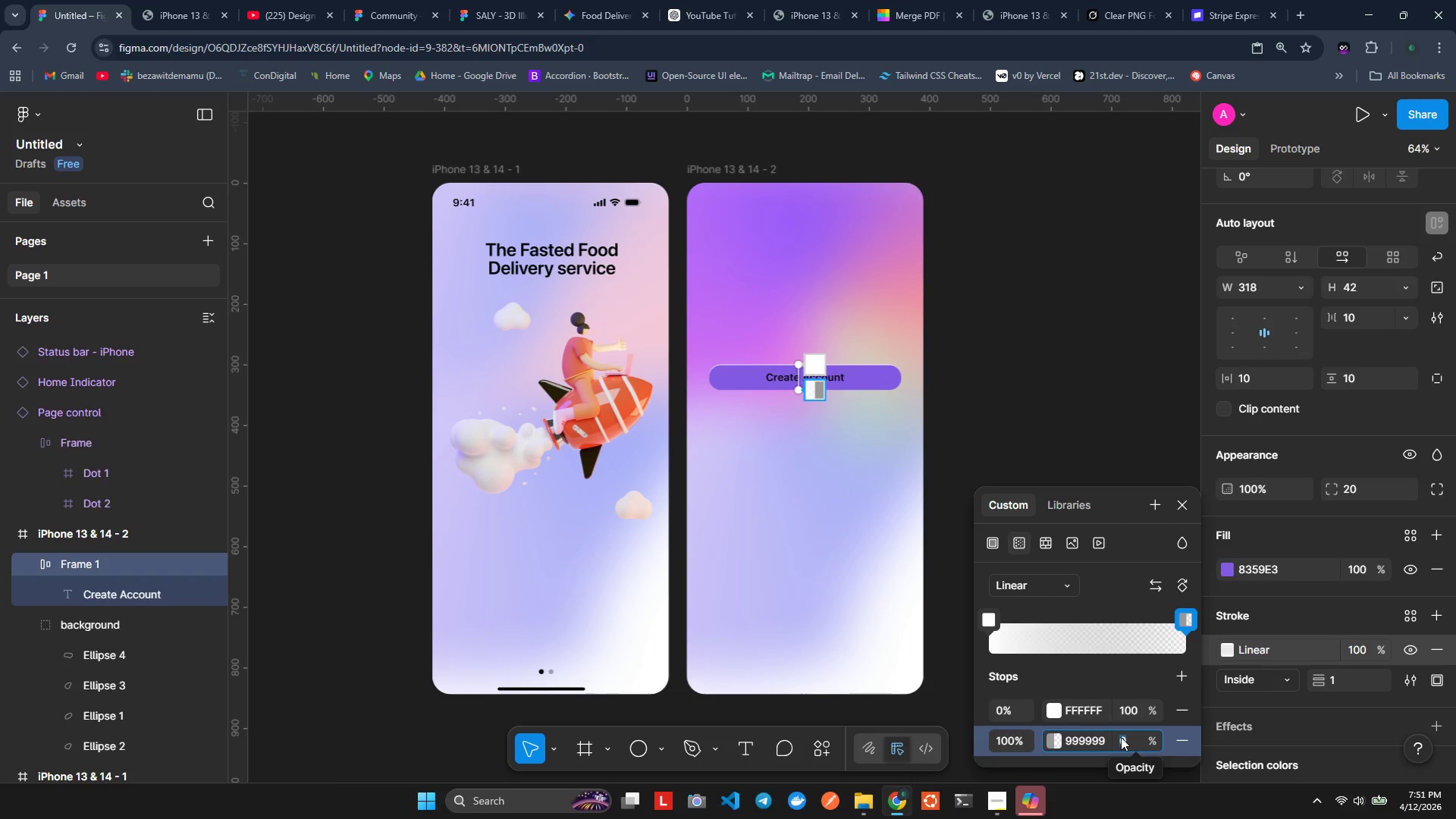 
wait(12.91)
 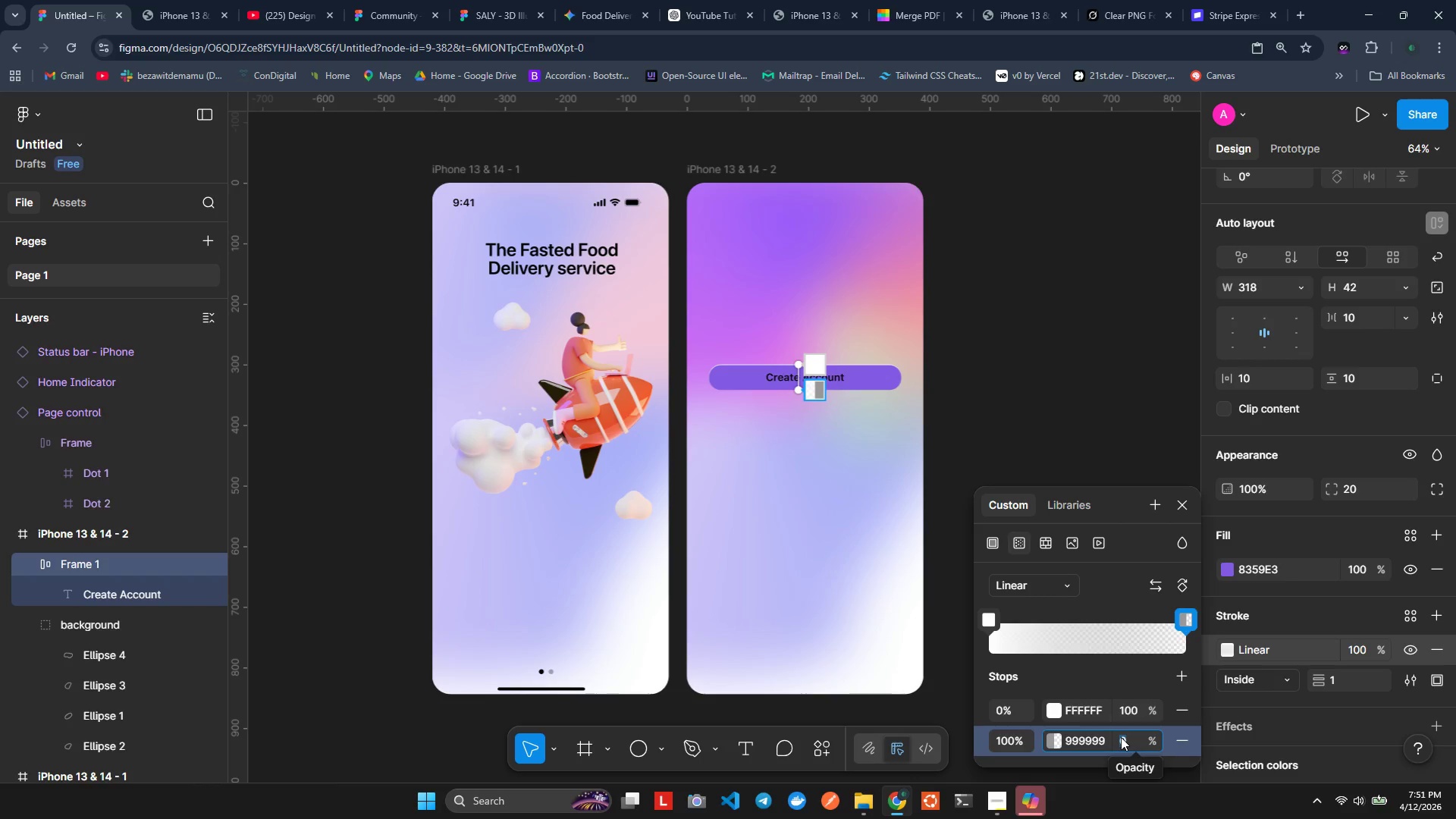 
scroll: coordinate [1332, 738], scroll_direction: down, amount: 4.0
 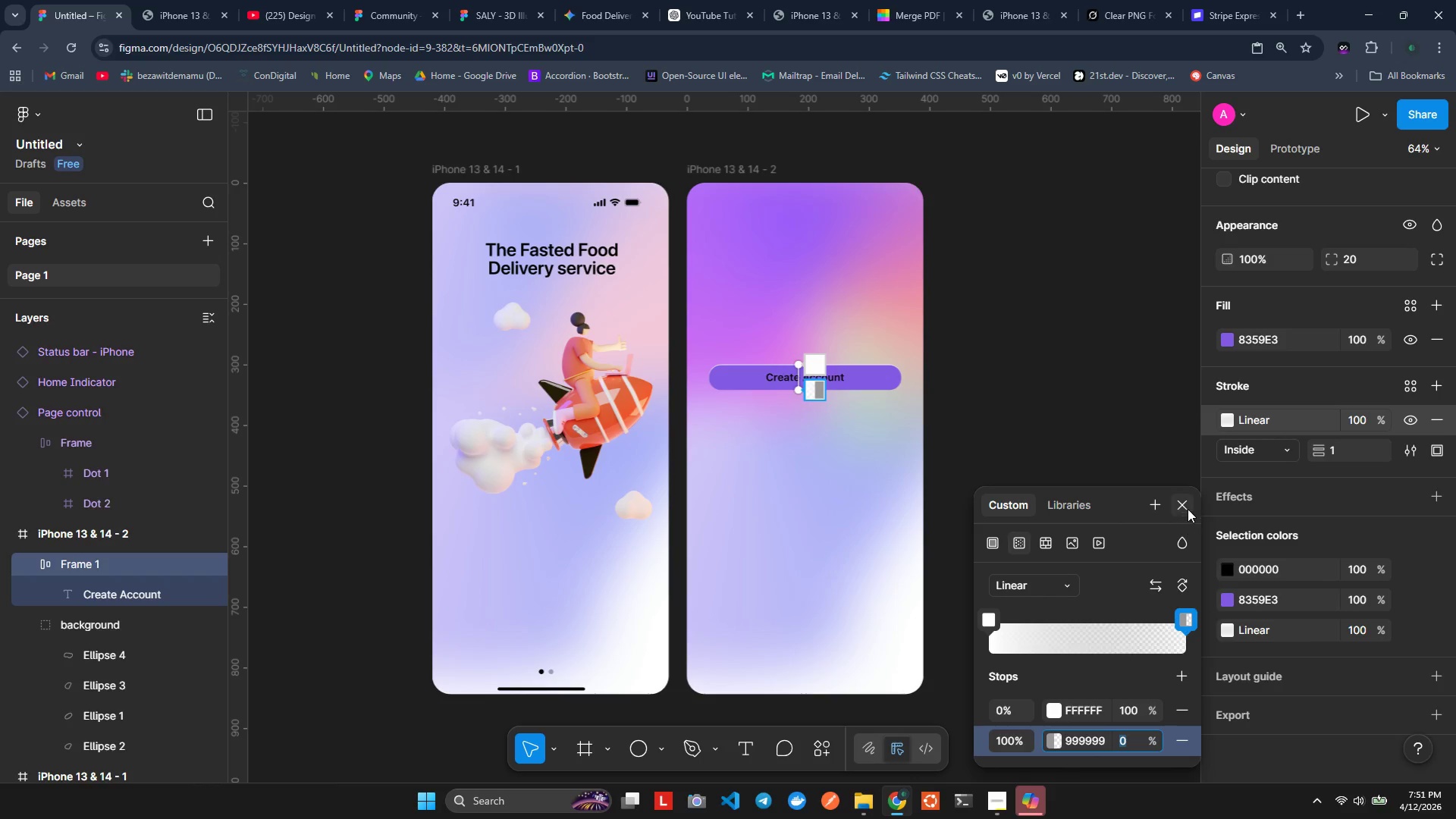 
left_click([1224, 493])
 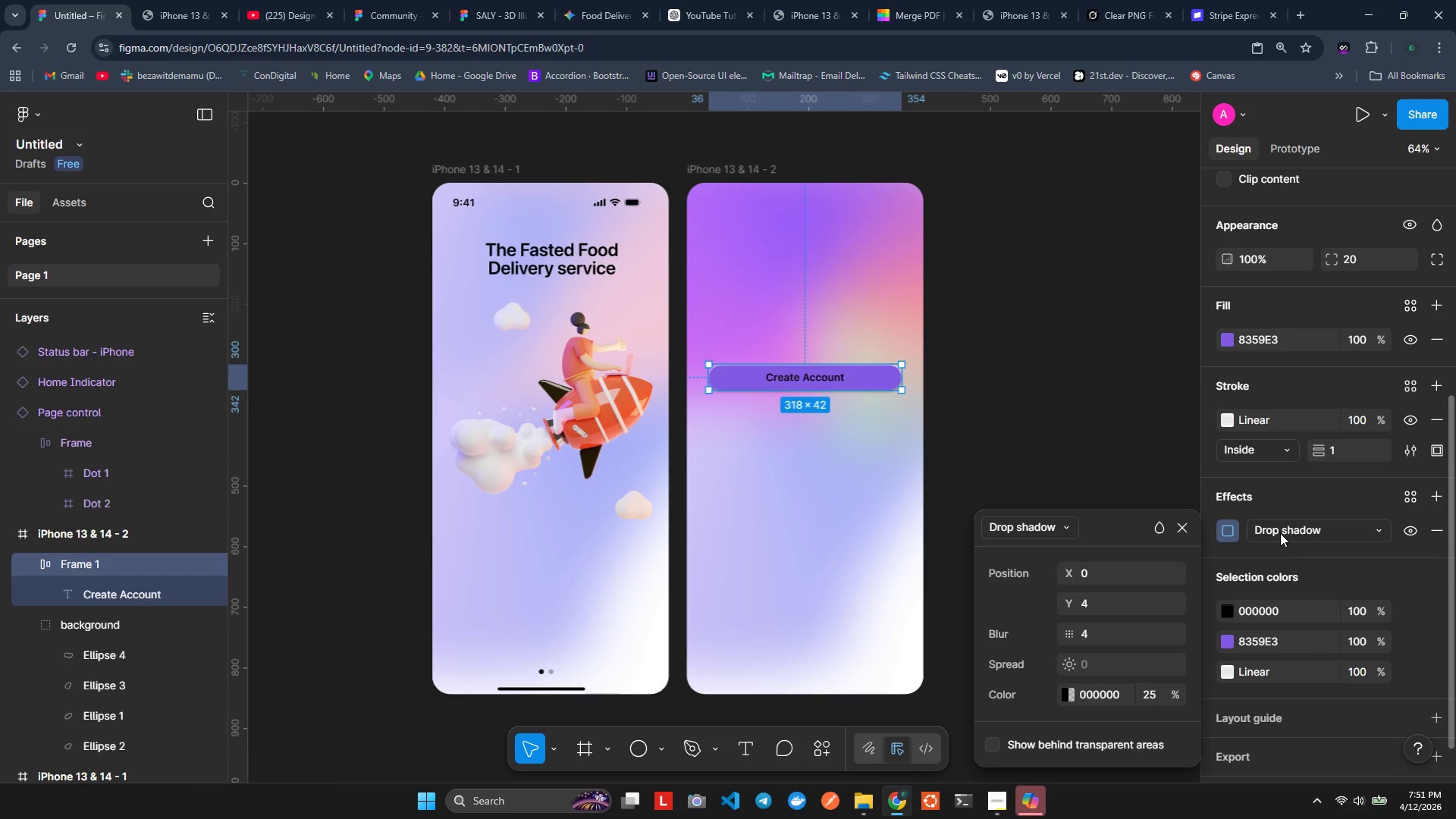 
hold_key(key=ControlLeft, duration=0.59)
 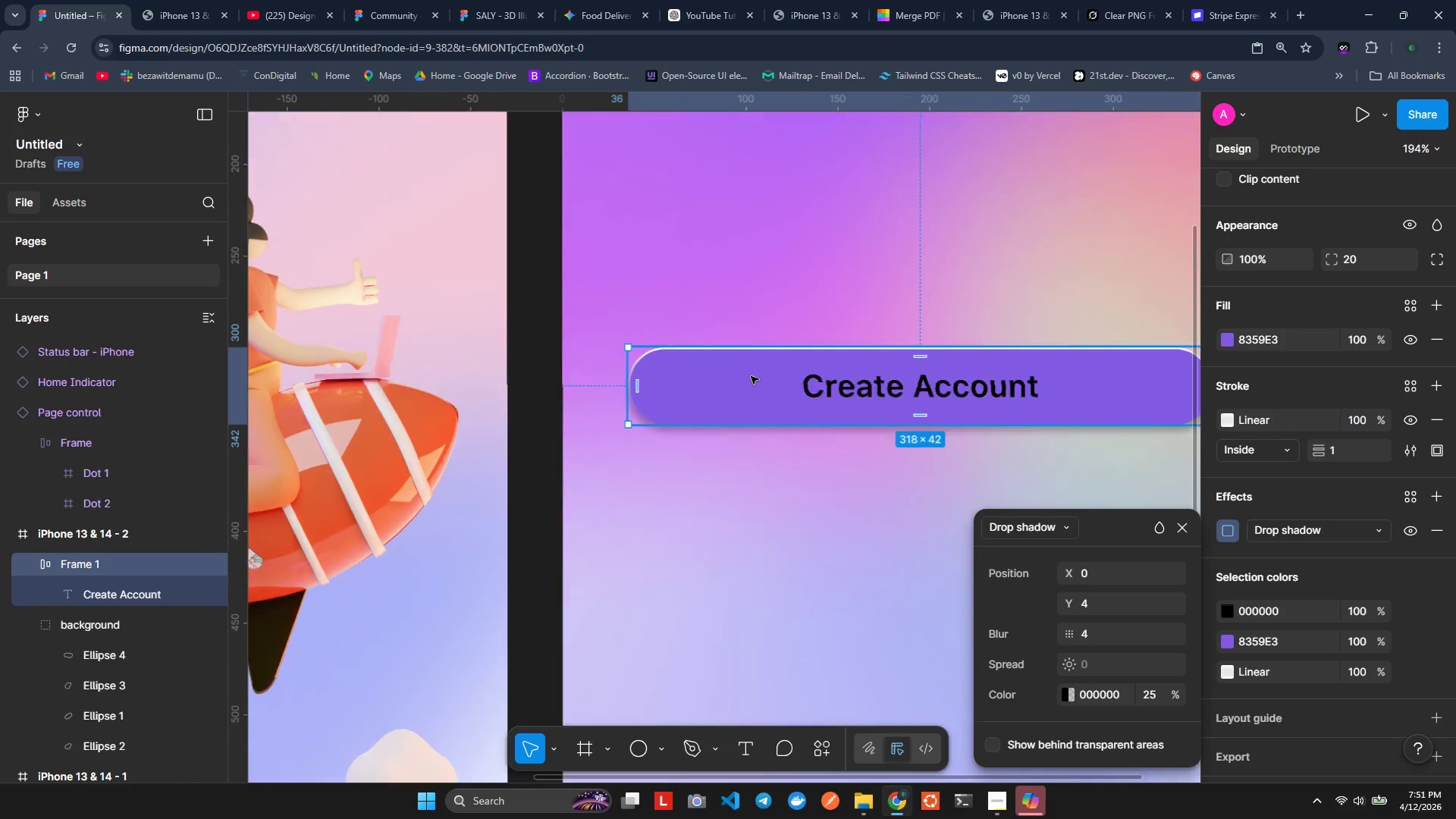 
hold_key(key=ControlLeft, duration=0.48)
 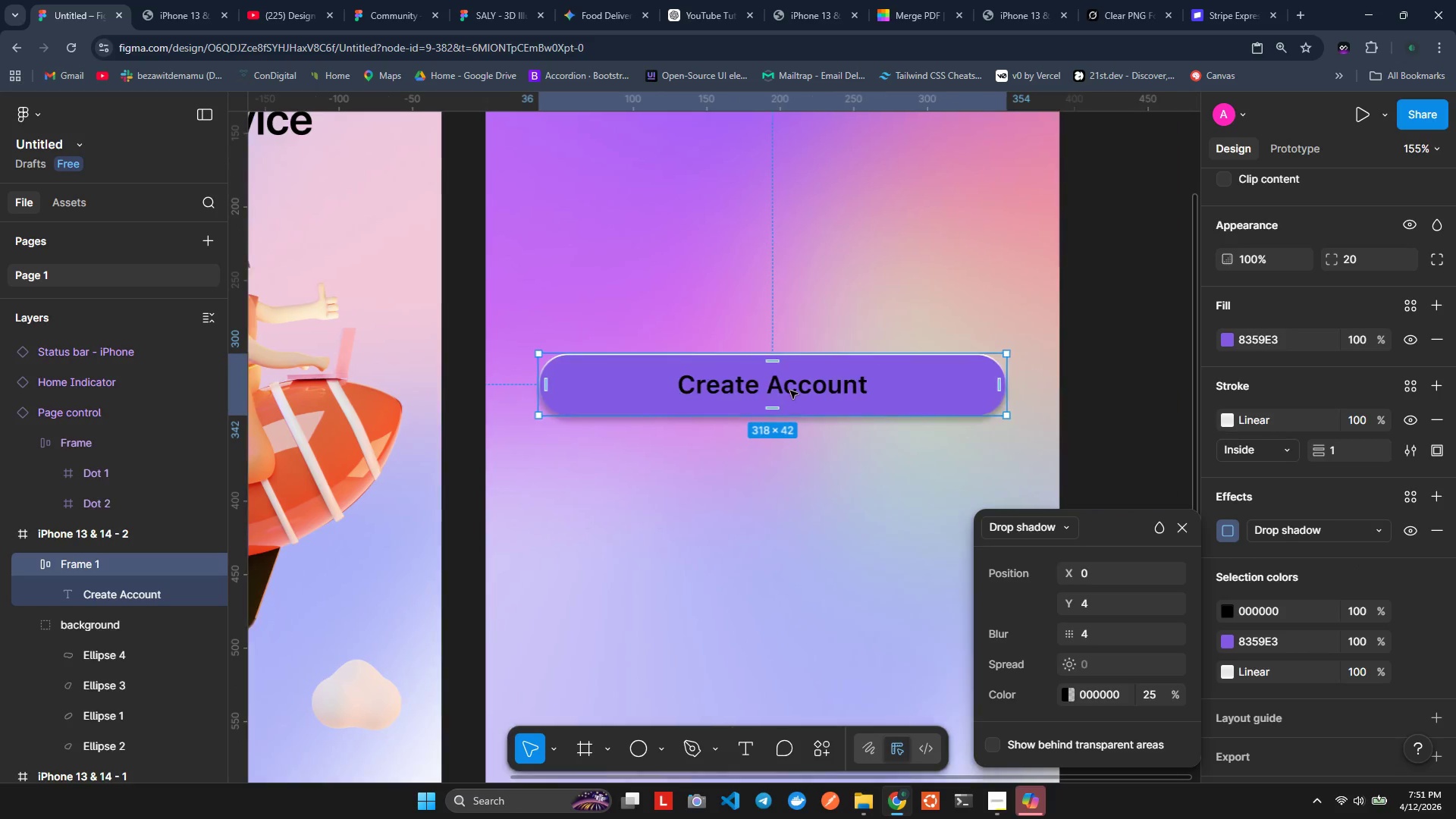 
scroll: coordinate [748, 373], scroll_direction: up, amount: 6.0
 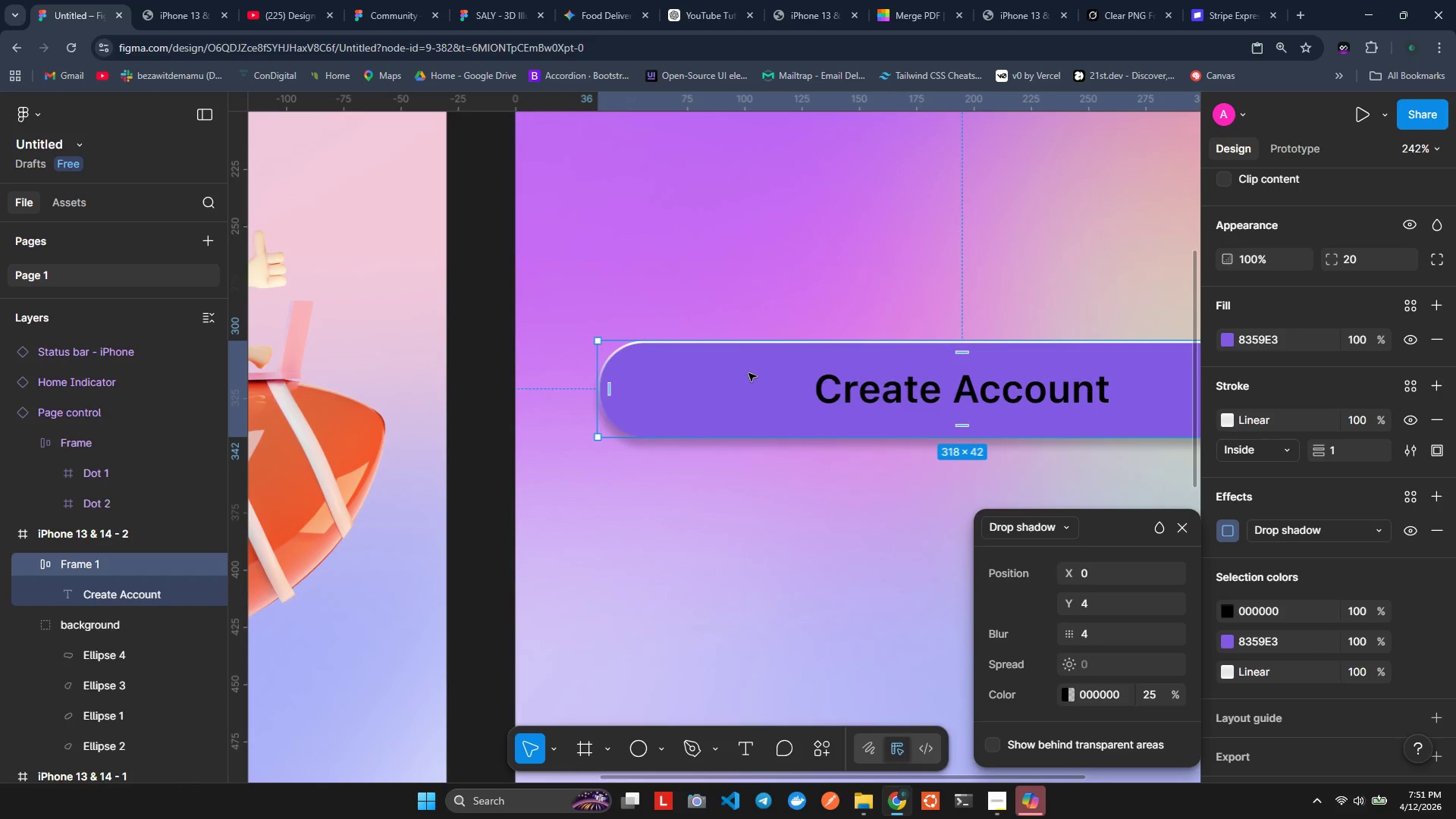 
hold_key(key=ShiftLeft, duration=0.41)
 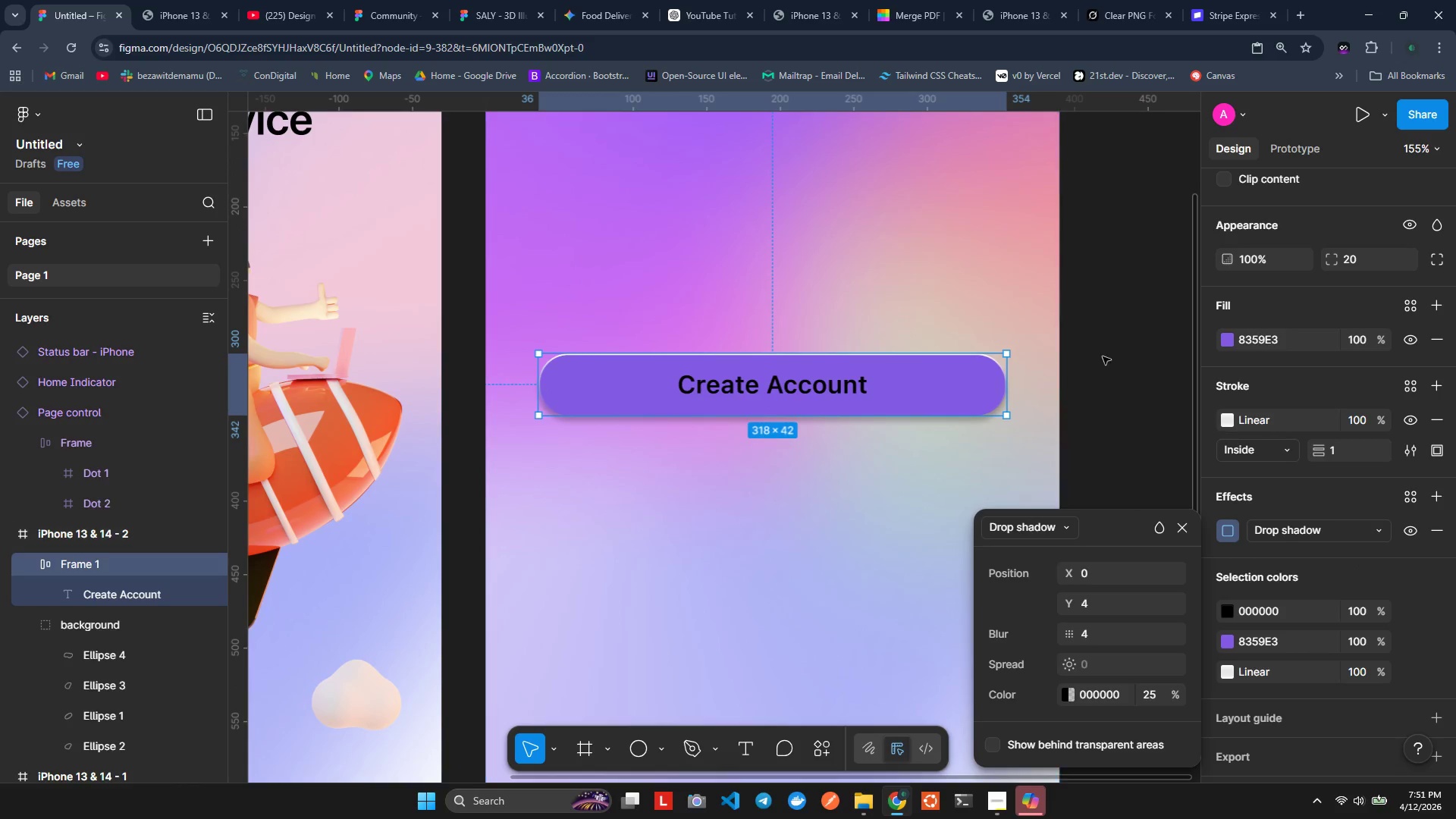 
scroll: coordinate [790, 391], scroll_direction: down, amount: 3.0
 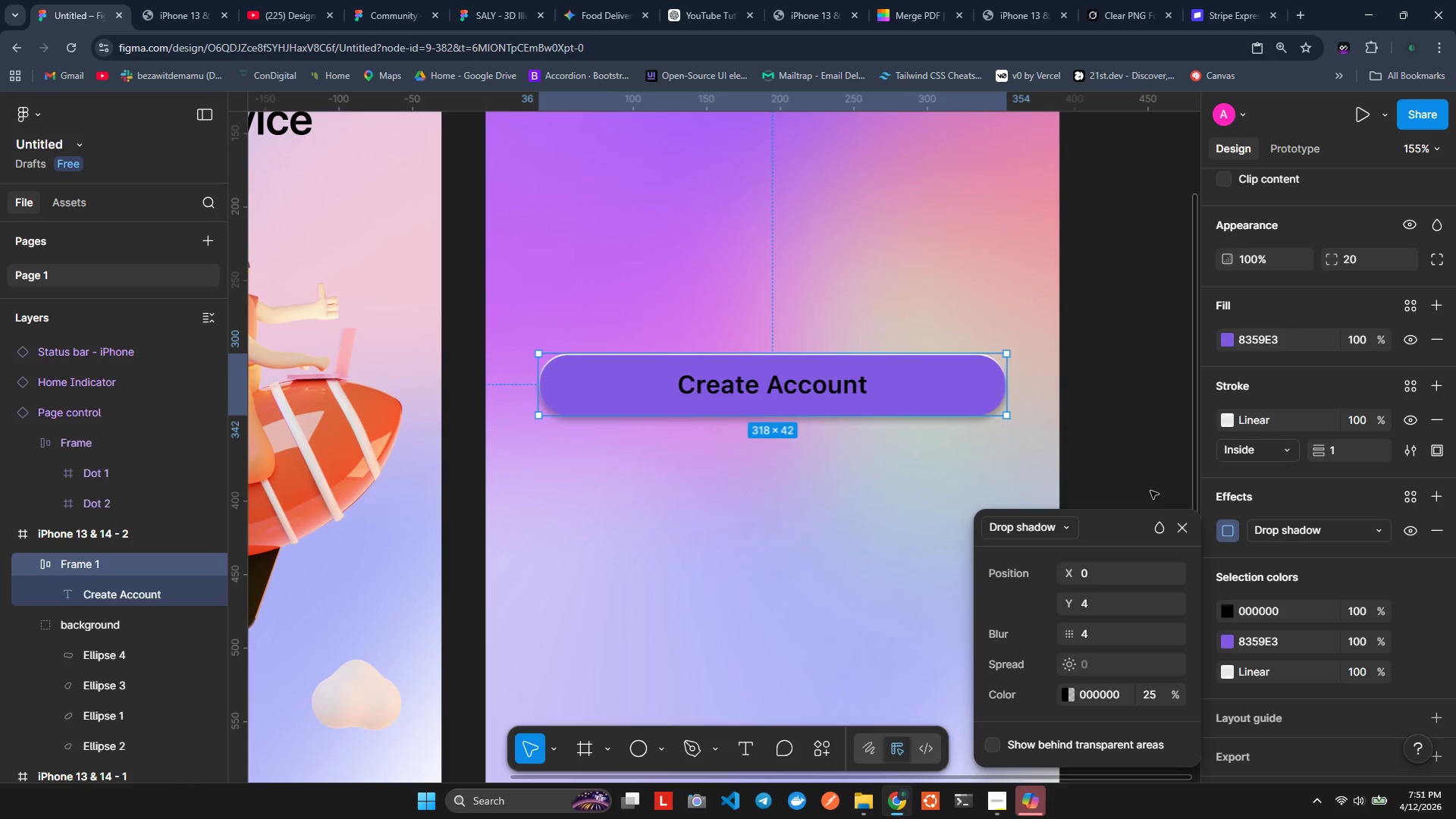 
mouse_move([1371, 642])
 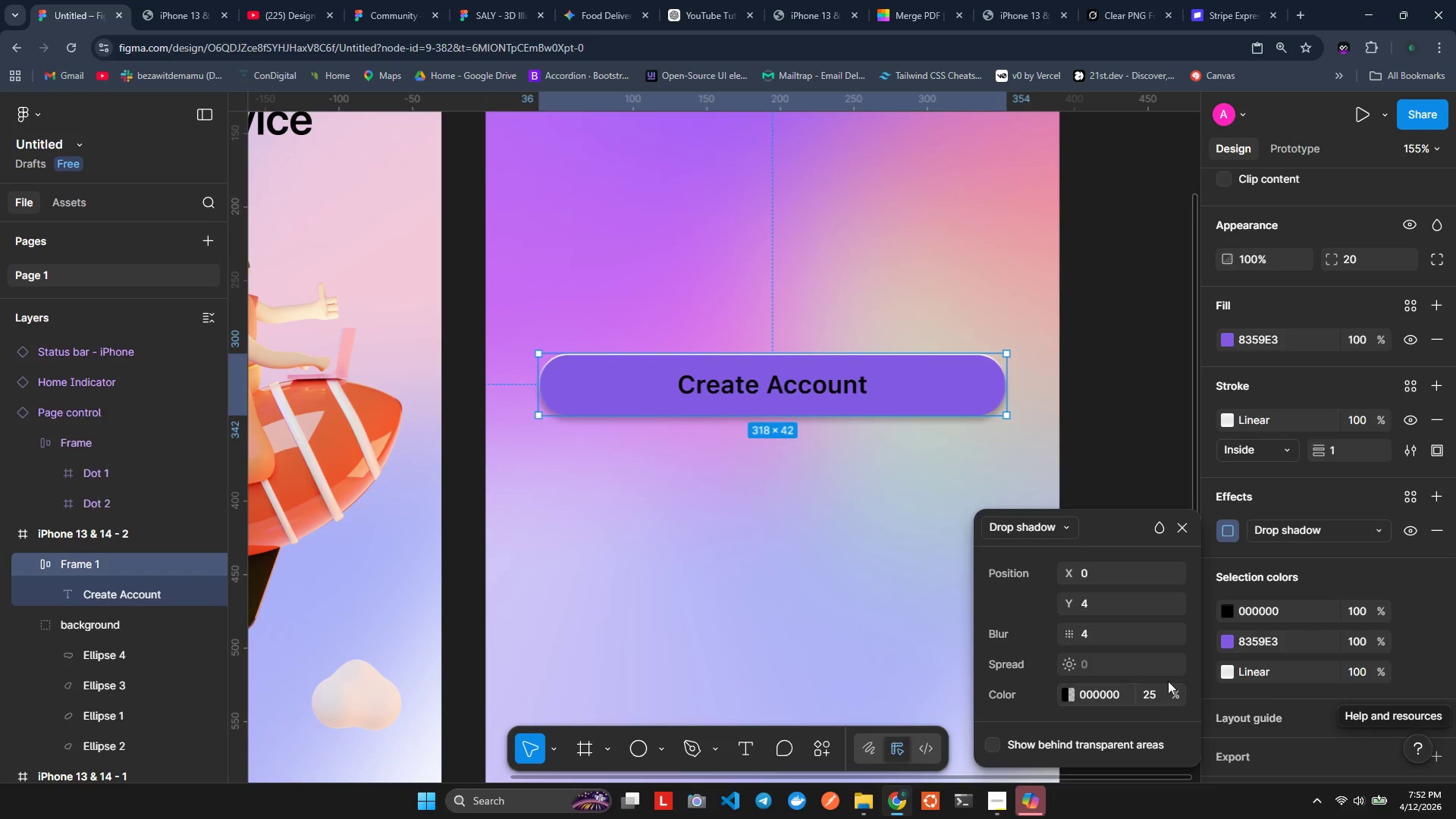 
left_click([1093, 639])
 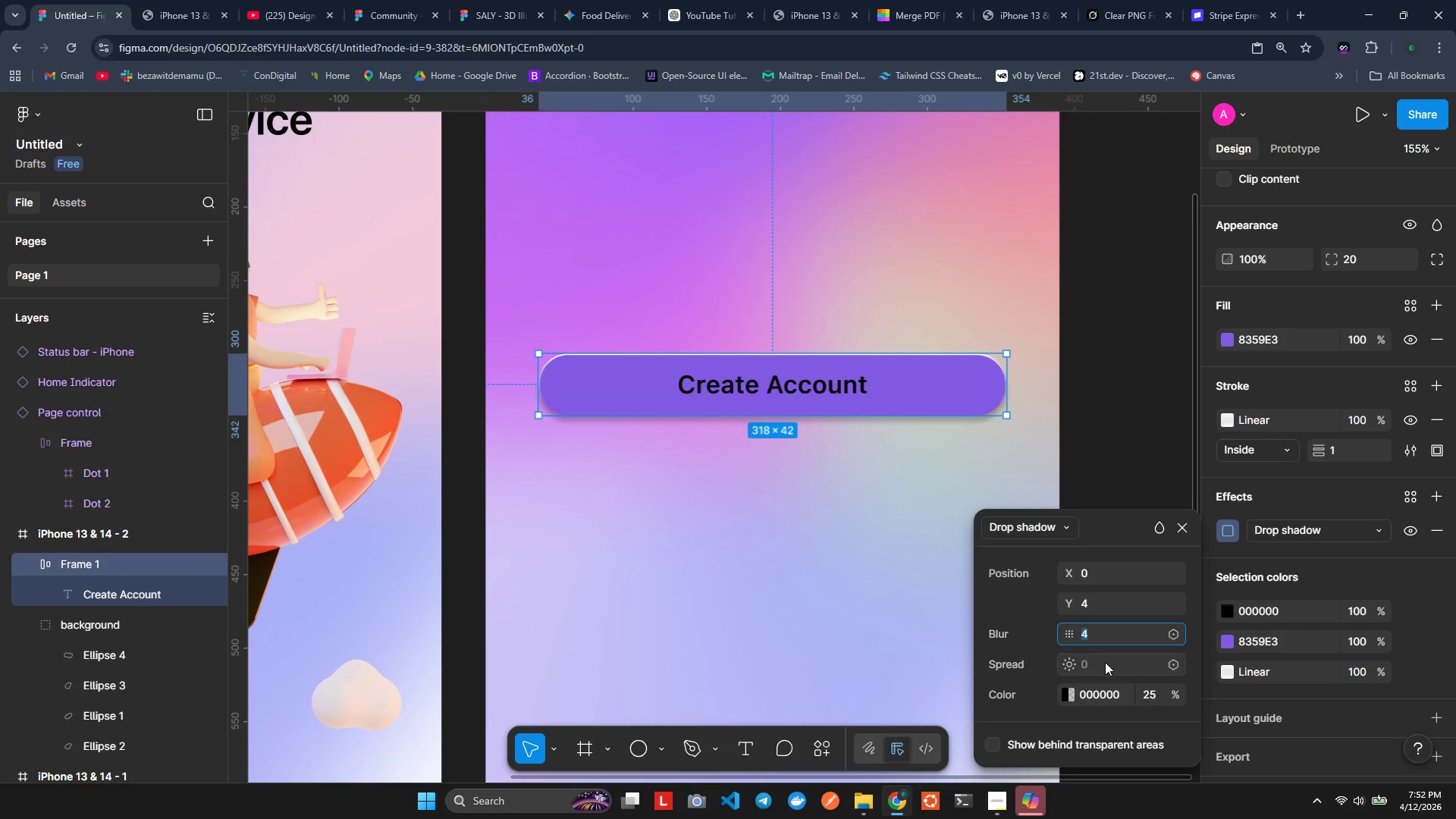 
wait(5.67)
 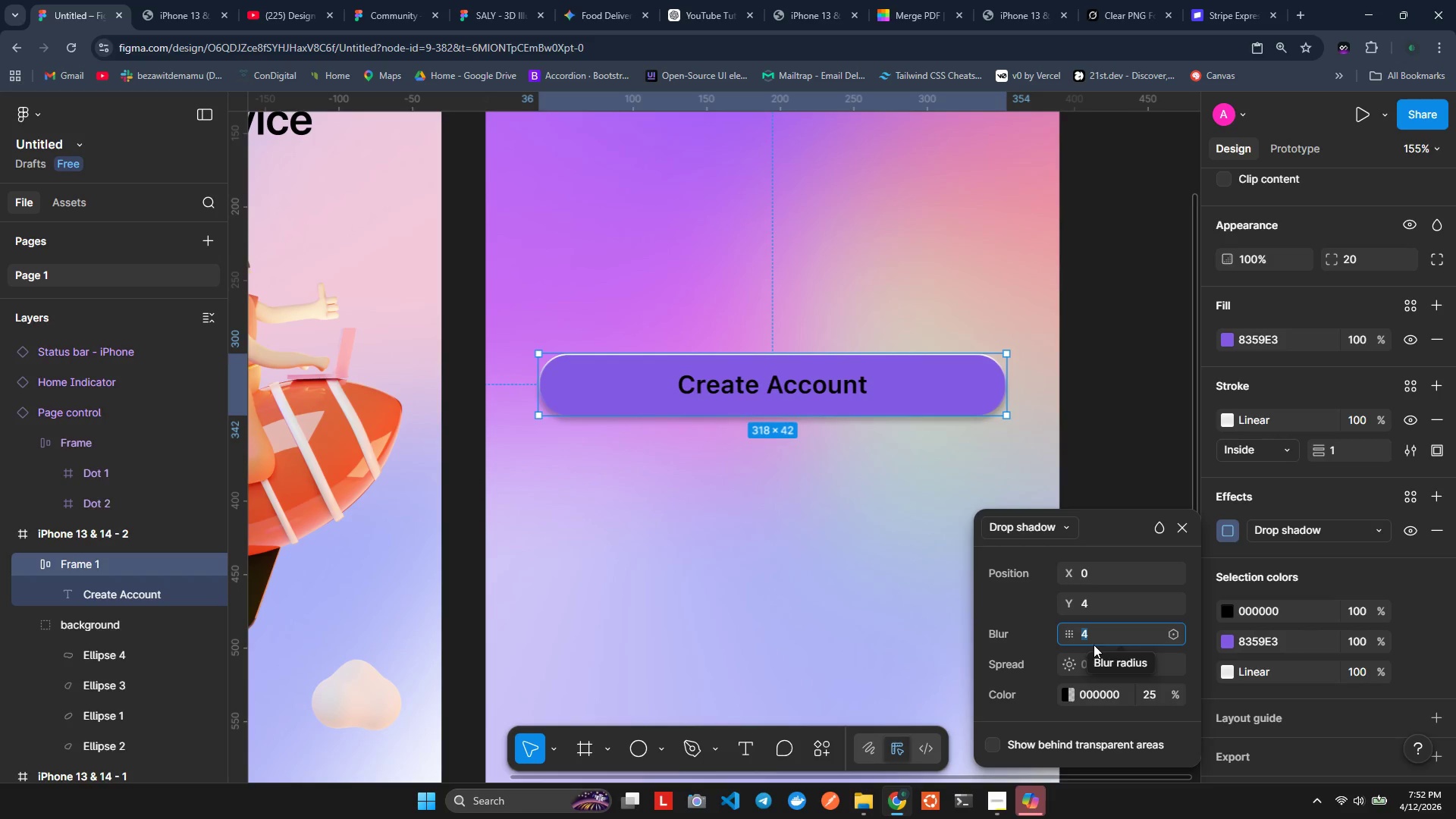 
type(30)
 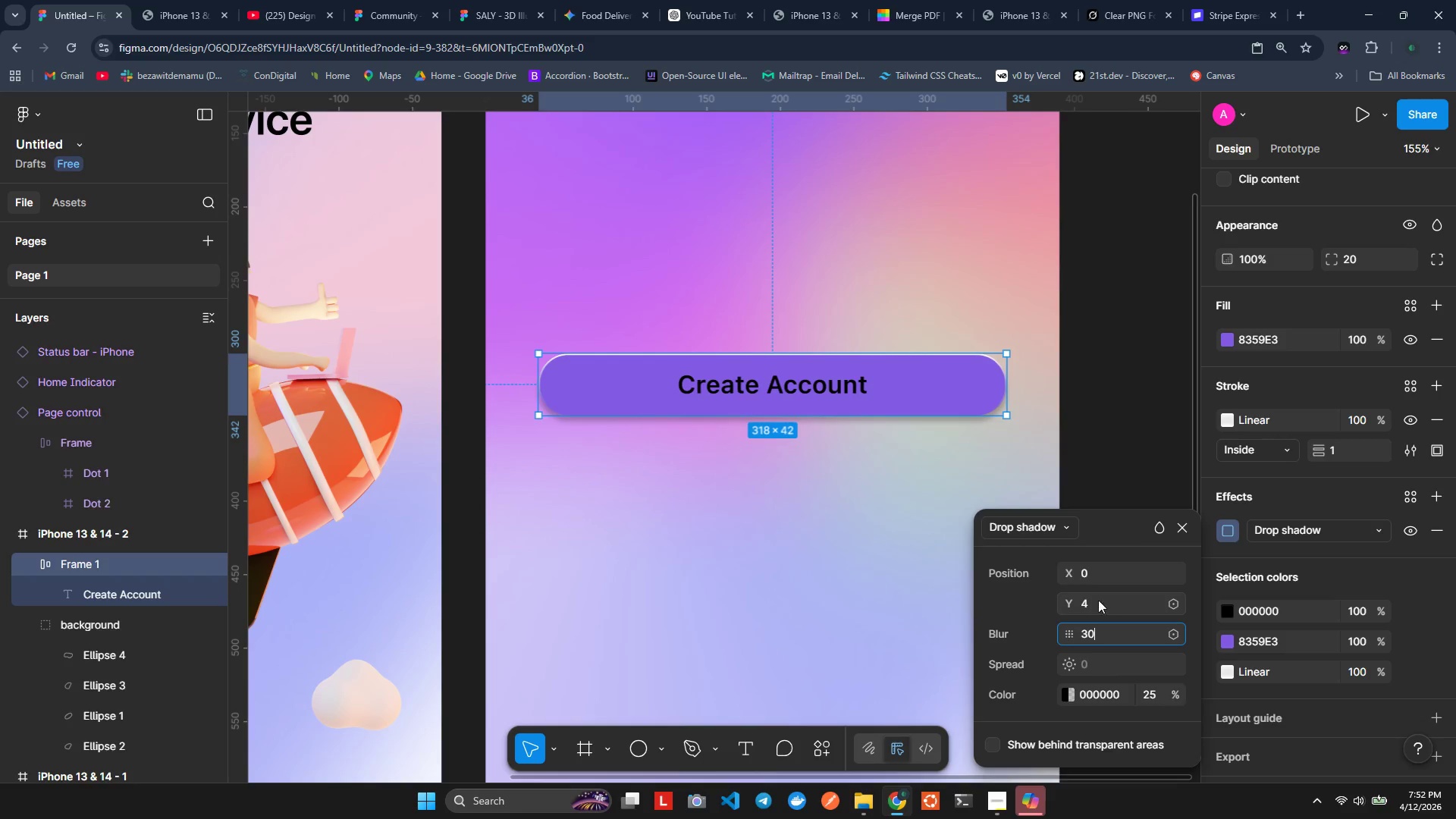 
left_click([1098, 592])
 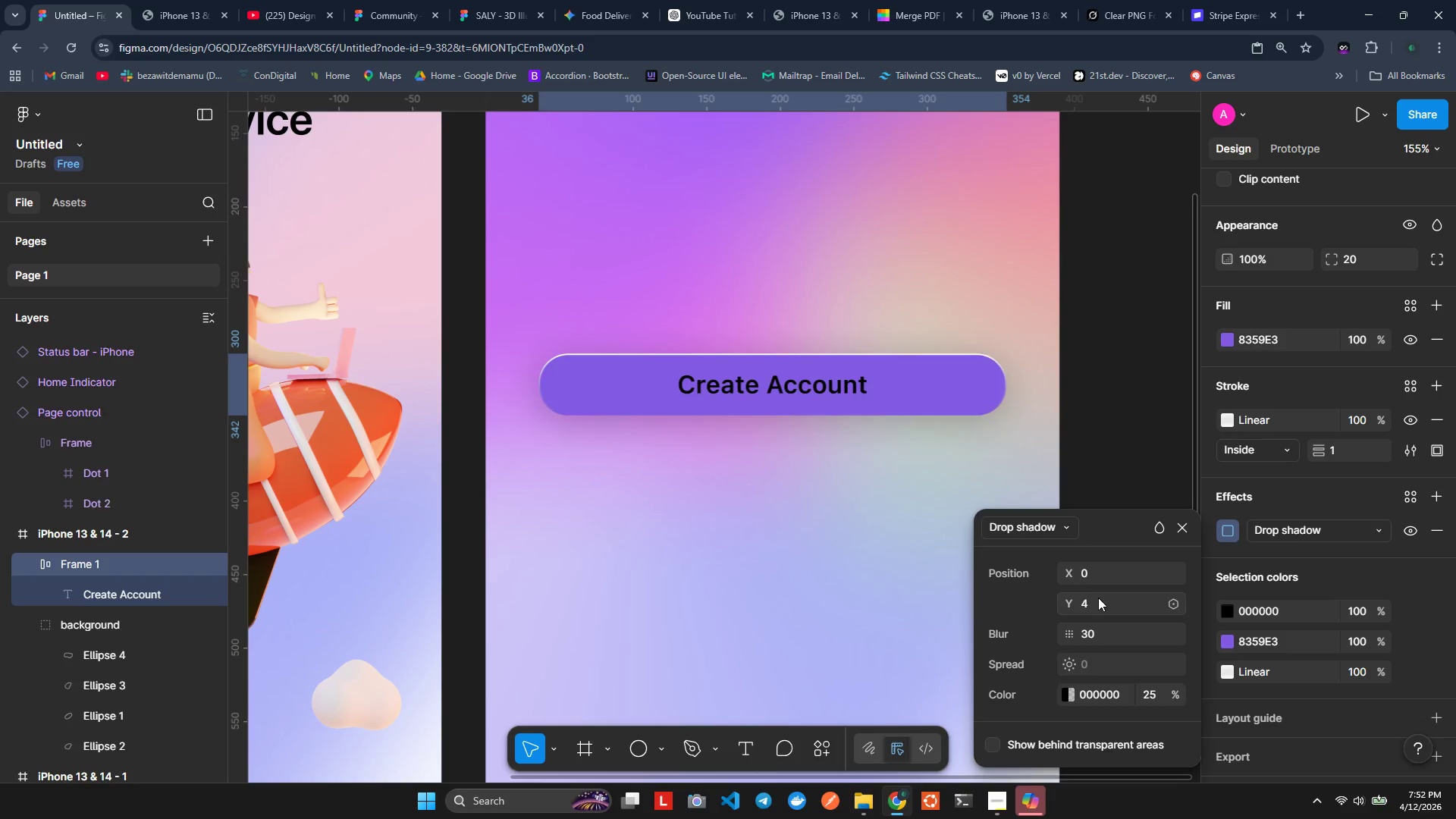 
key(3)
 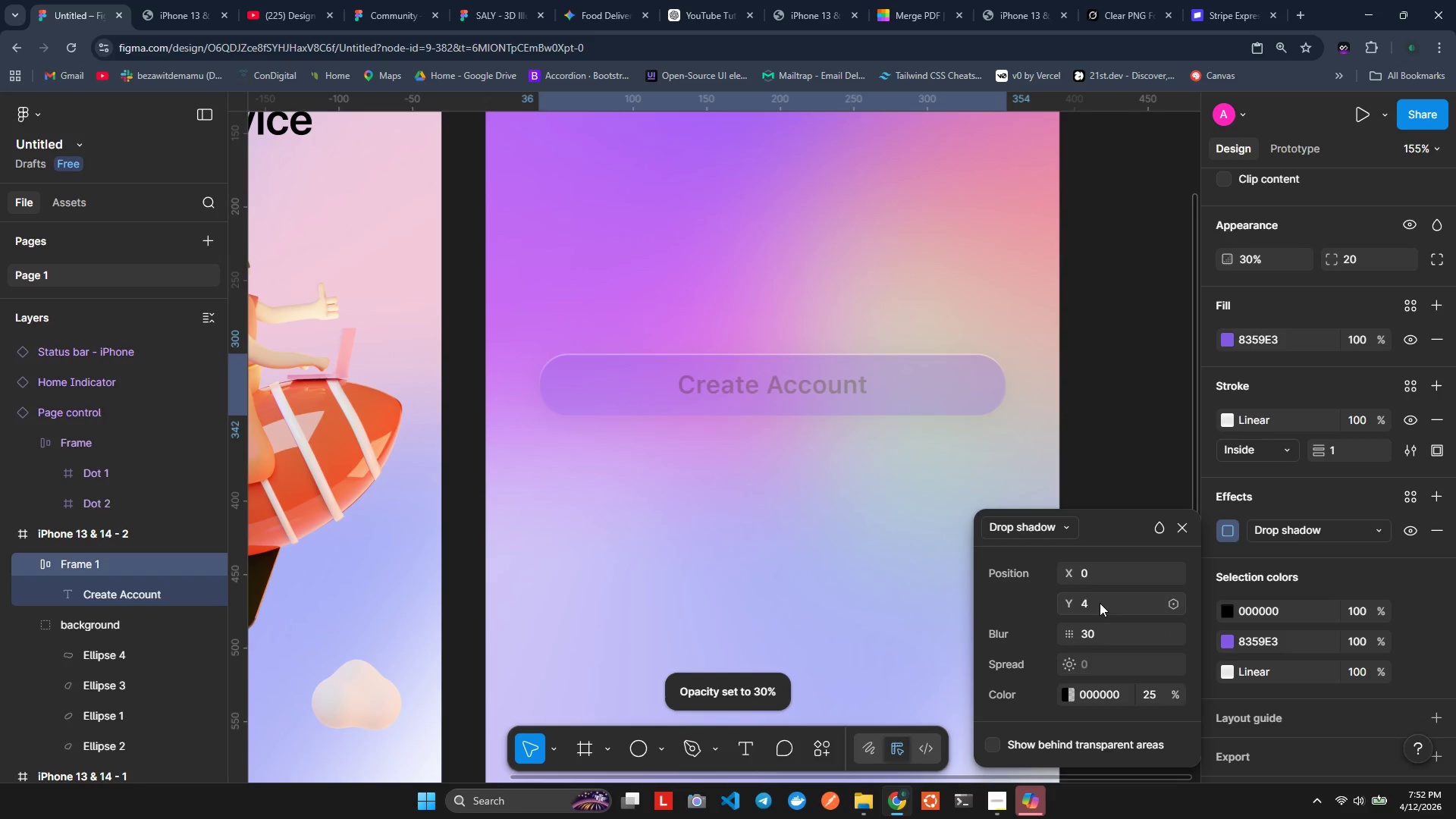 
key(Control+Z)
 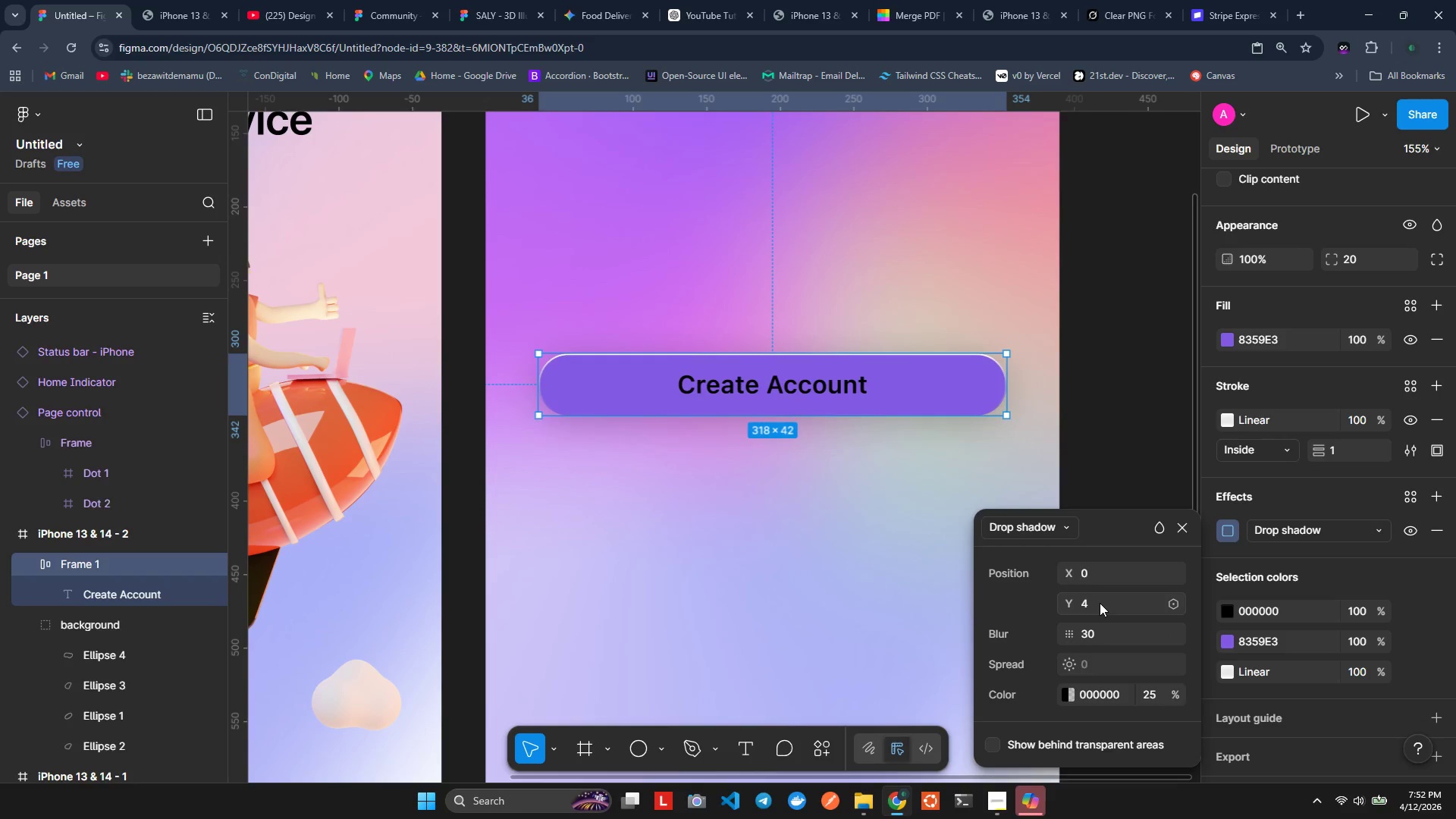 
left_click([1100, 603])
 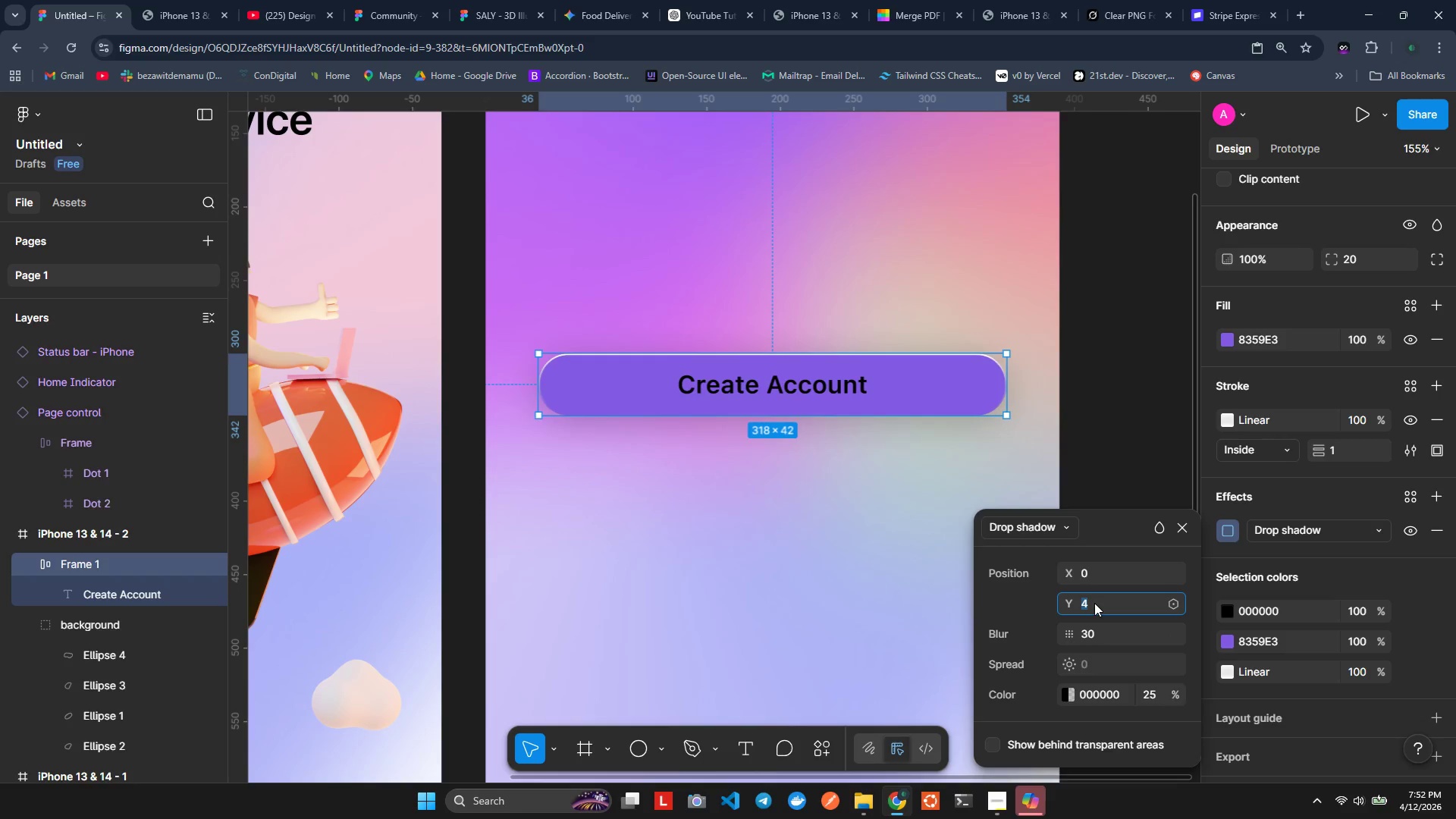 
type(30)
 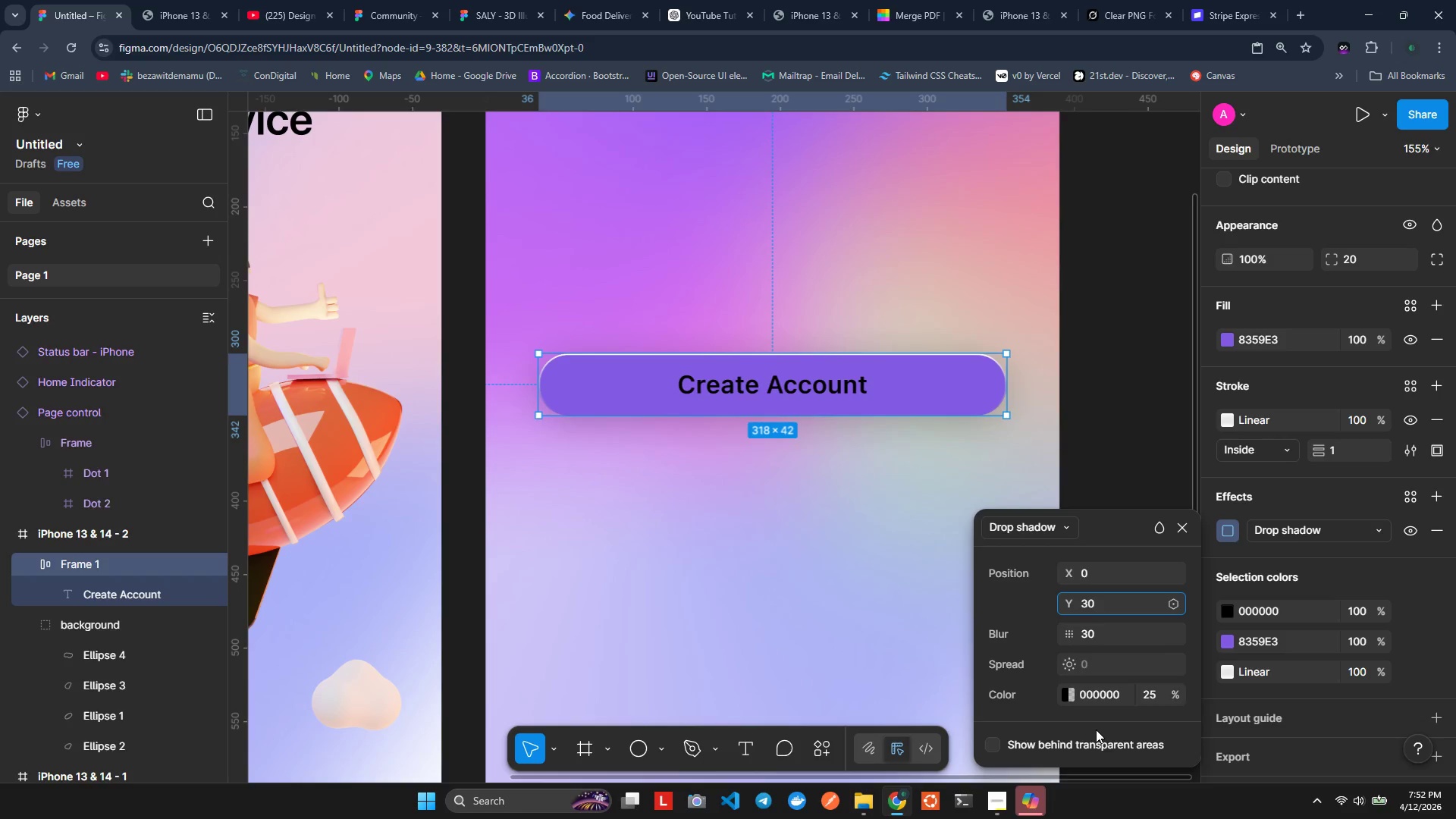 
wait(5.27)
 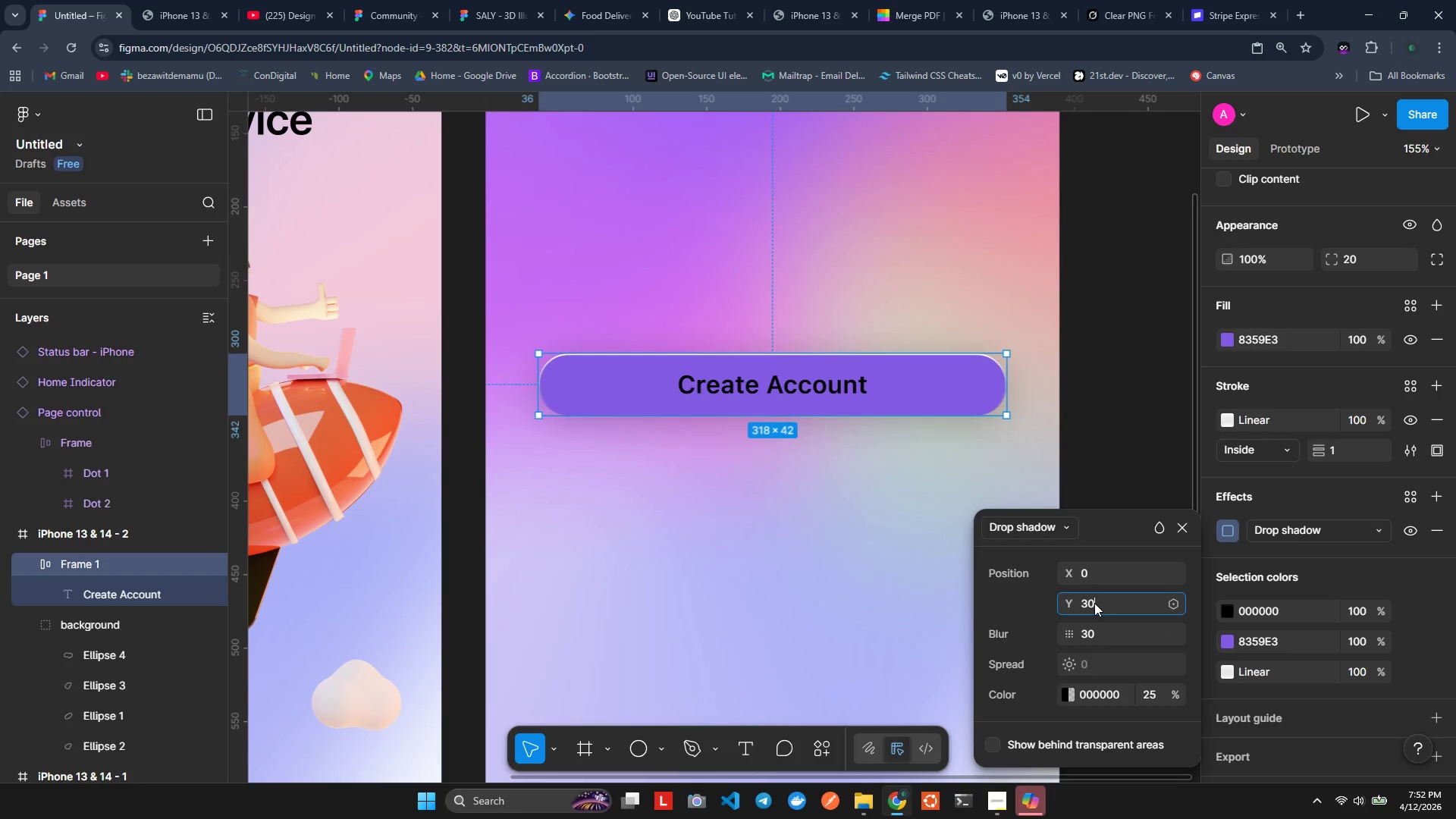 
left_click([1052, 545])
 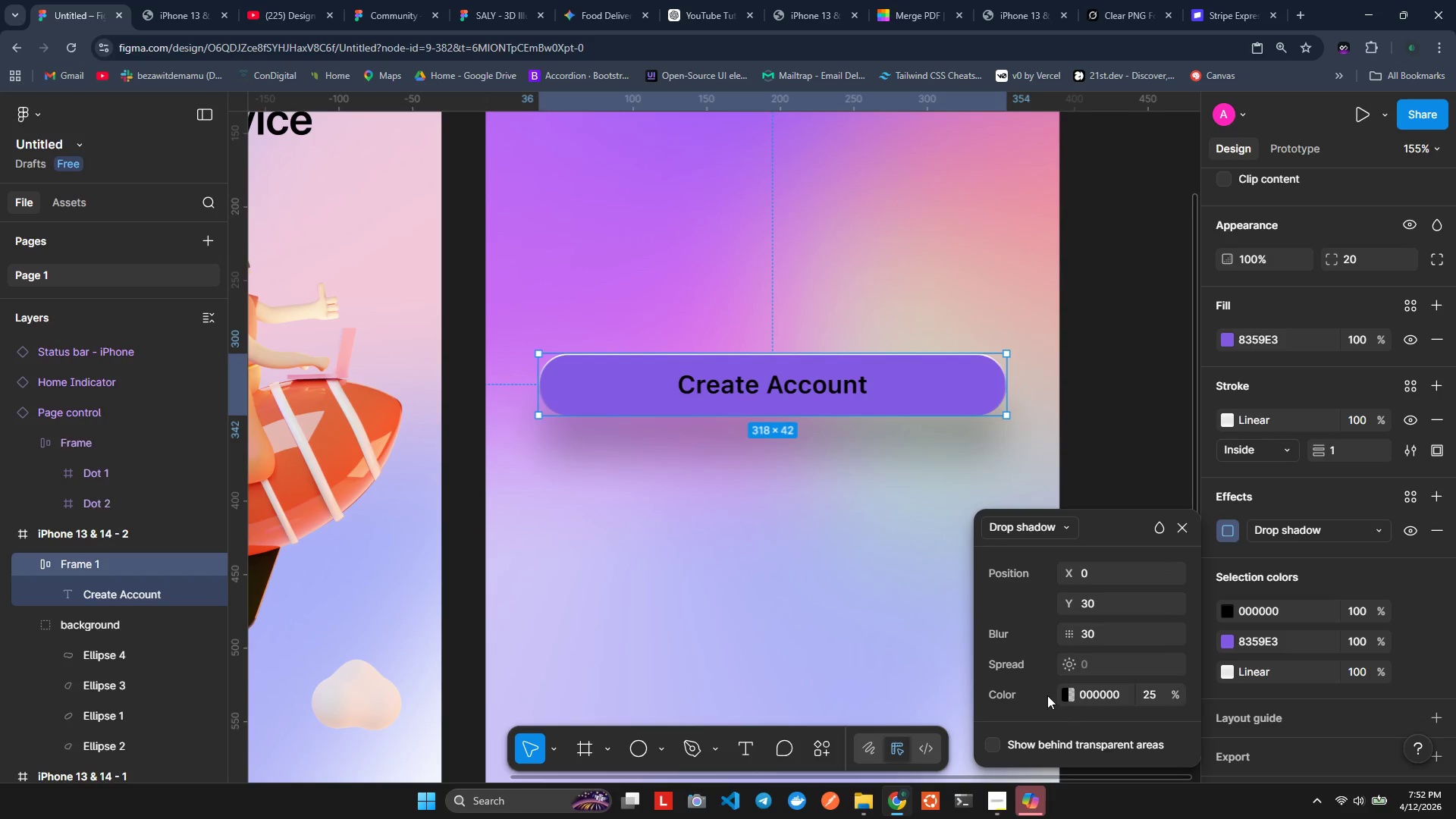 
left_click([1084, 666])
 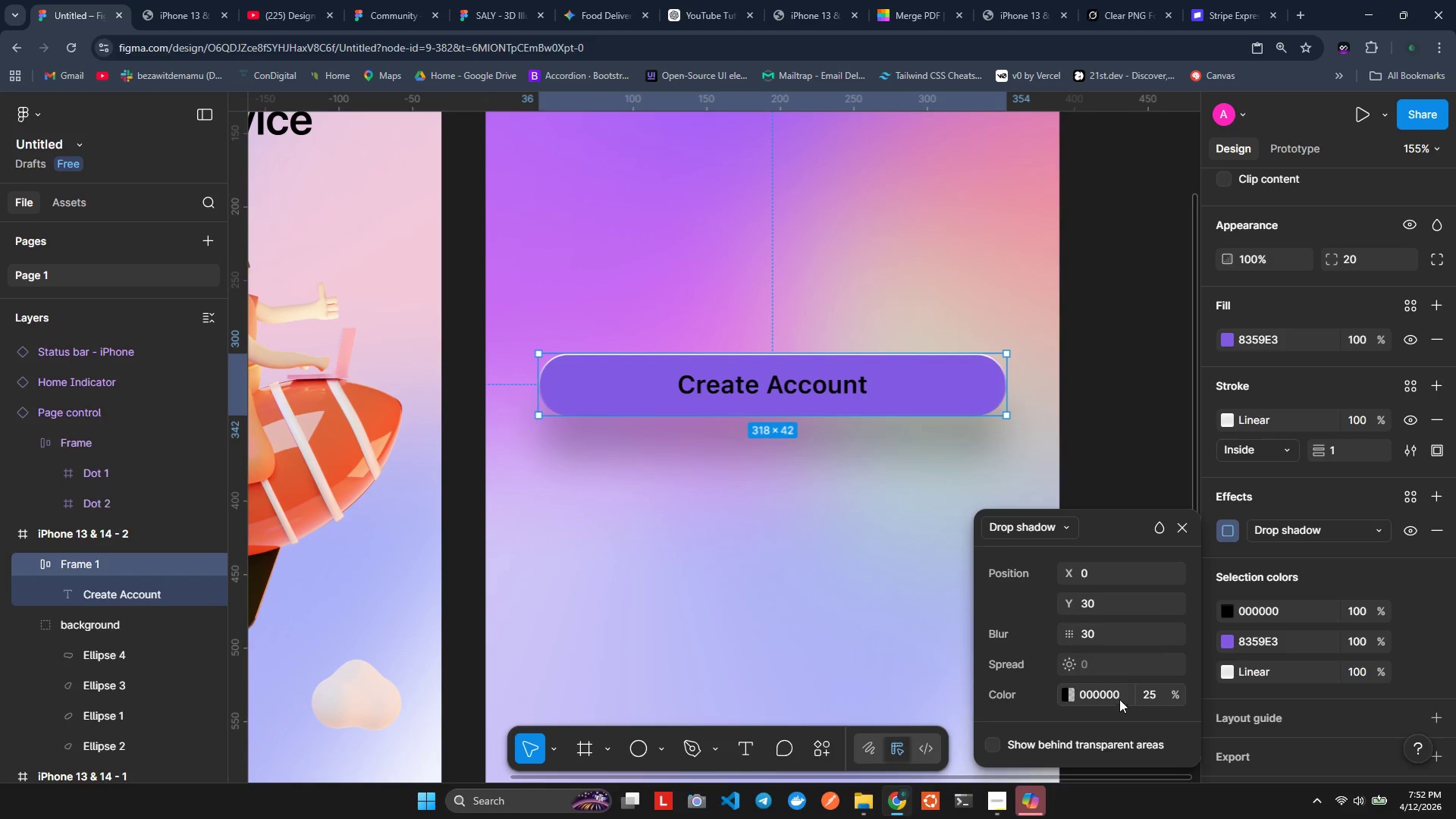 
left_click([1158, 695])
 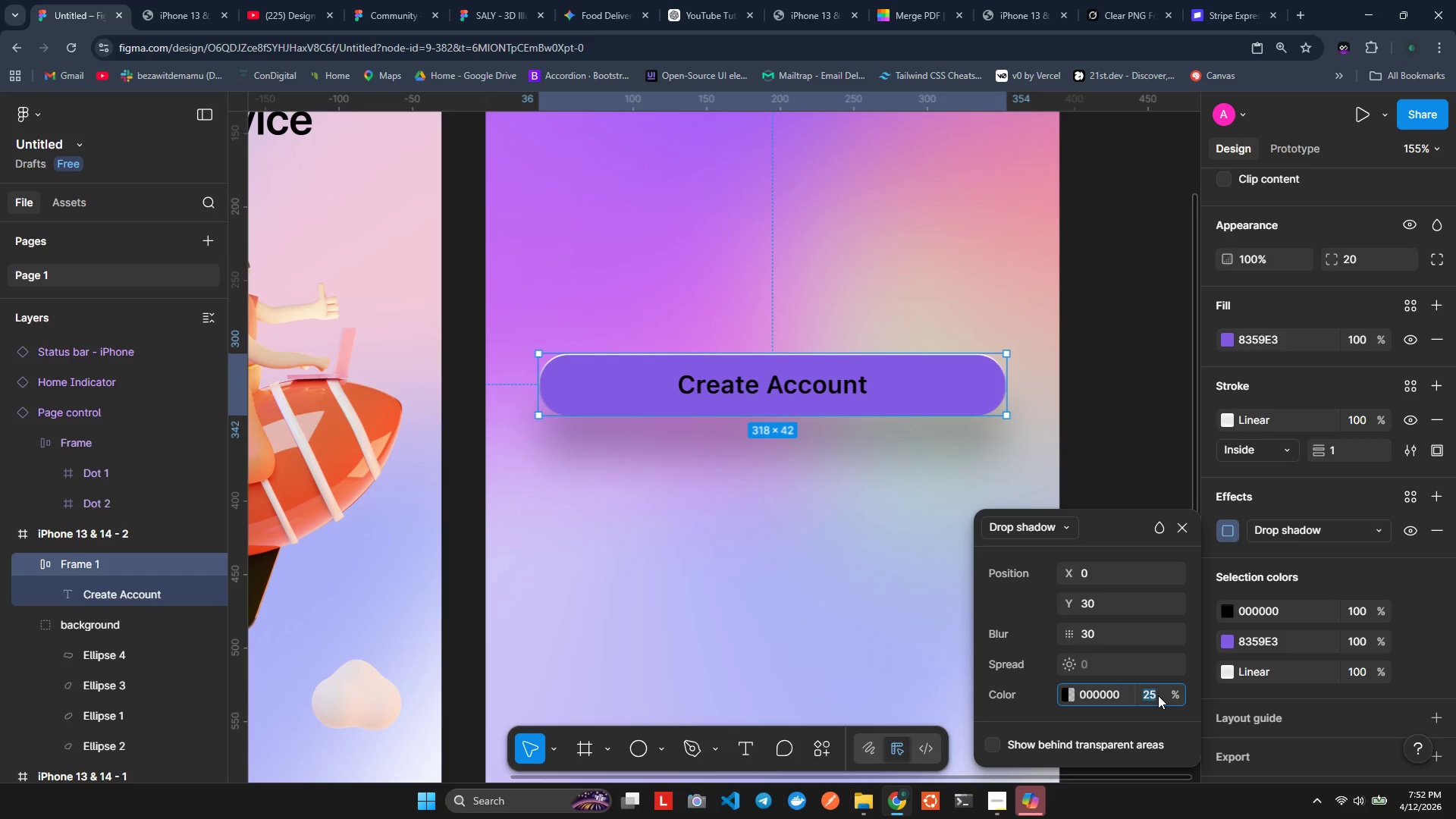 
type(15)
 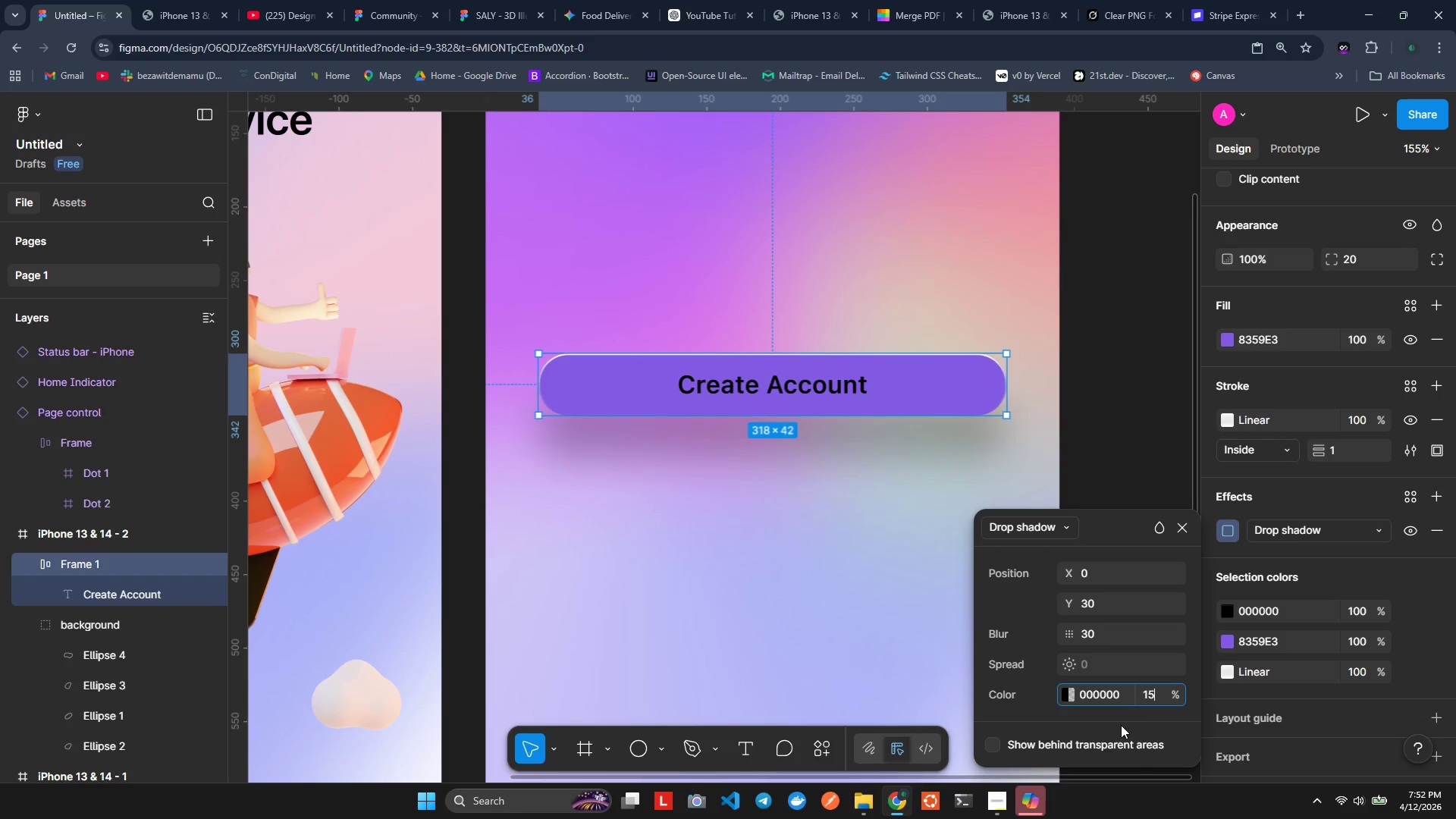 
left_click([1121, 726])
 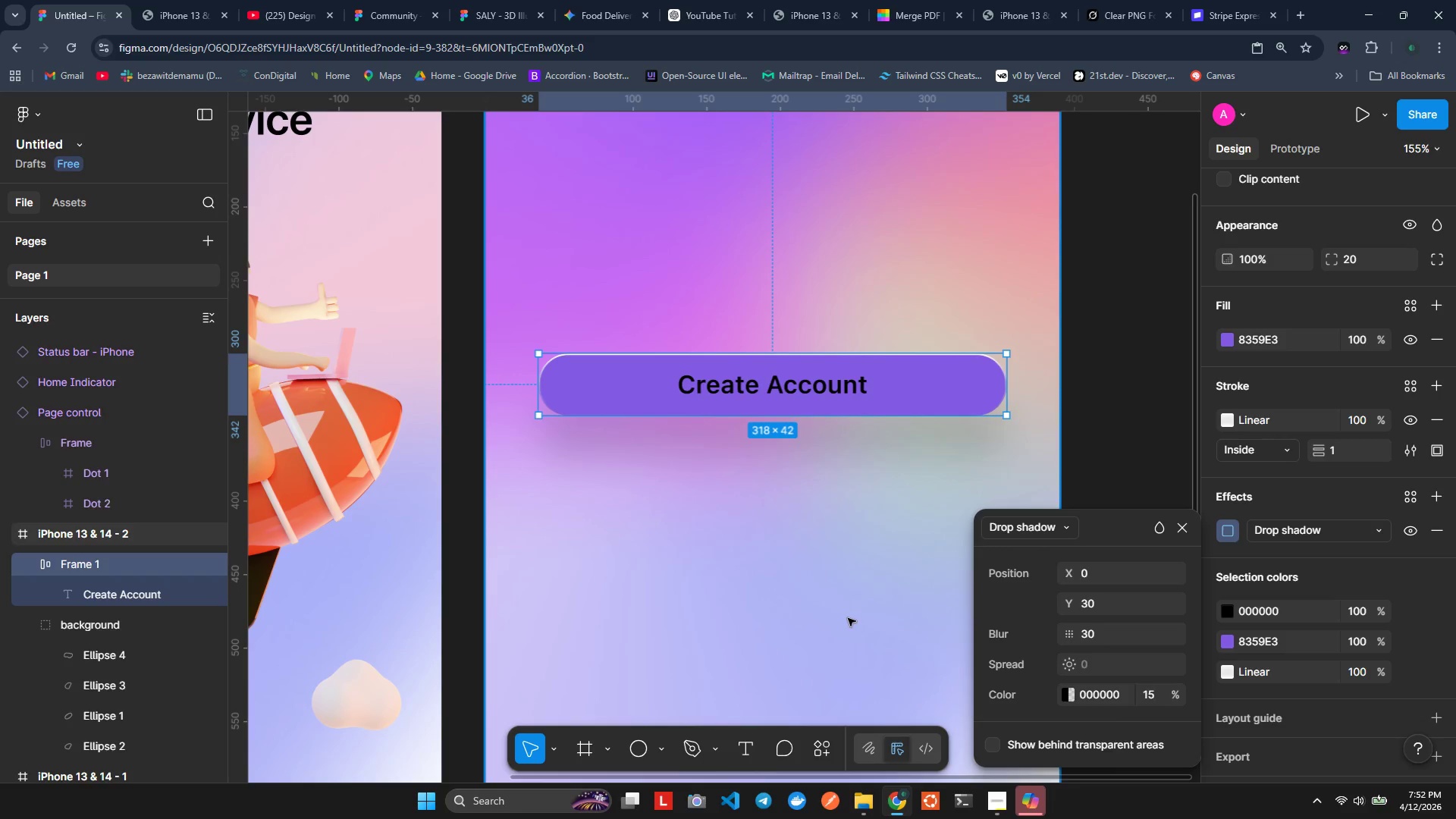 
left_click([848, 618])
 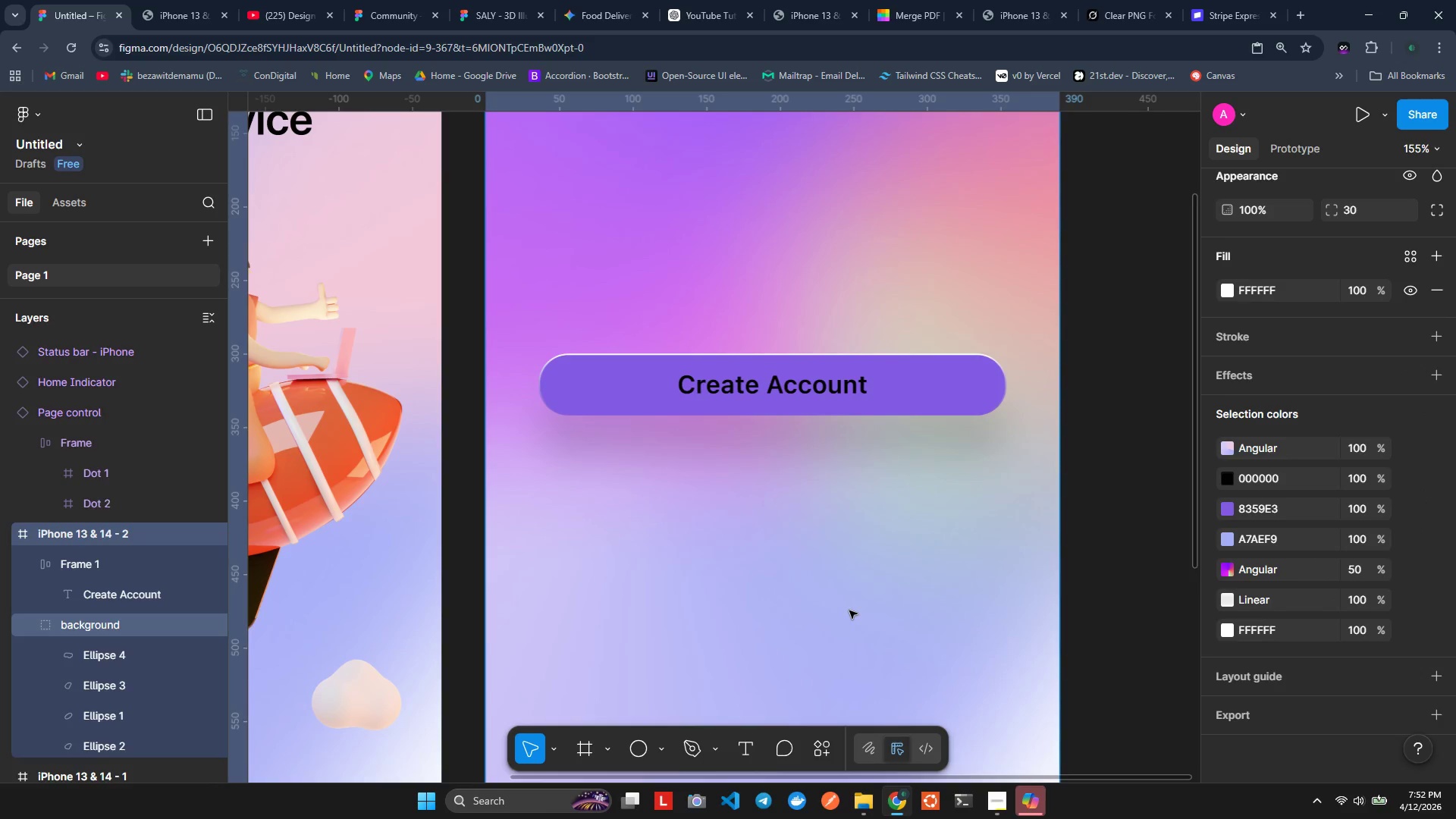 
wait(9.55)
 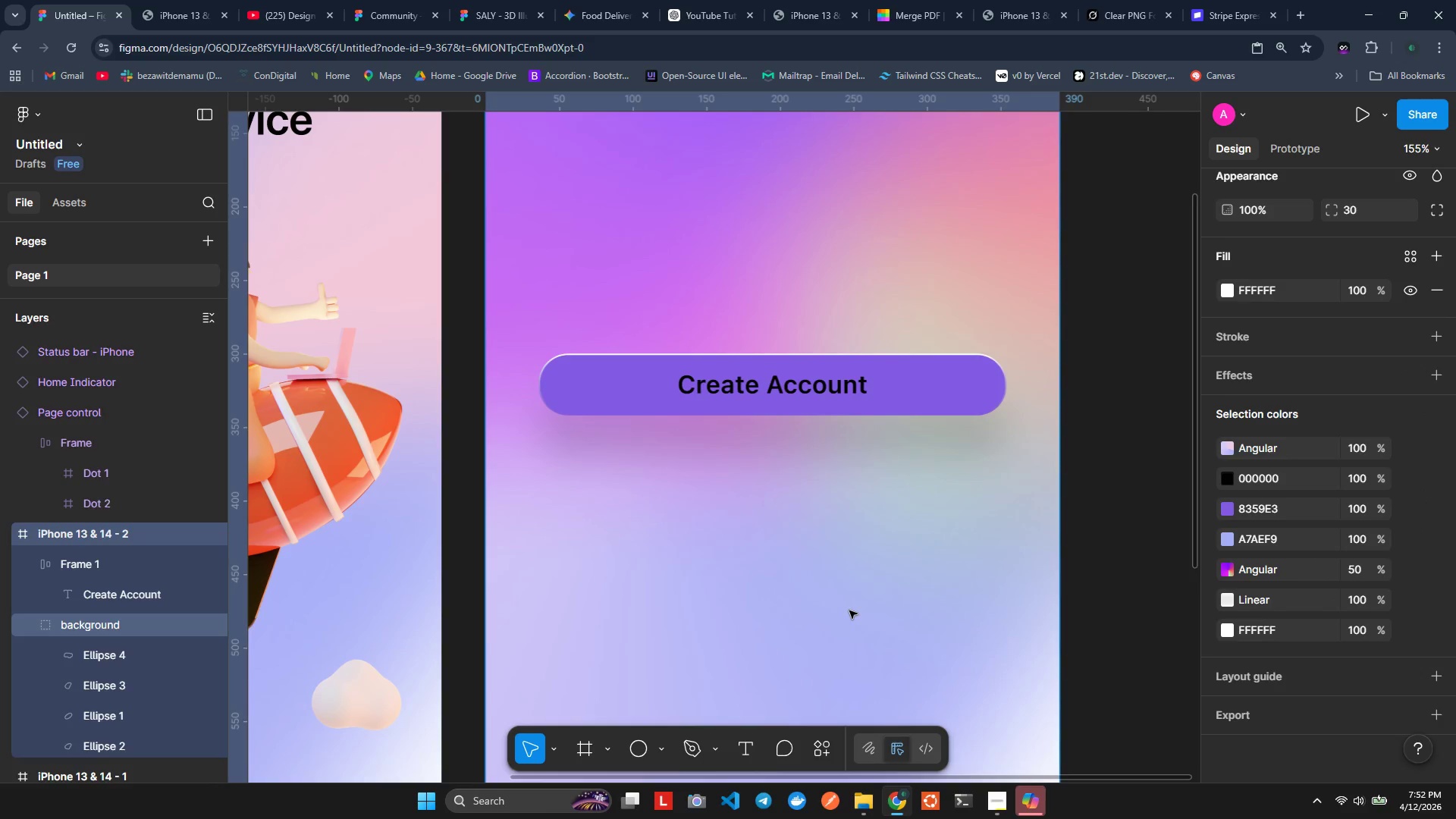 
scroll: coordinate [1335, 722], scroll_direction: down, amount: 2.0
 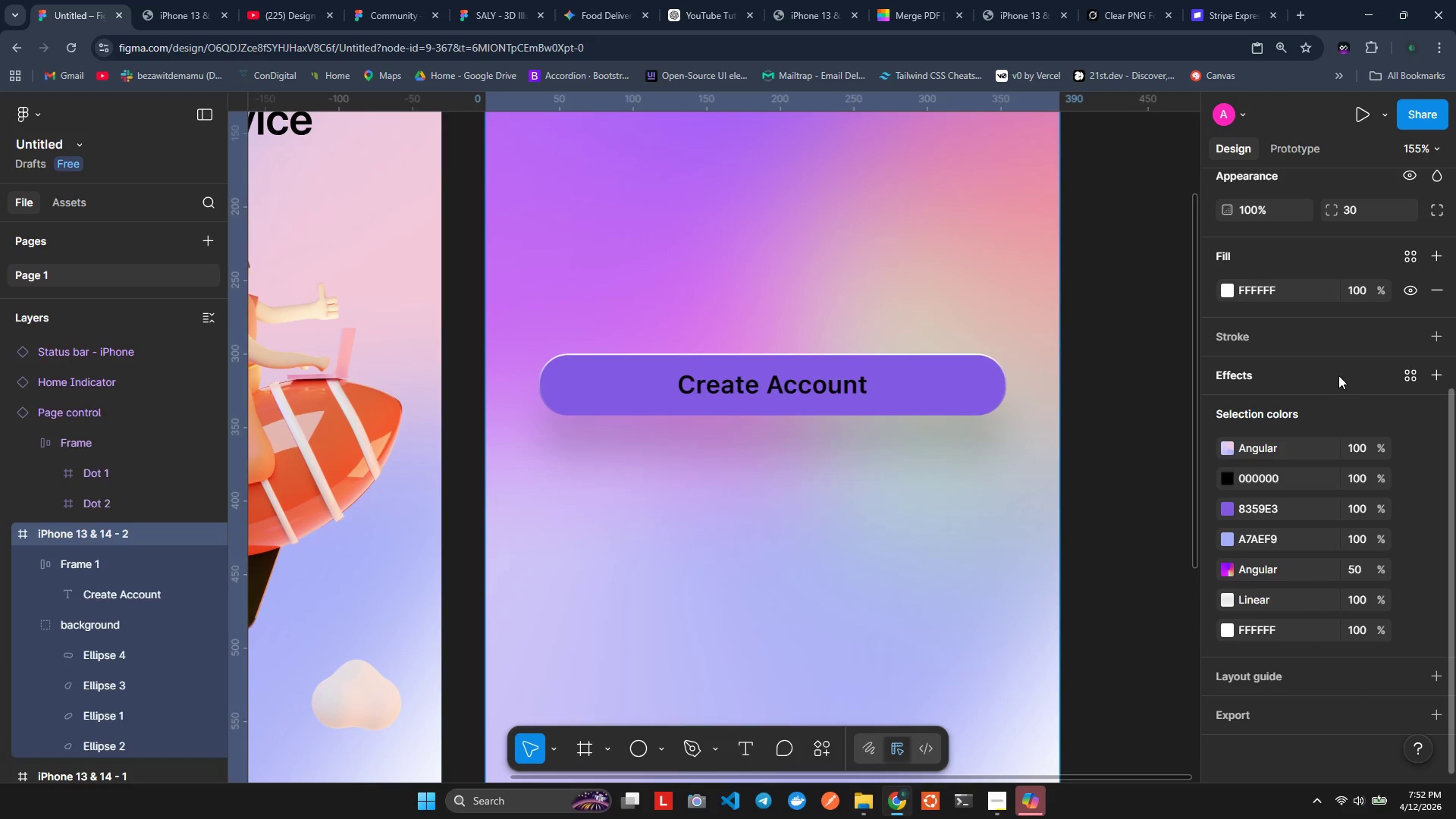 
left_click([1375, 378])
 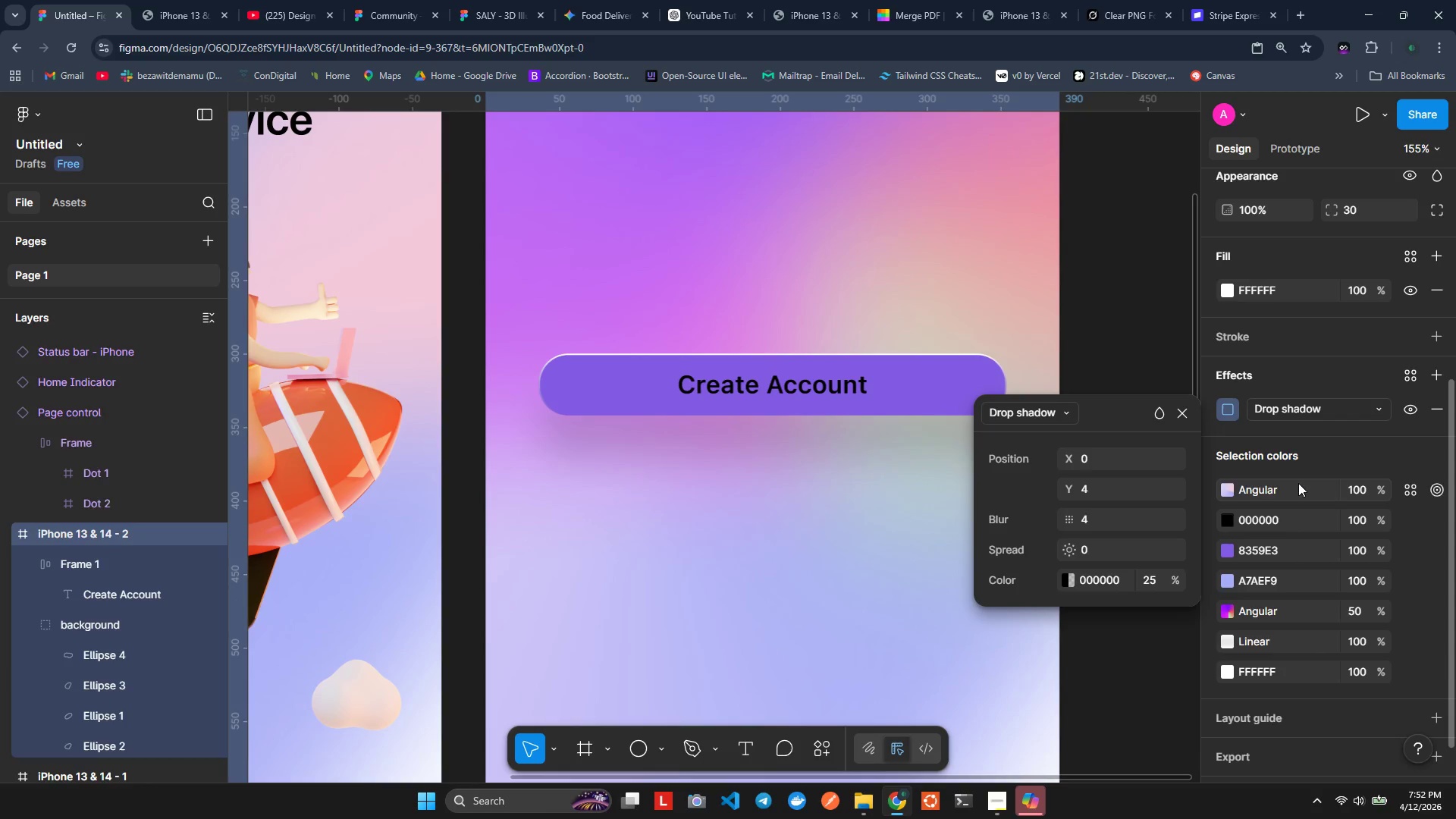 
left_click([1283, 402])
 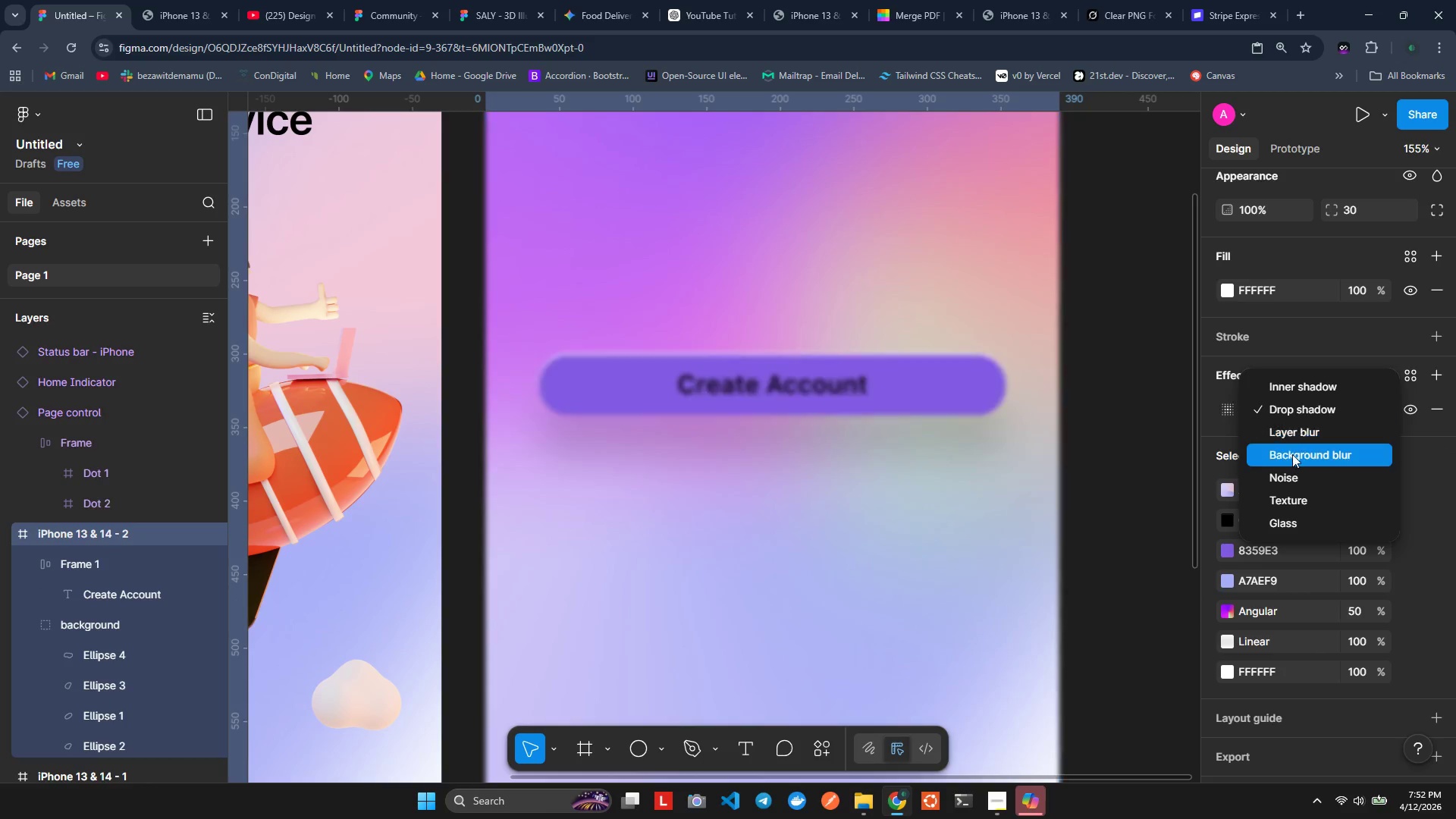 
left_click([1293, 458])
 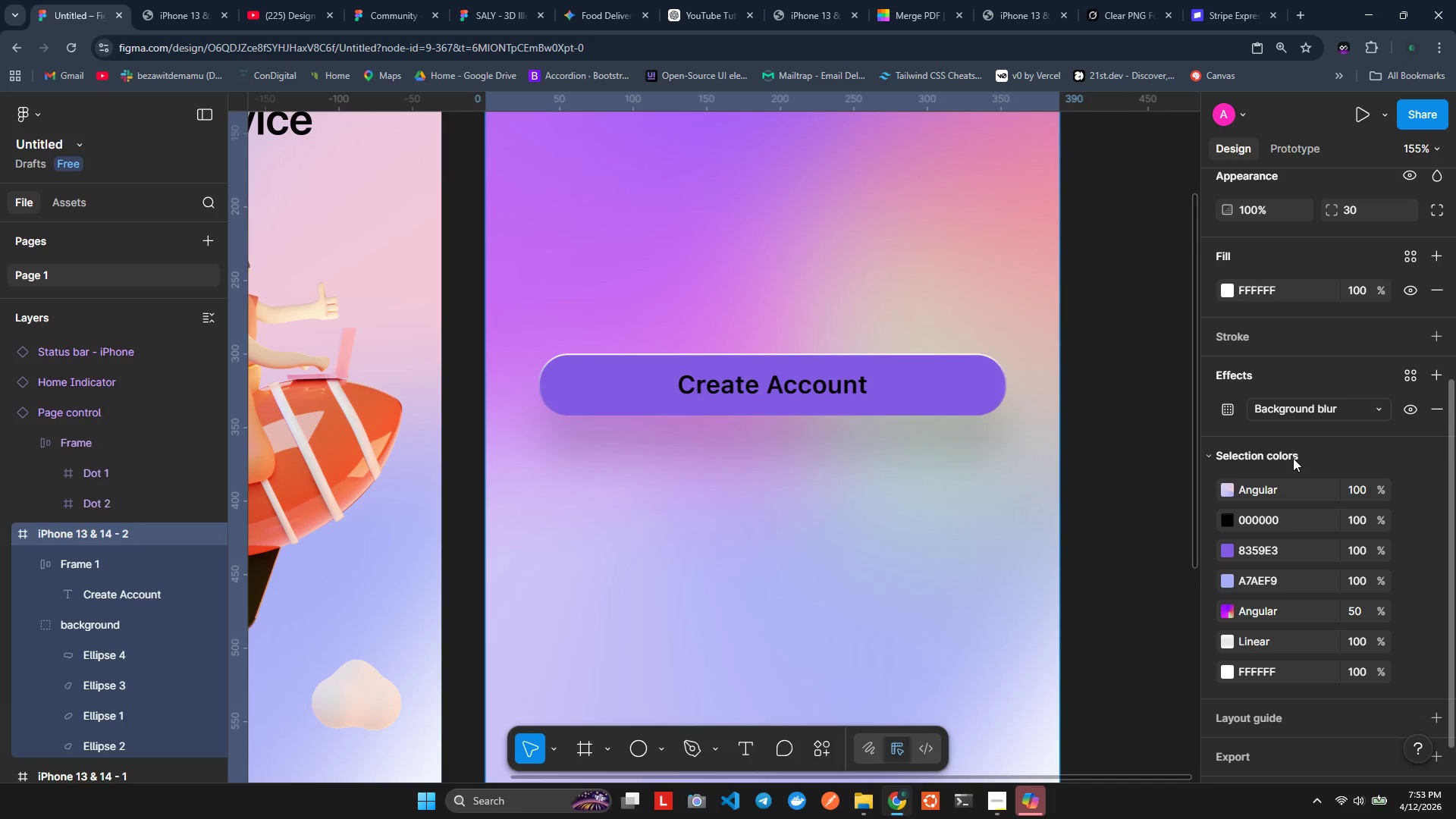 
wait(18.38)
 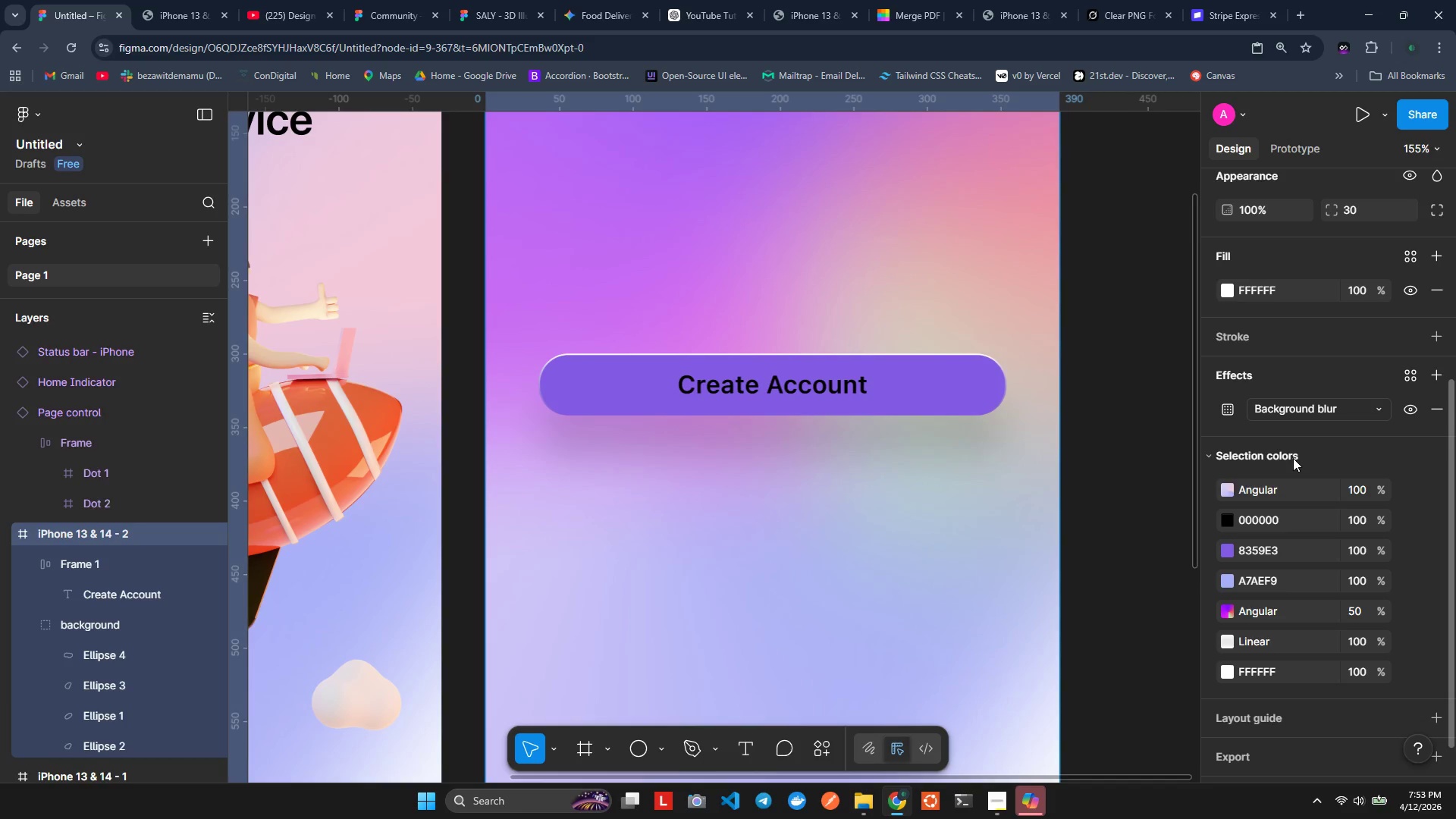 
hold_key(key=AltLeft, duration=1.5)
 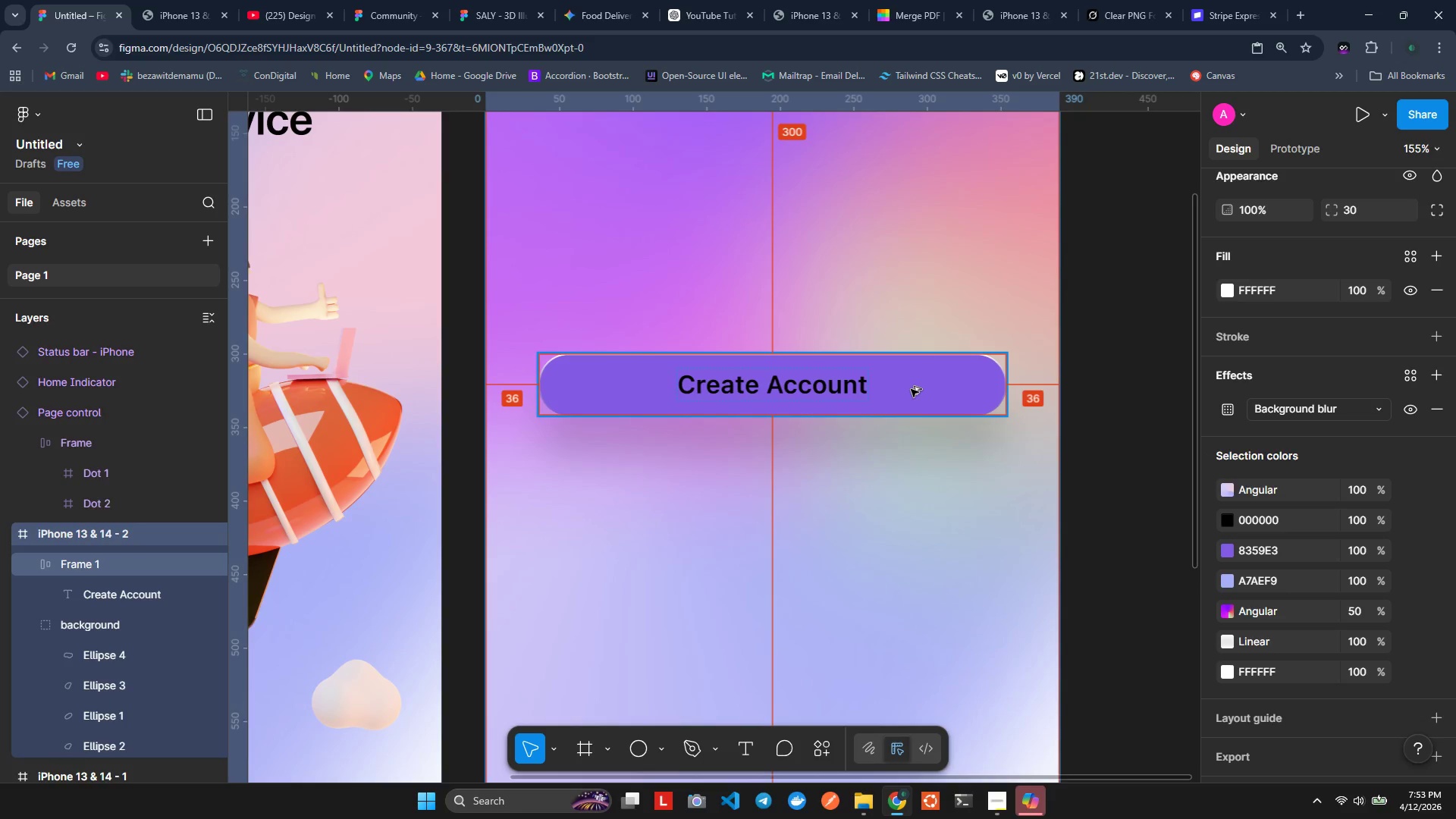 
hold_key(key=AltLeft, duration=1.52)
left_click_drag(start_coordinate=[911, 389], to_coordinate=[908, 431])
 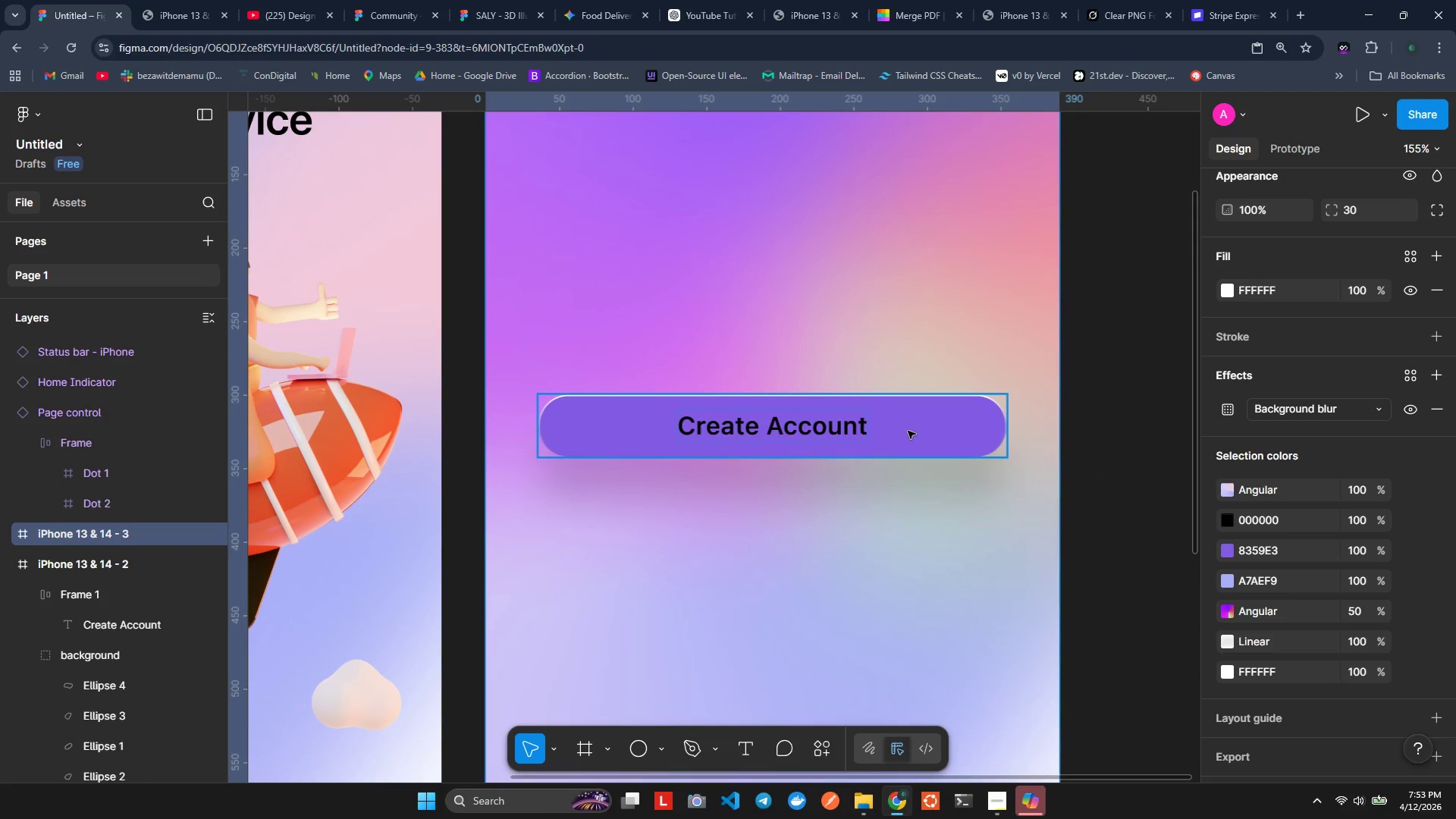 
key(Alt+AltLeft)
 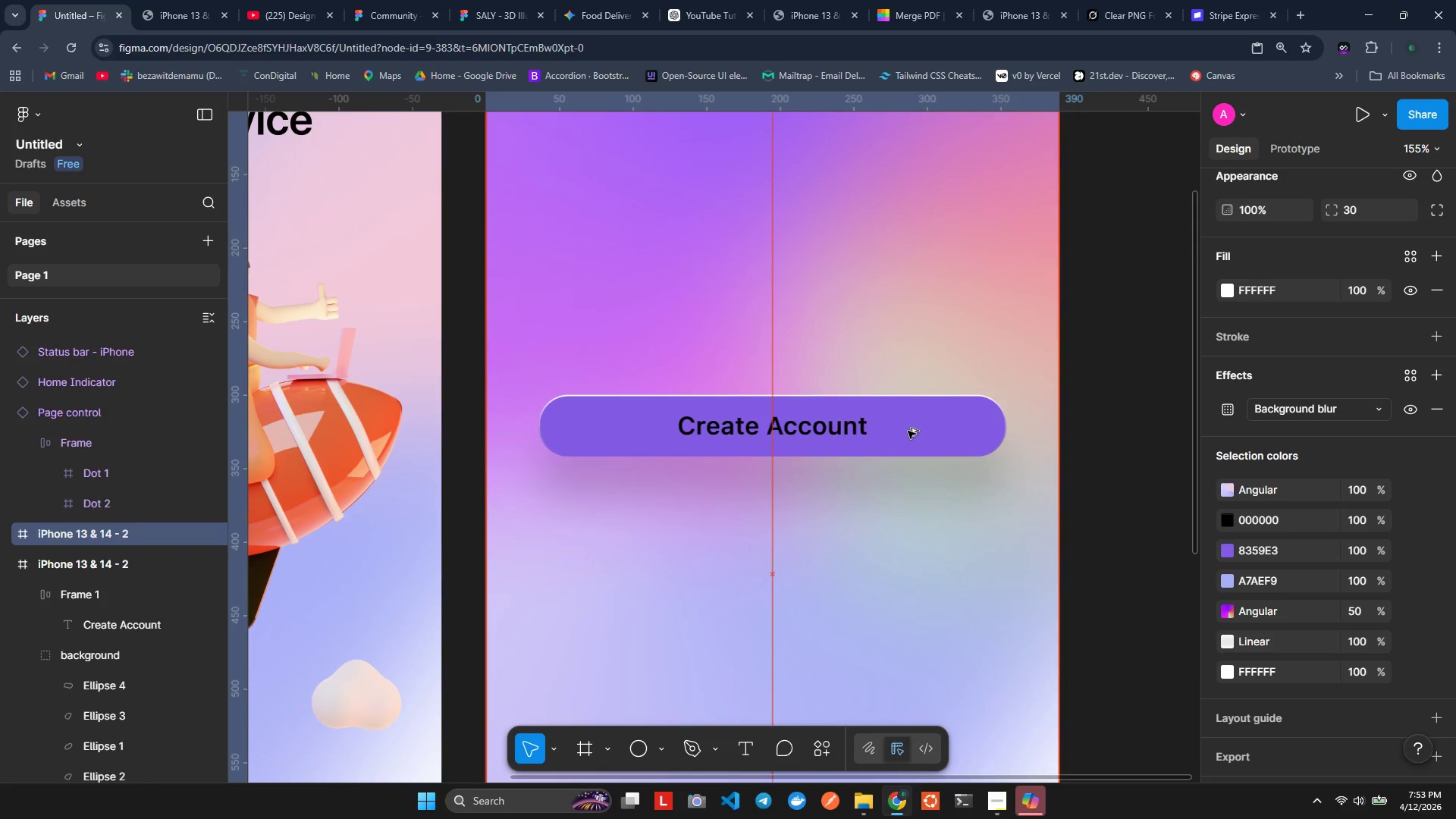 
key(Alt+AltLeft)
 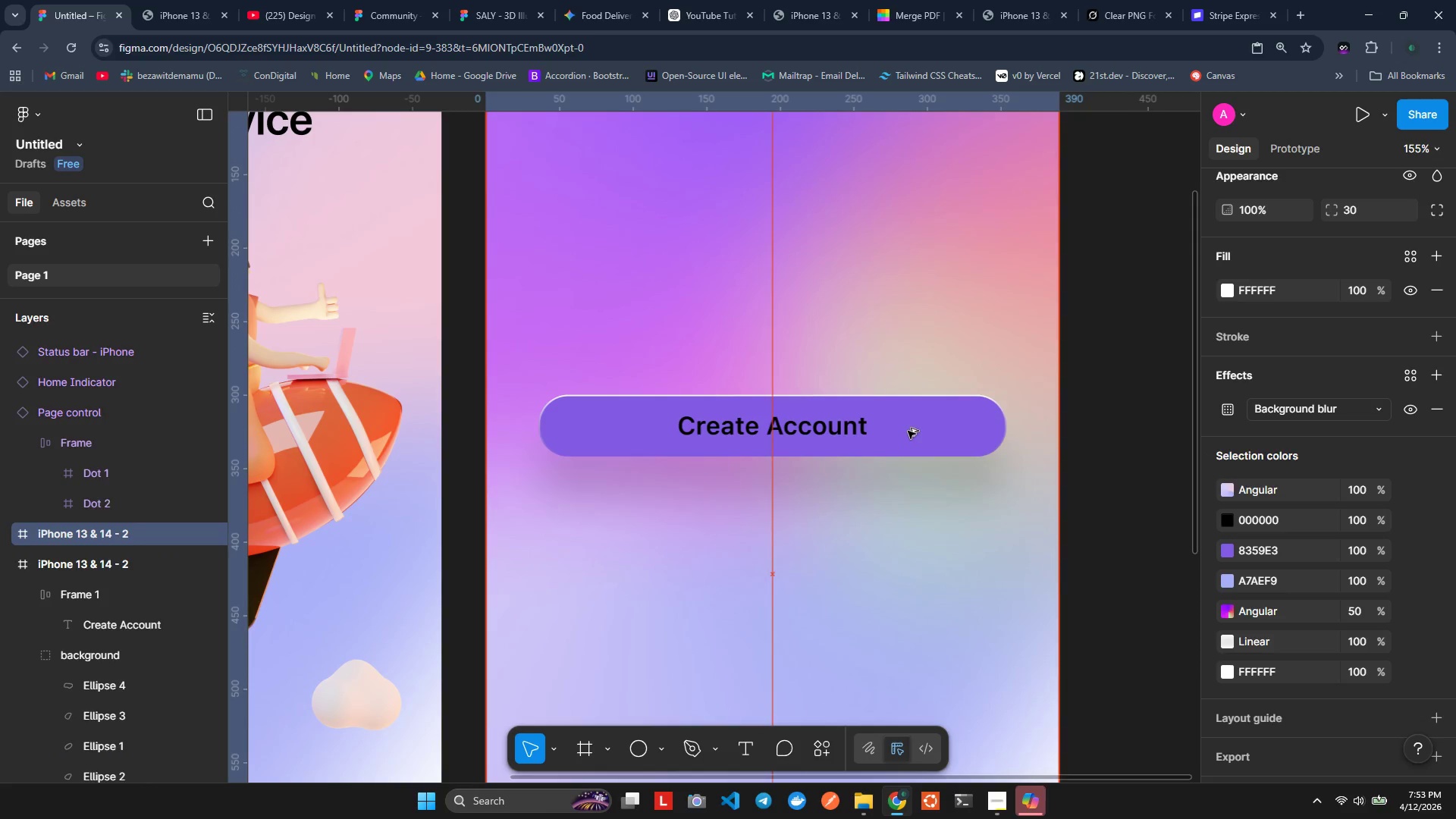 
key(Alt+AltLeft)
 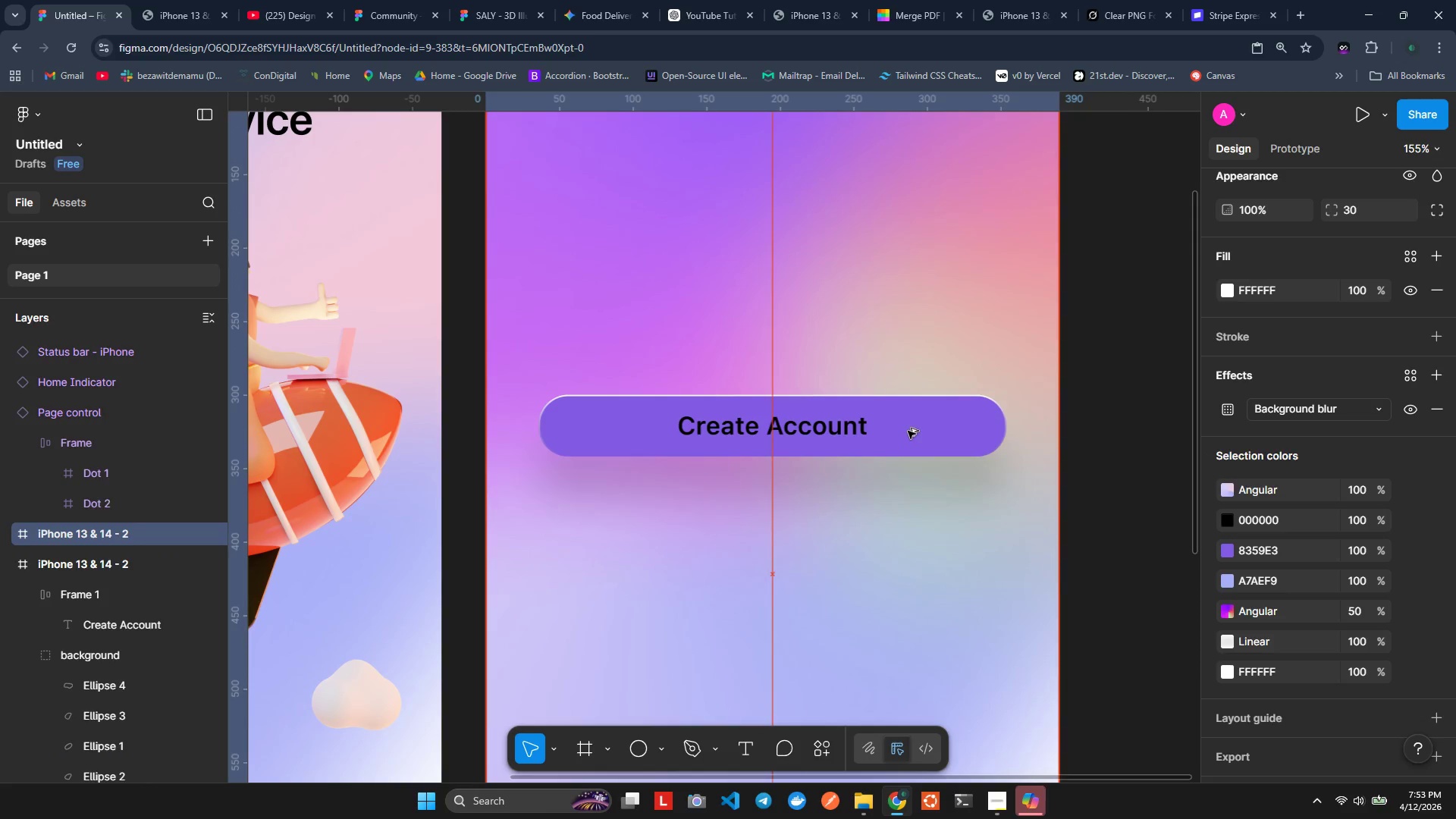 
key(Alt+AltLeft)
 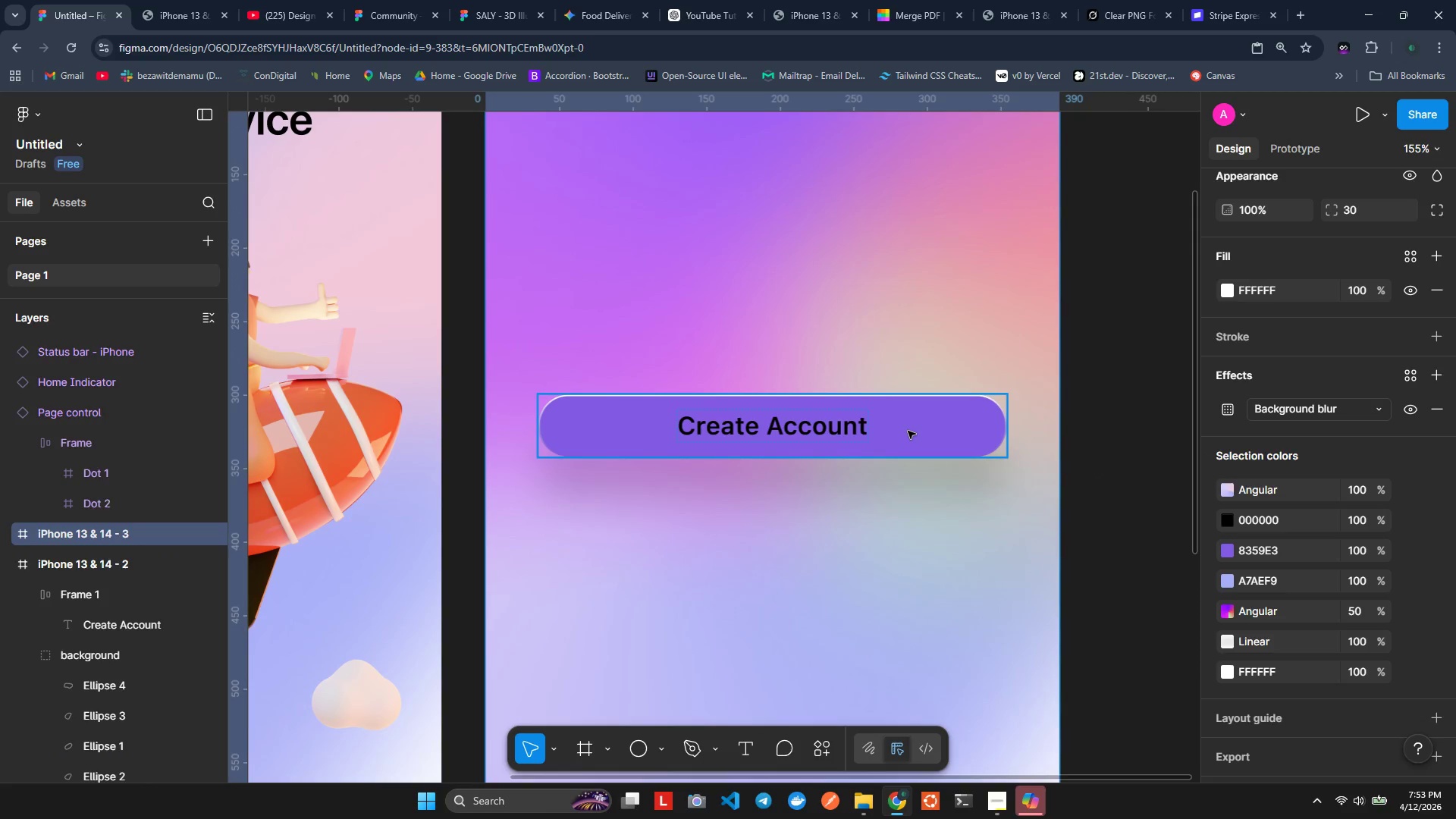 
key(Control+Z)
 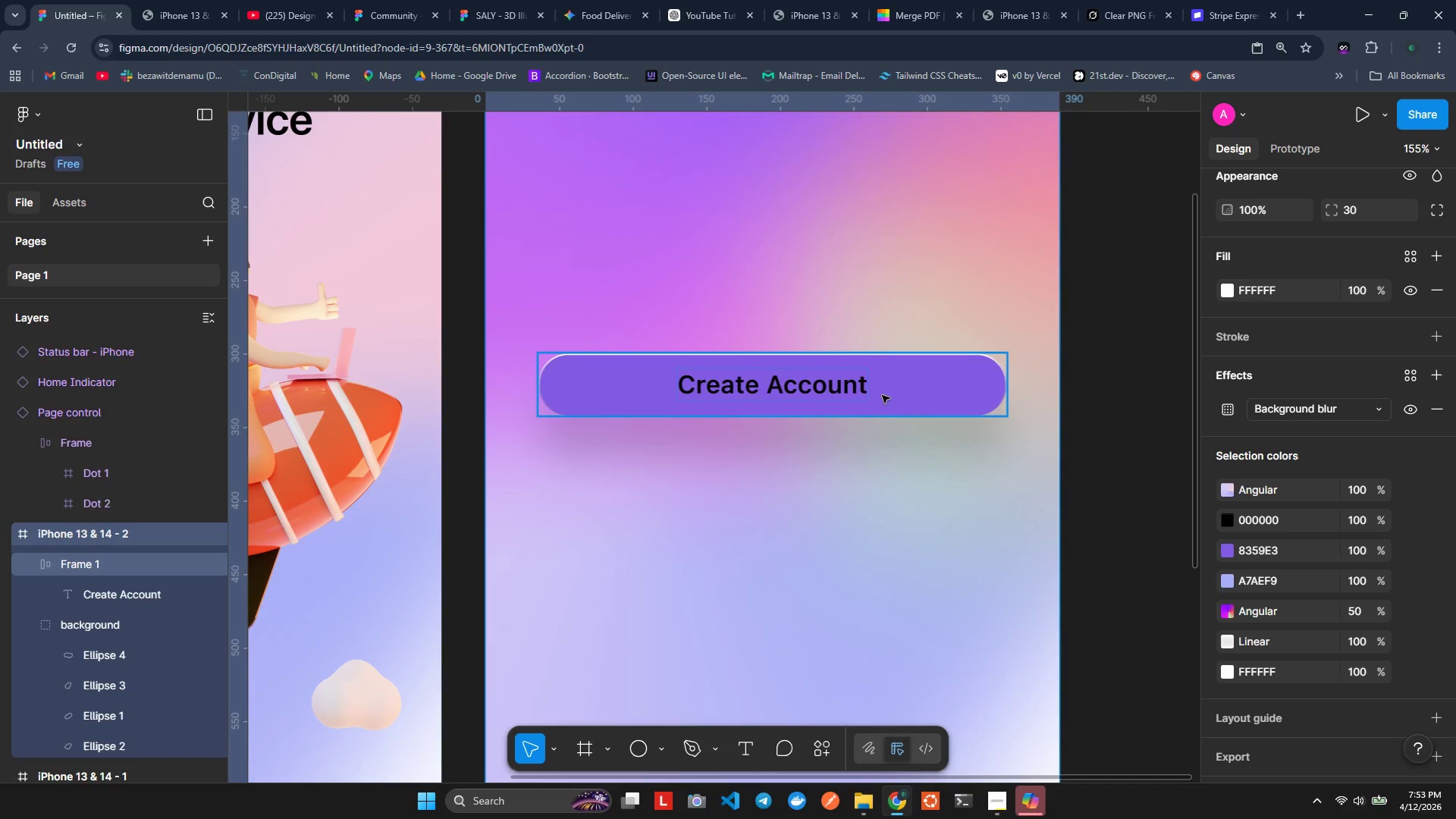 
hold_key(key=AltLeft, duration=1.51)
left_click_drag(start_coordinate=[882, 395], to_coordinate=[882, 484])
 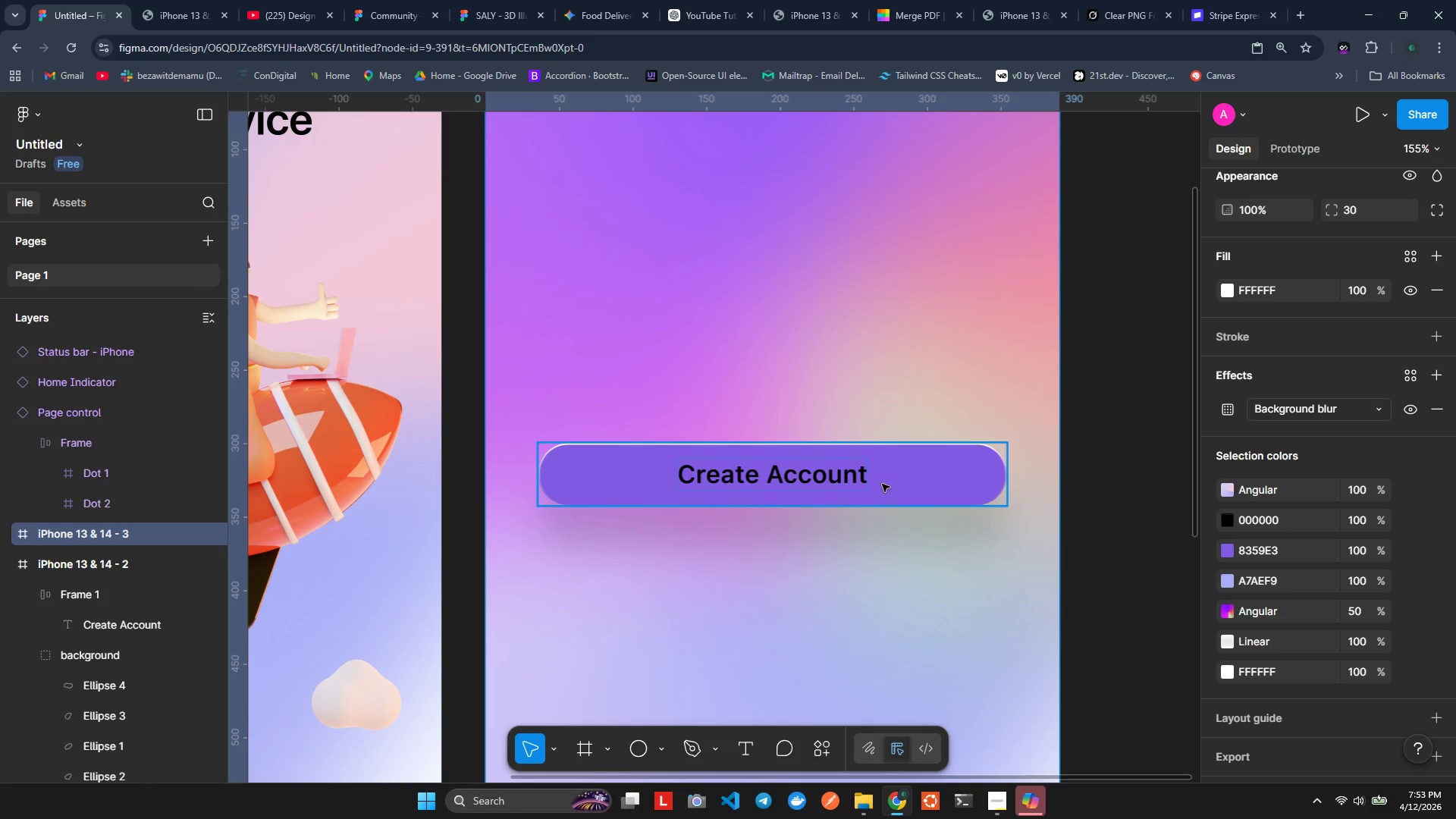 
key(Alt+AltLeft)
 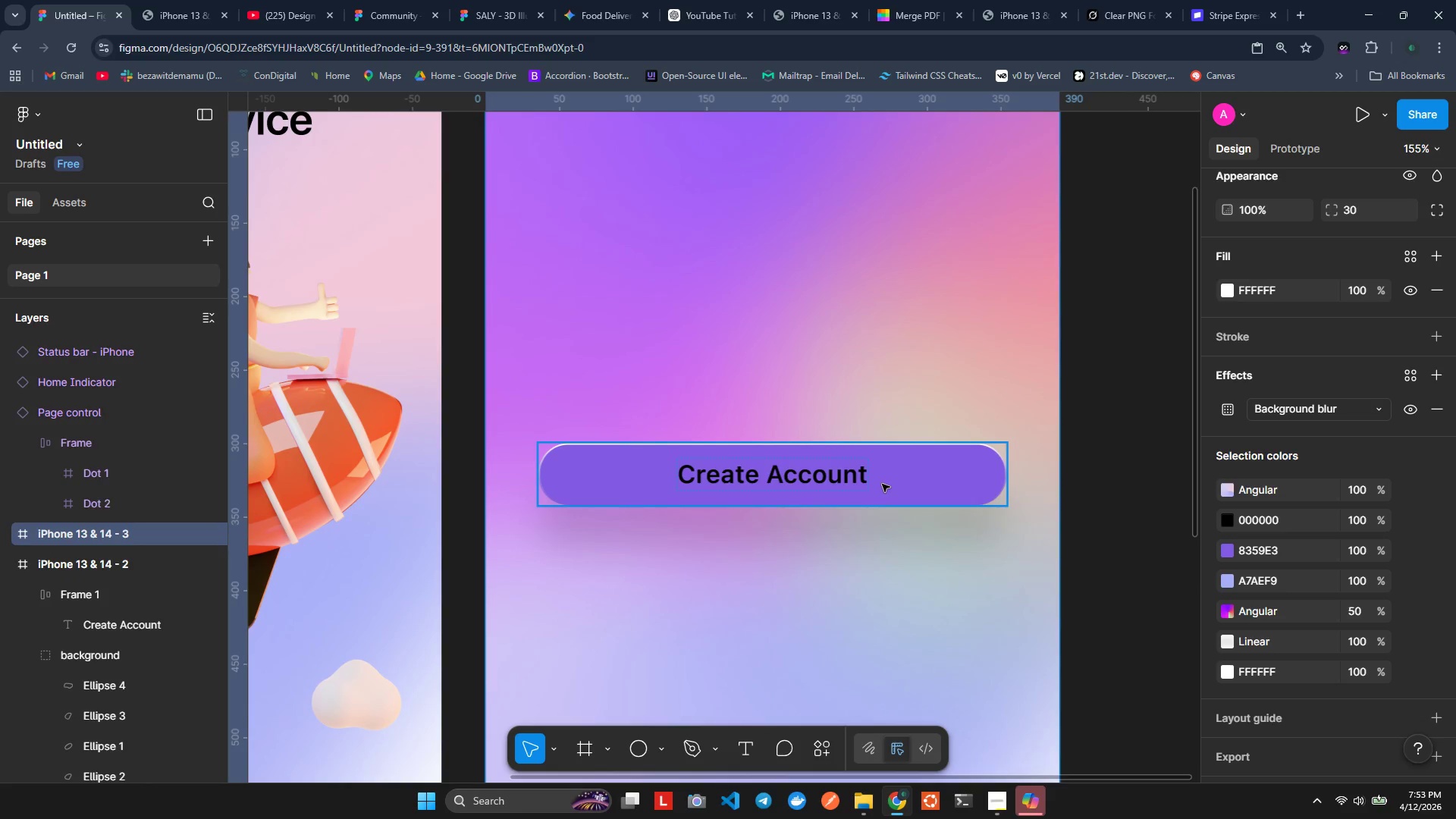 
key(Alt+AltLeft)
 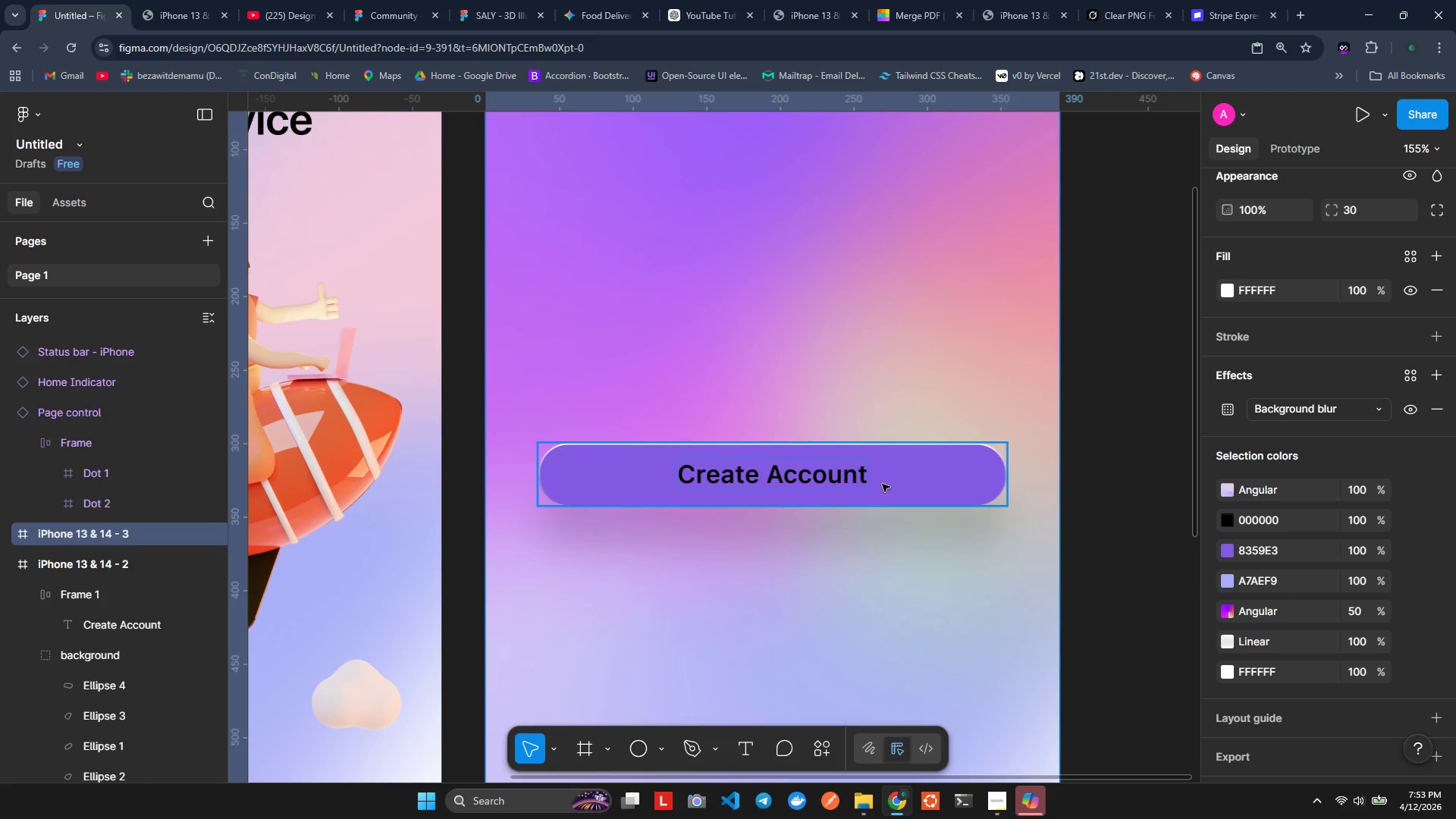 
key(Alt+AltLeft)
 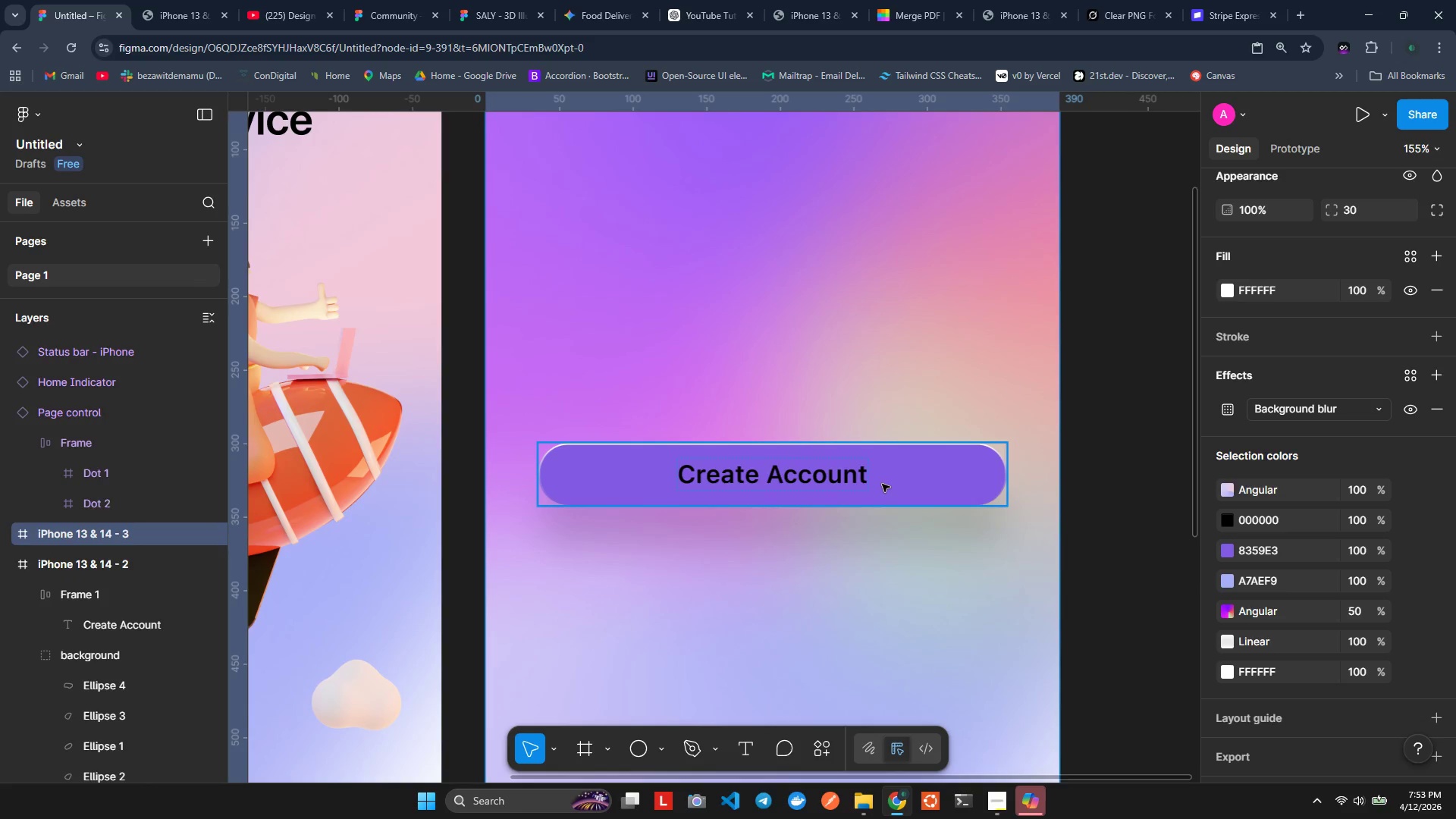 
key(Control+Z)
 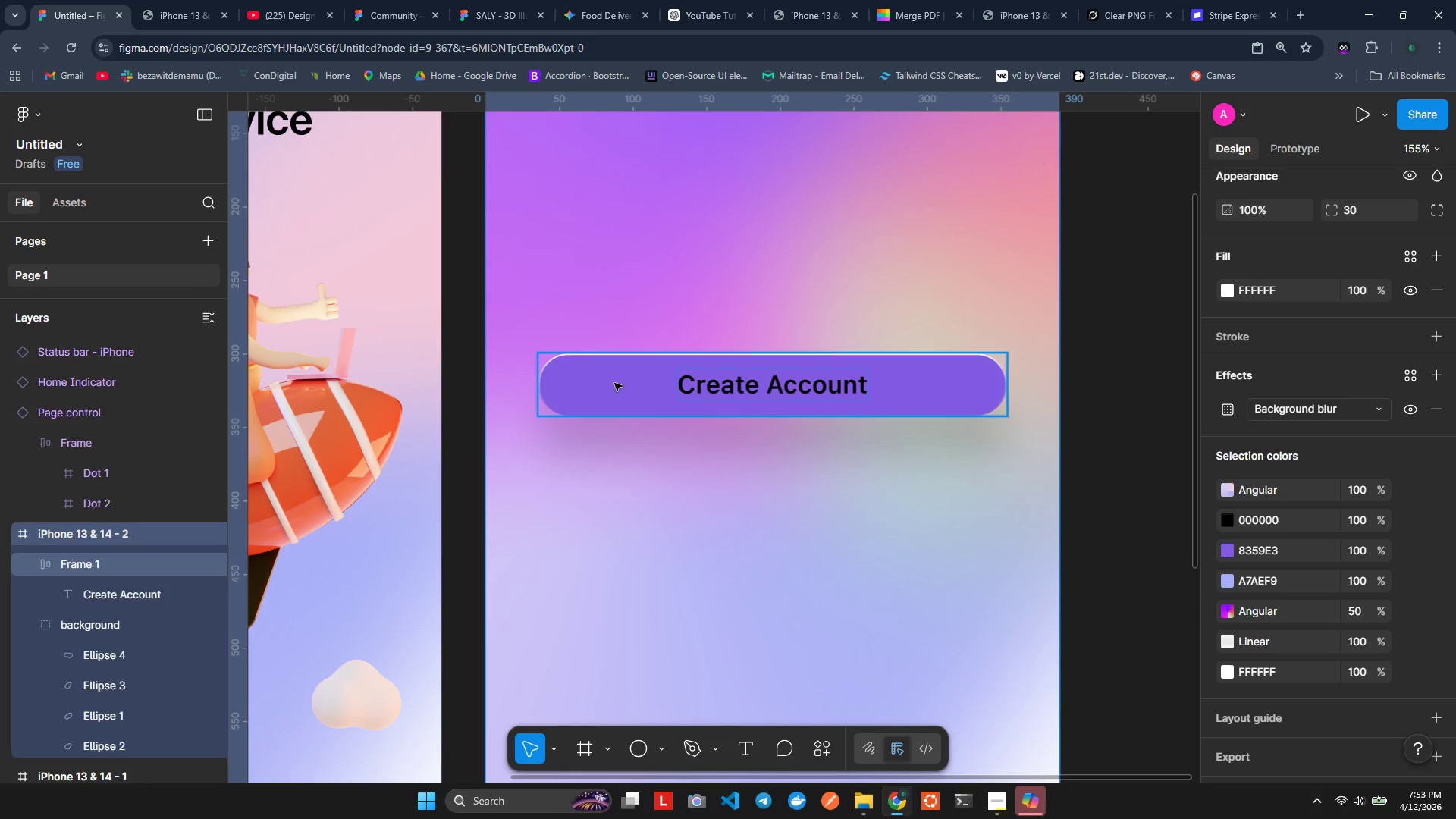 
wait(10.3)
 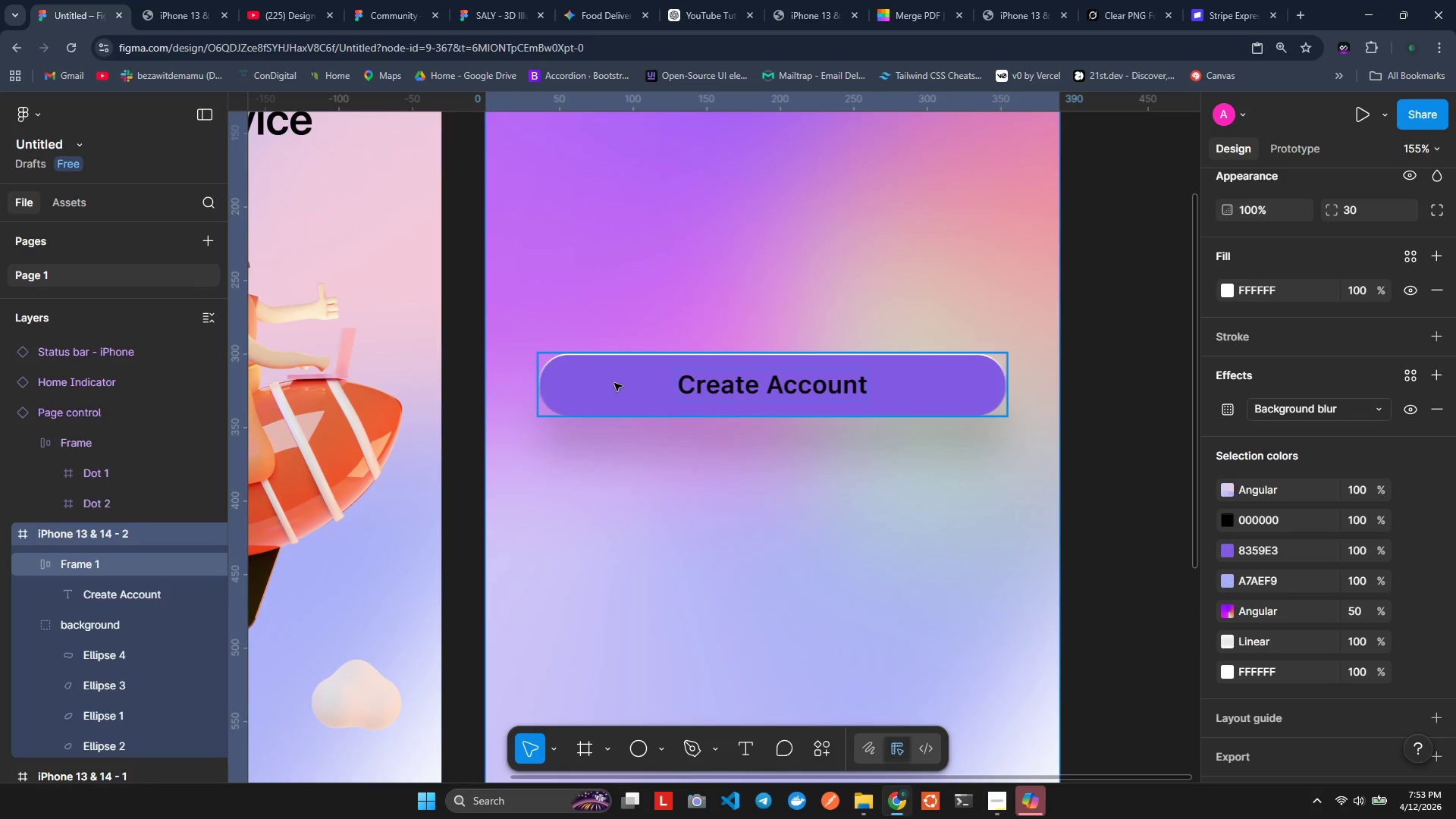 
left_click([629, 393])
 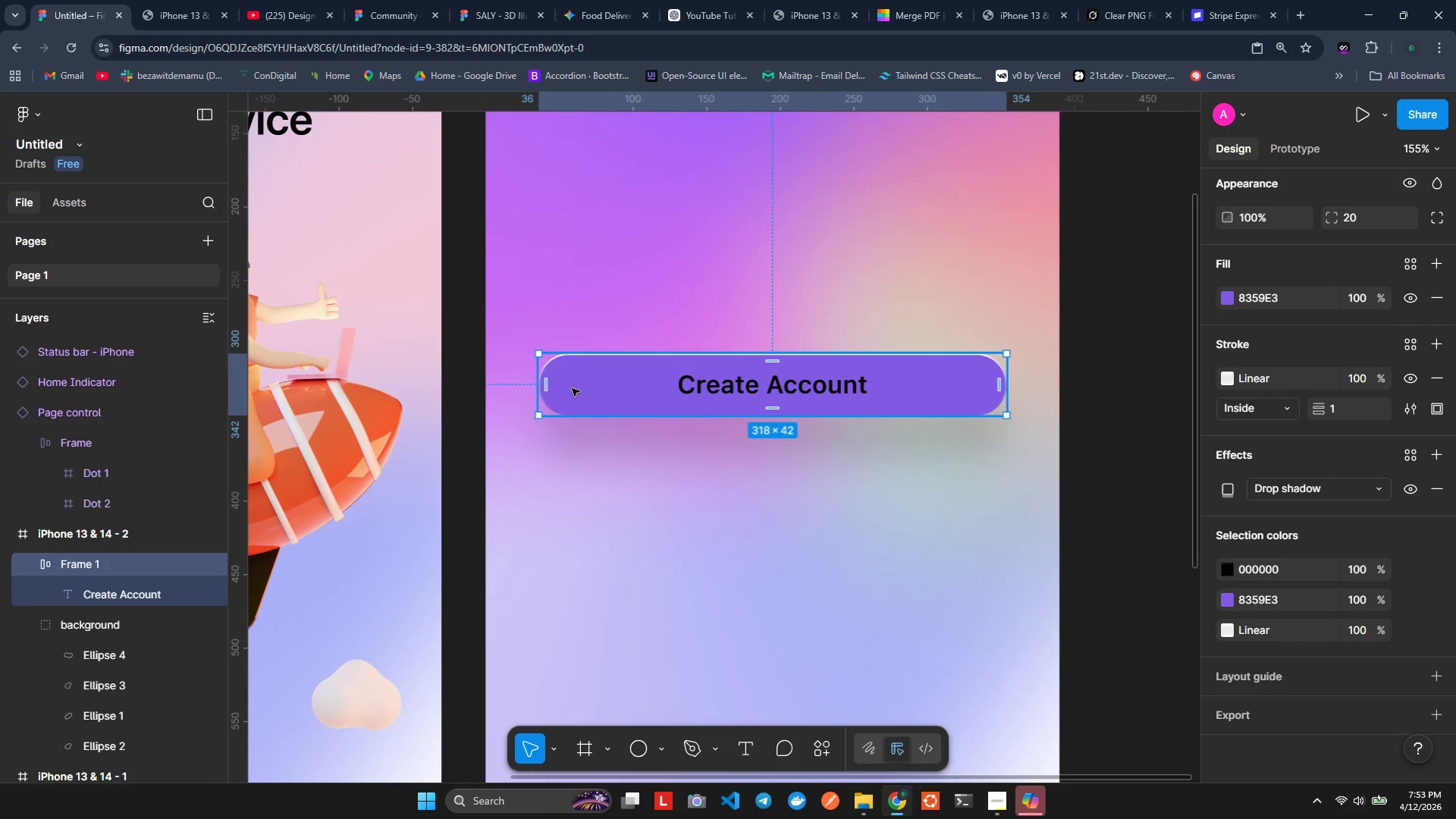 
hold_key(key=AltLeft, duration=1.5)
left_click_drag(start_coordinate=[588, 390], to_coordinate=[590, 298])
 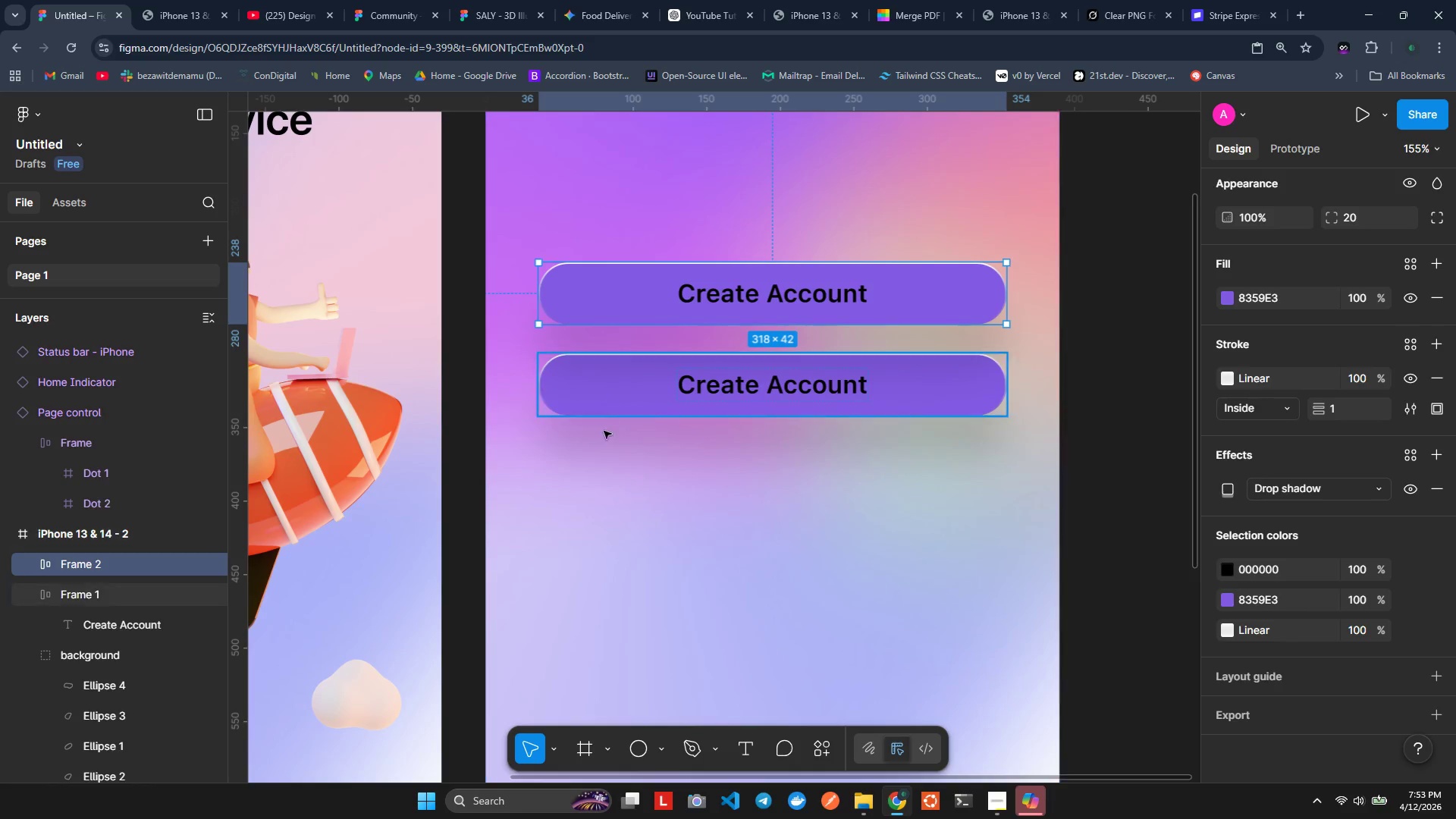 
hold_key(key=AltLeft, duration=1.53)
 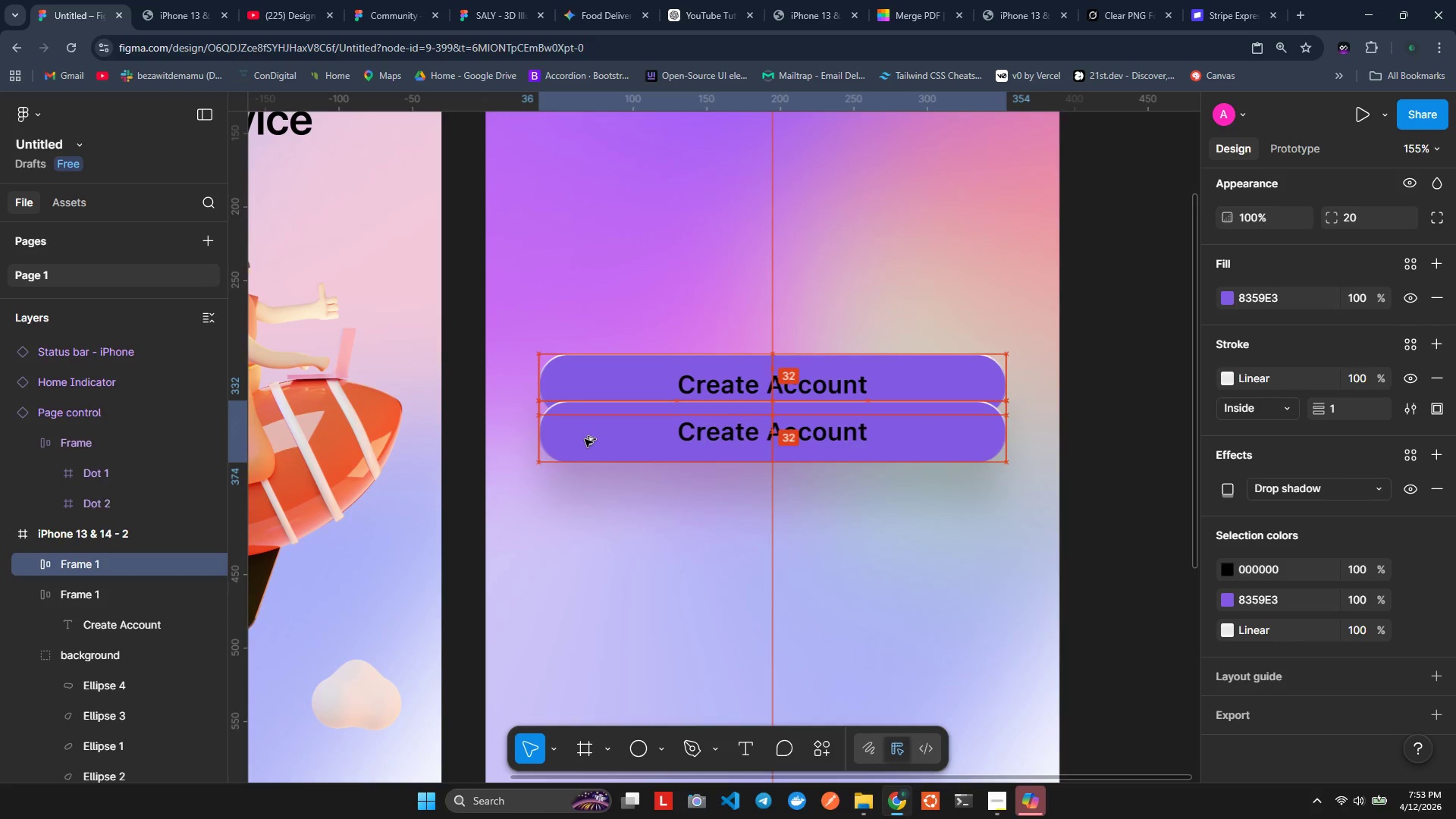 
hold_key(key=AltLeft, duration=1.5)
 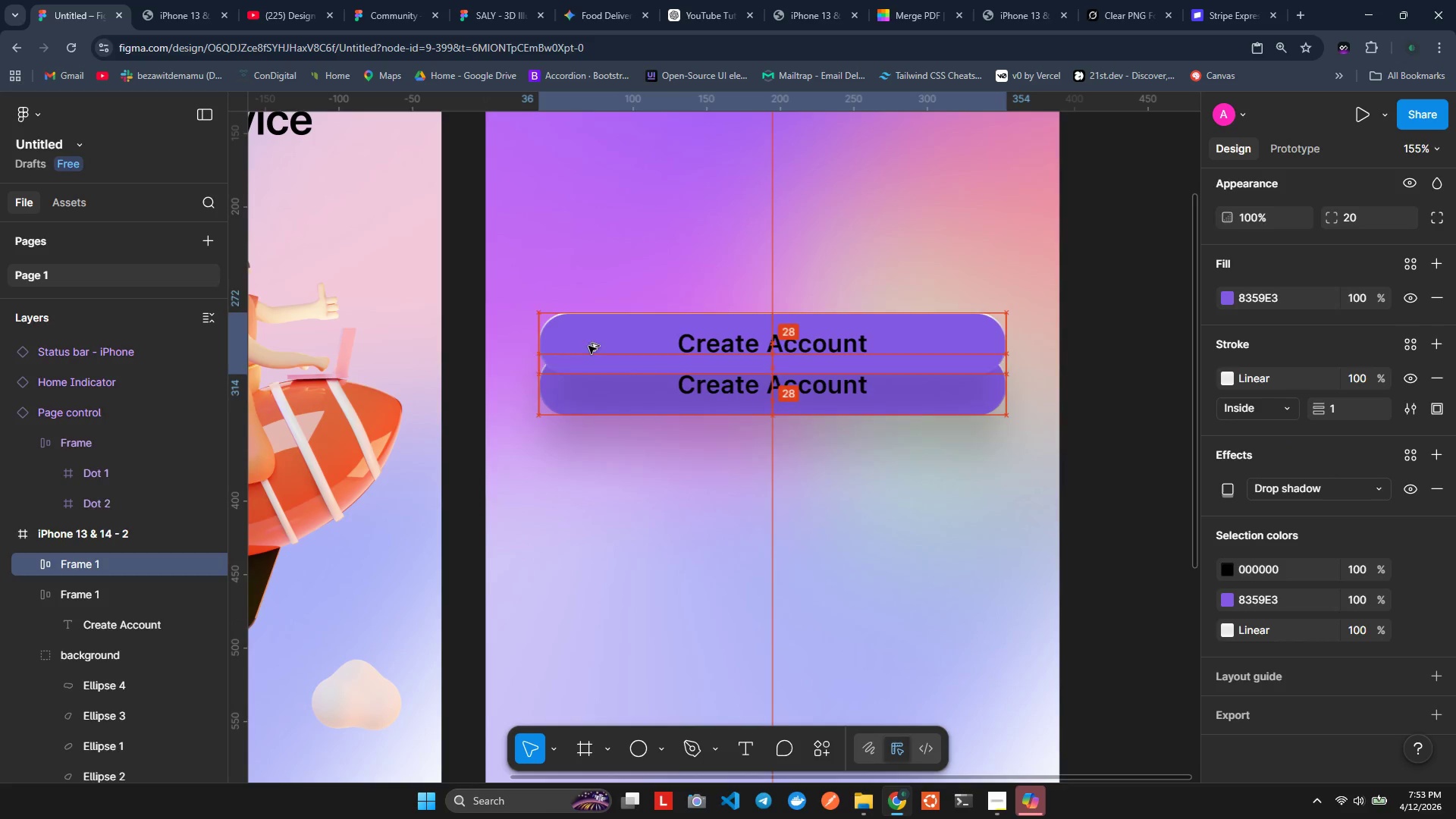 
hold_key(key=AltLeft, duration=1.52)
 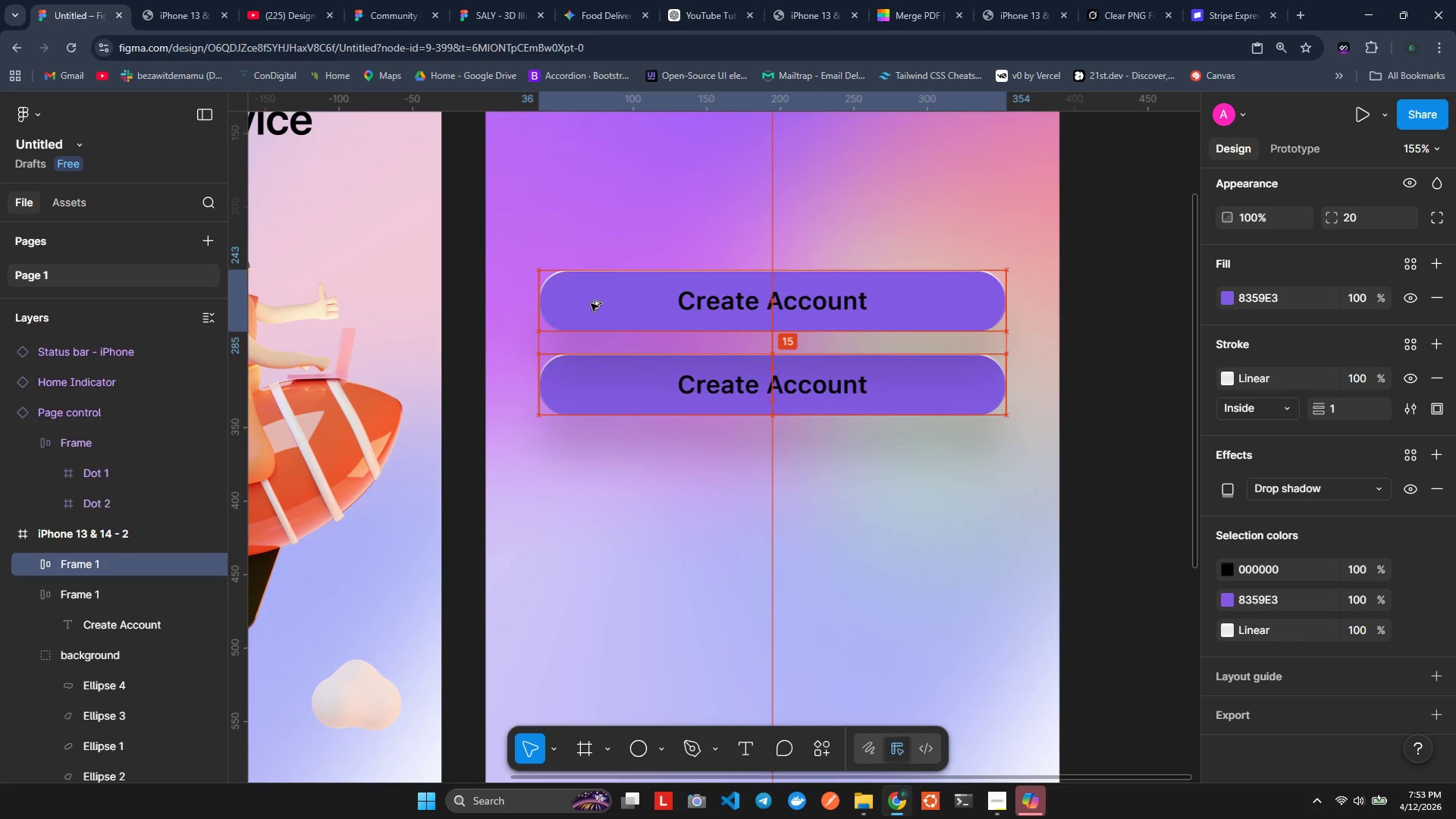 
hold_key(key=AltLeft, duration=1.53)
 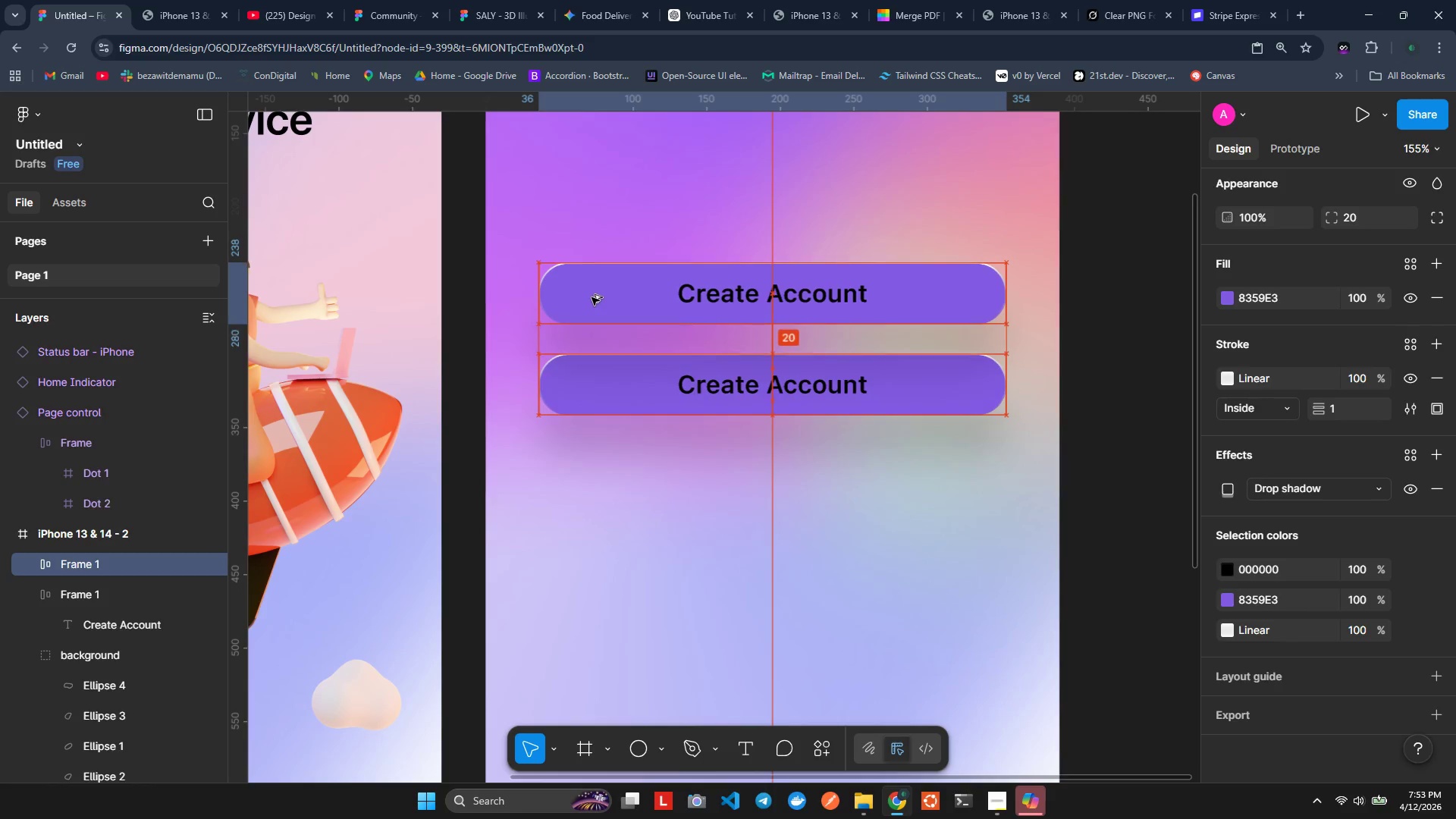 
hold_key(key=AltLeft, duration=1.5)
 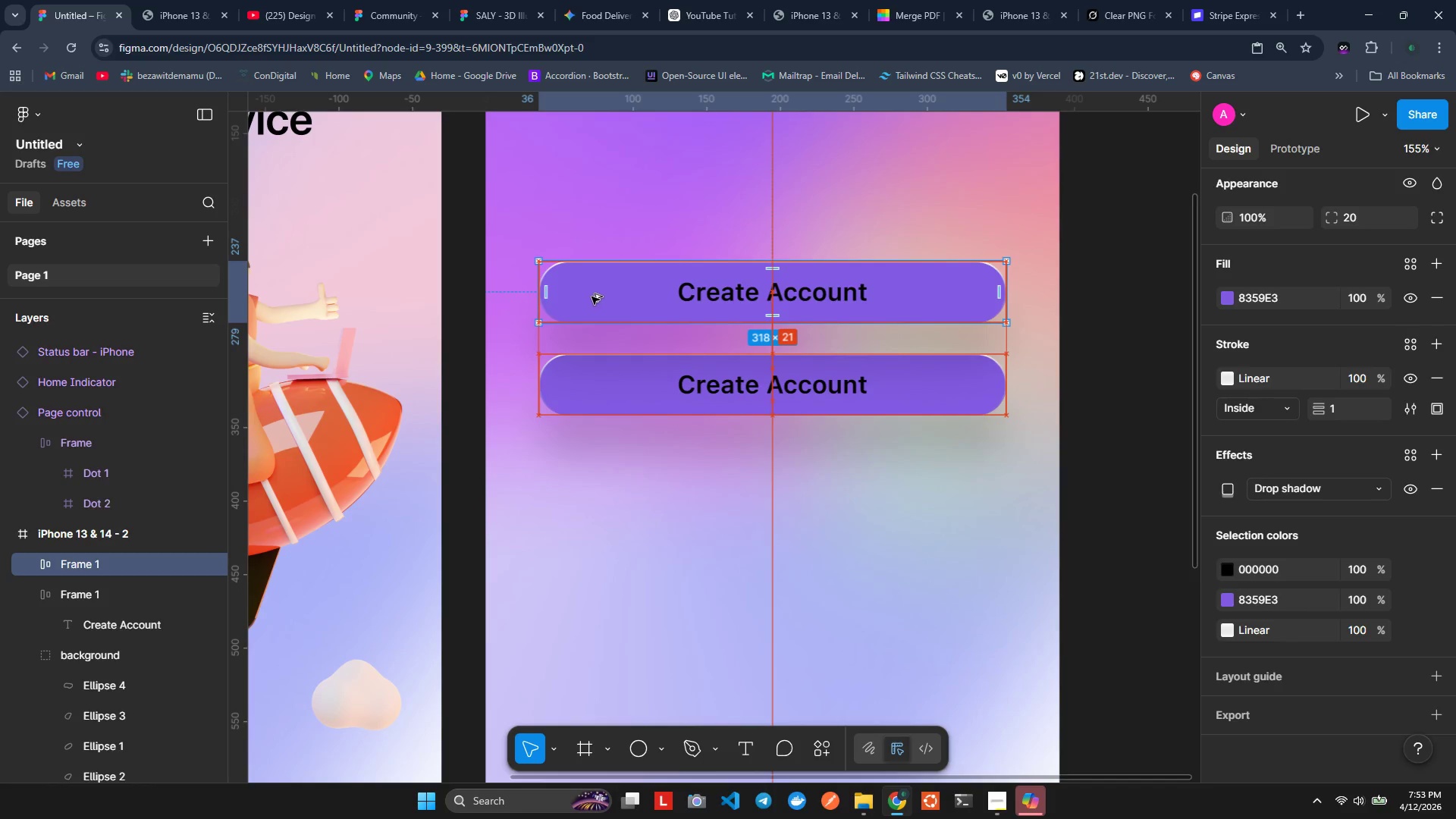 
hold_key(key=AltLeft, duration=1.5)
 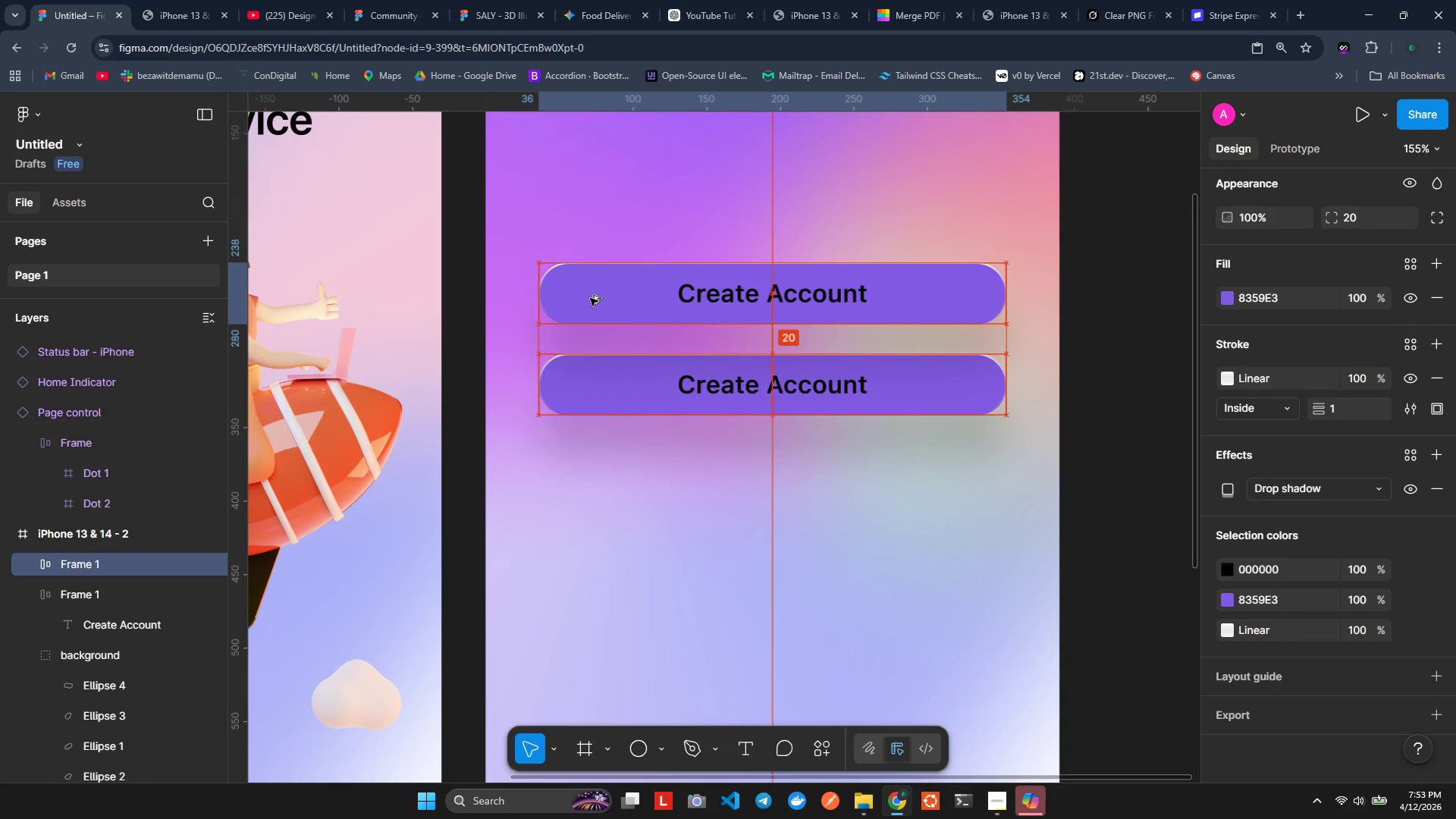 
hold_key(key=AltLeft, duration=0.75)
 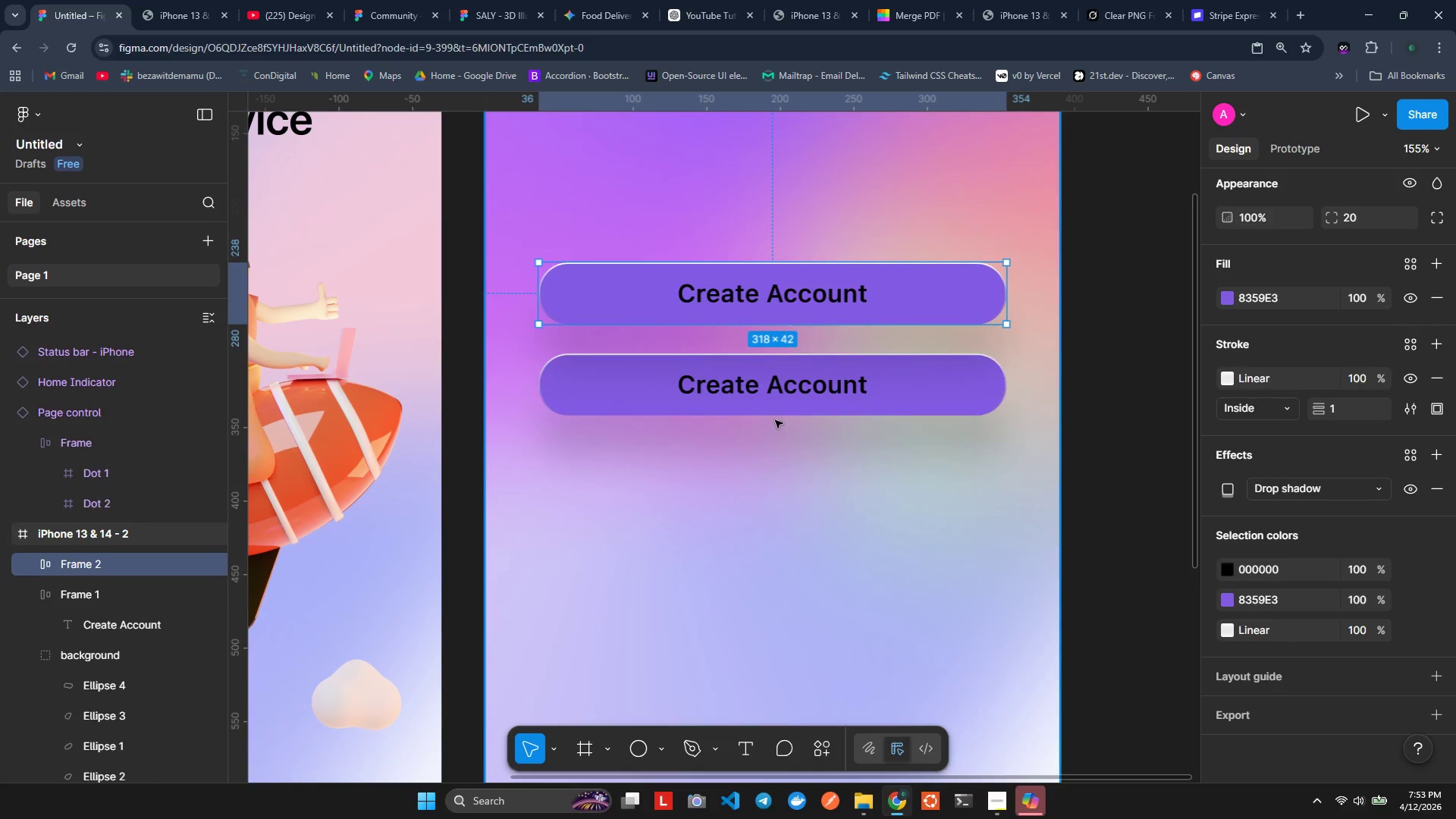 
wait(13.72)
 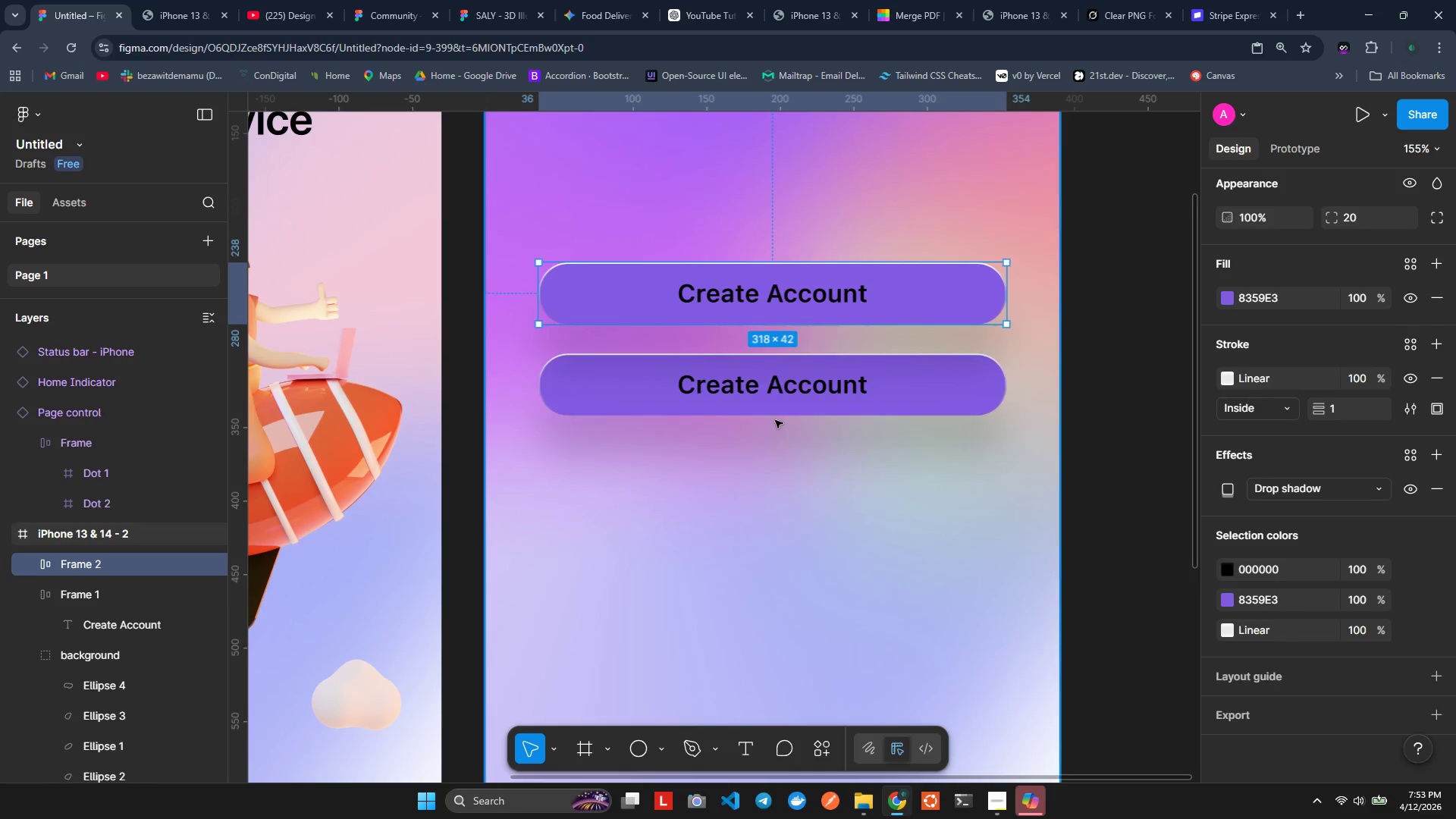 
key(ArrowLeft)
 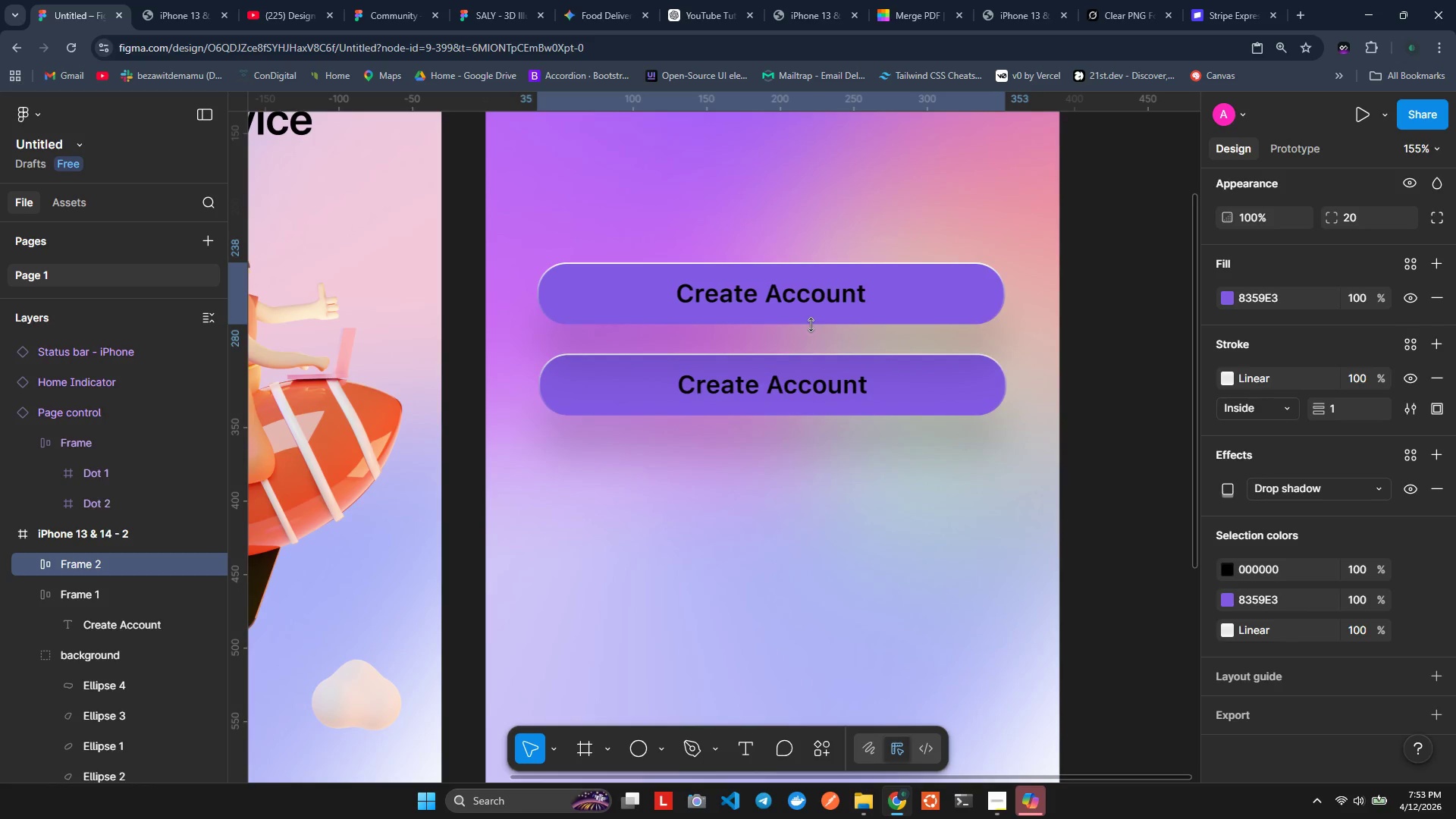 
key(ArrowRight)
 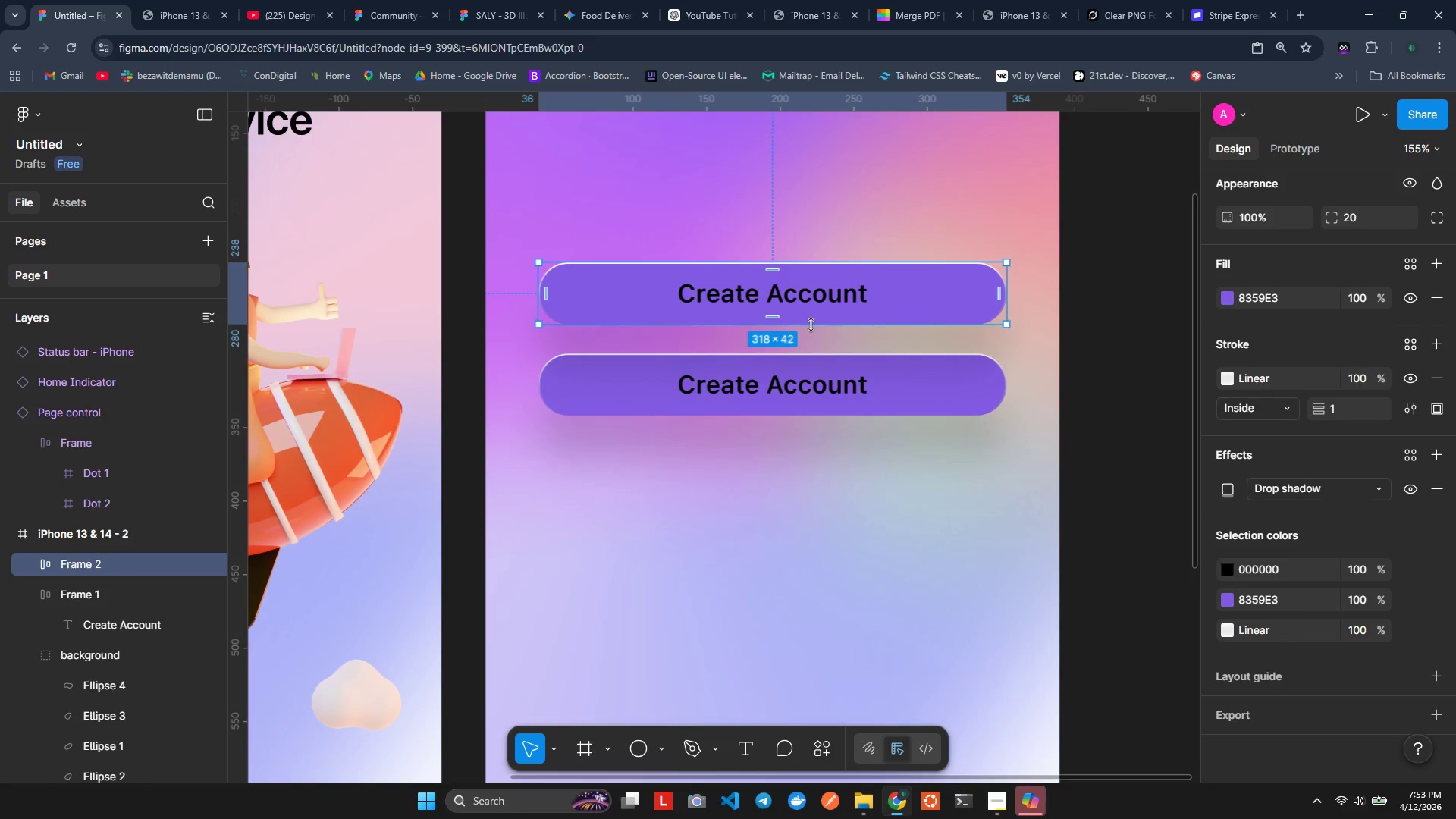 
wait(10.22)
 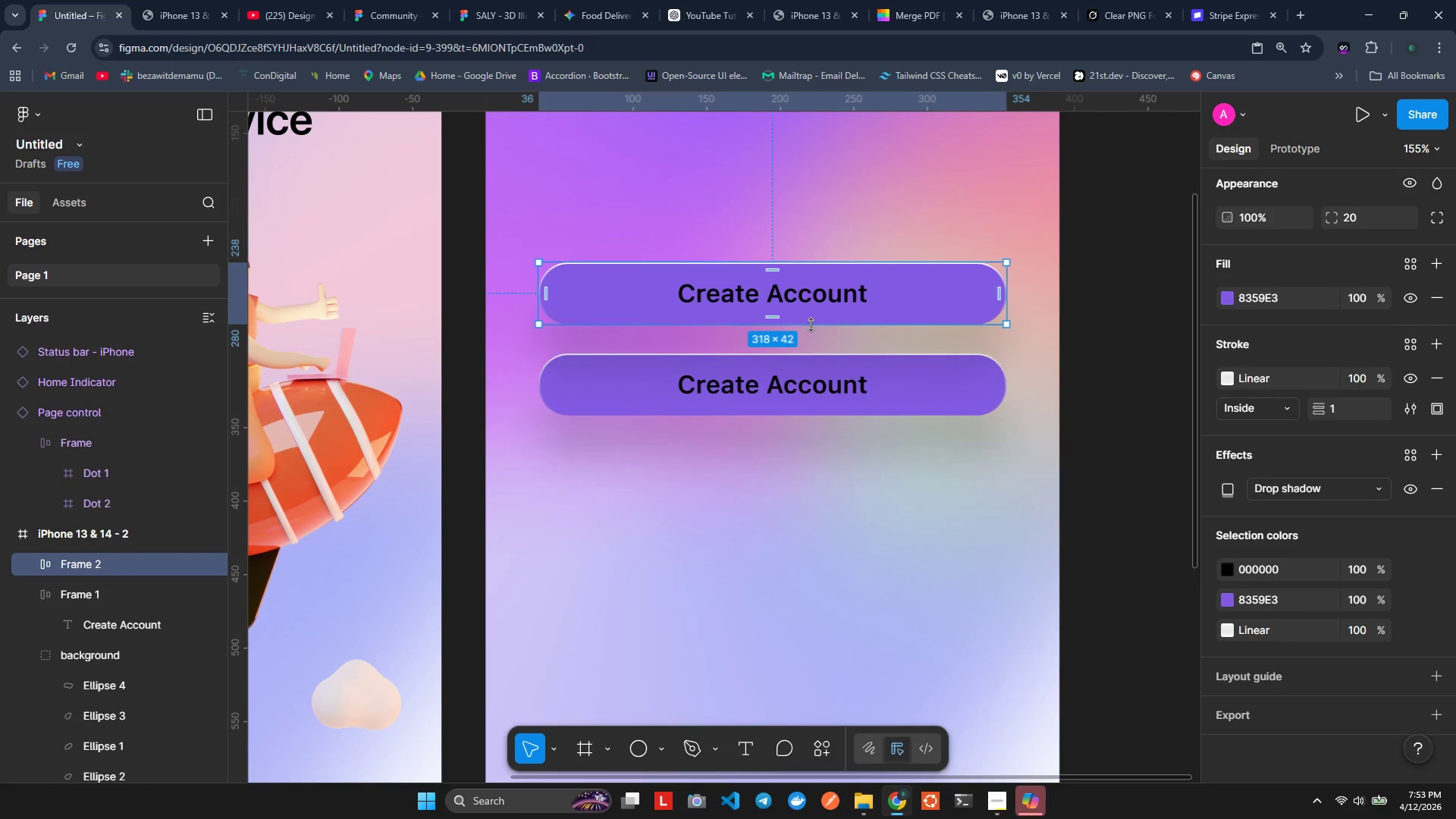 
left_click([940, 285])
 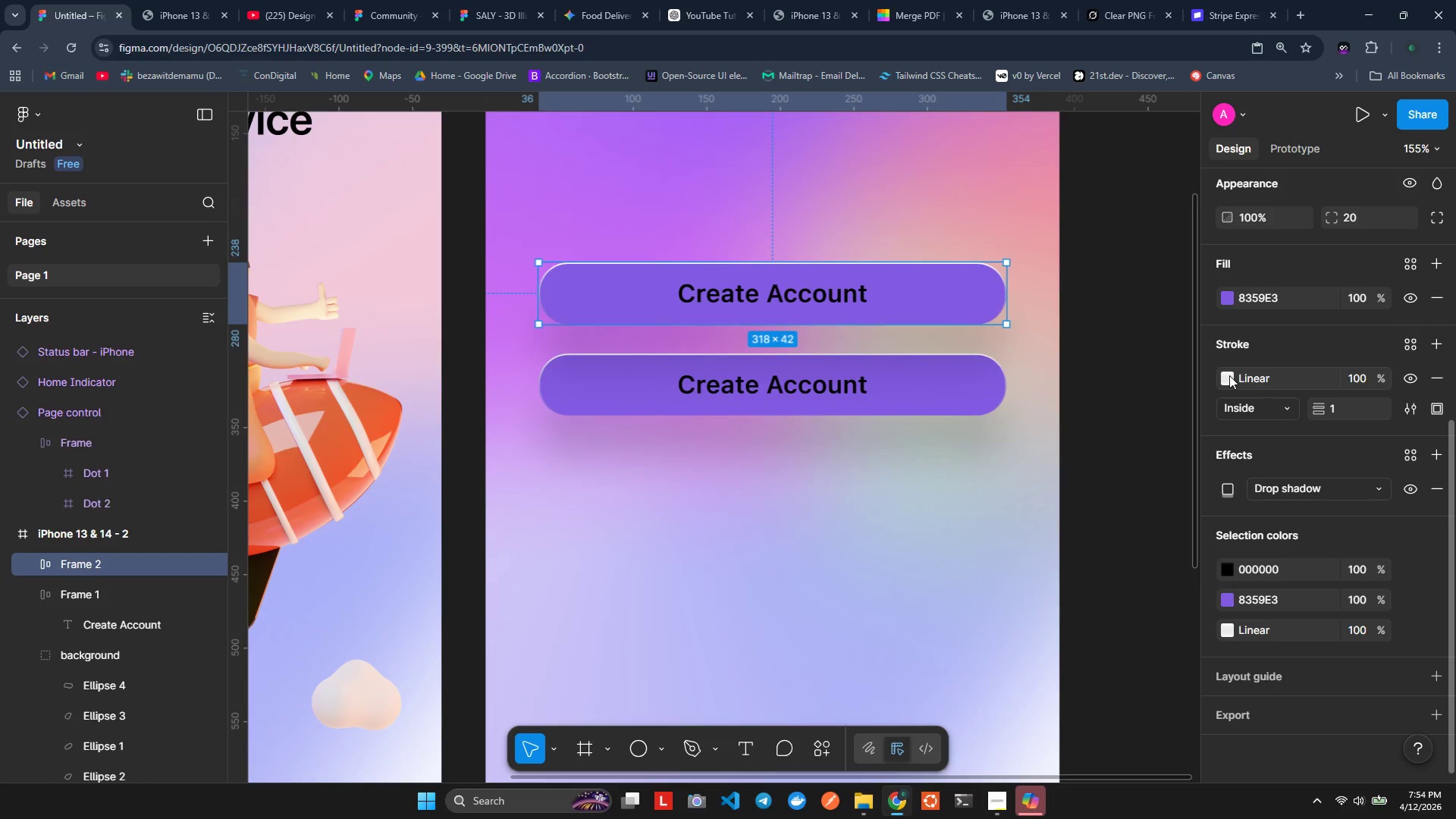 
scroll: coordinate [1232, 357], scroll_direction: up, amount: 1.0
 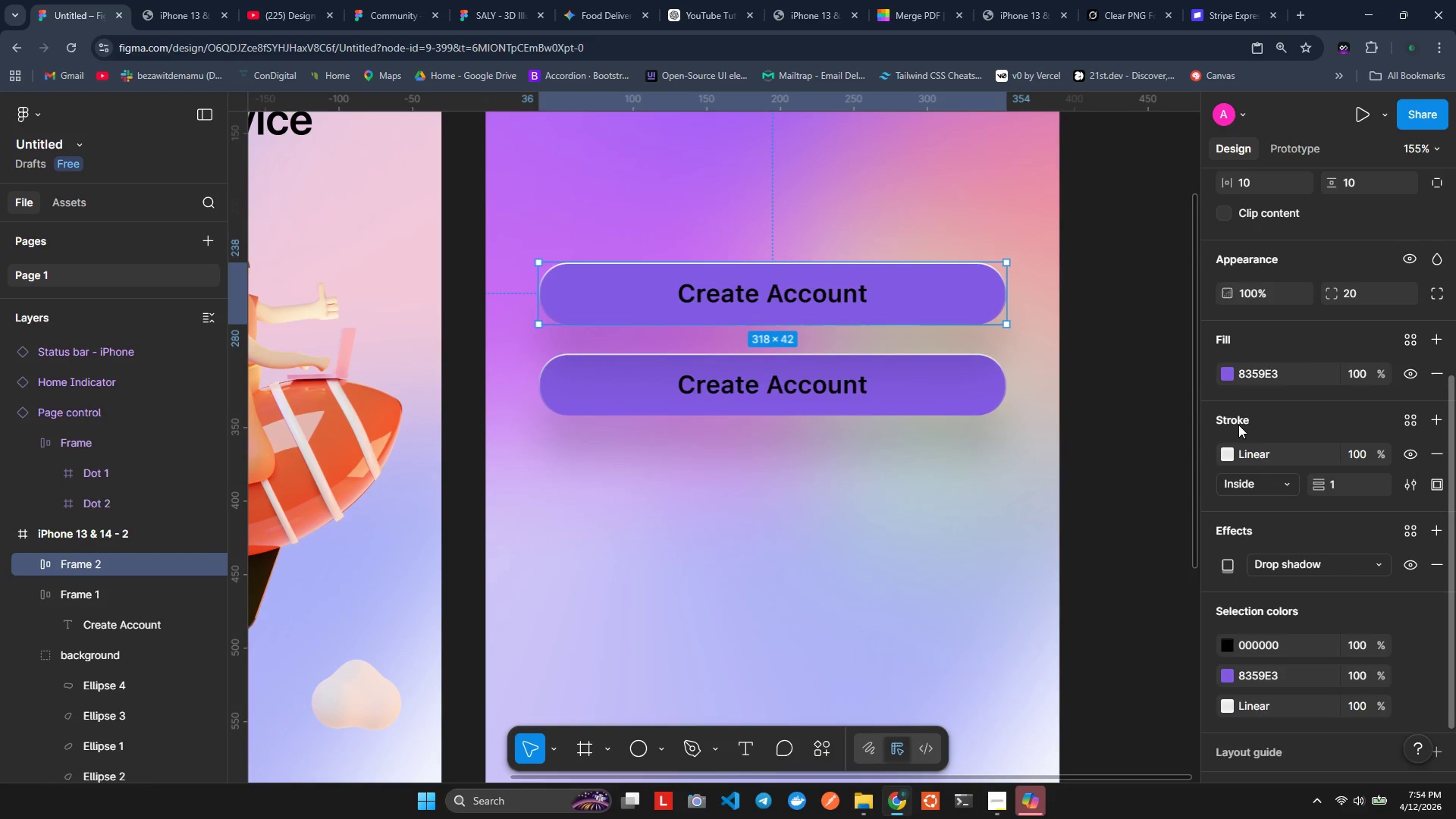 
left_click([1229, 374])
 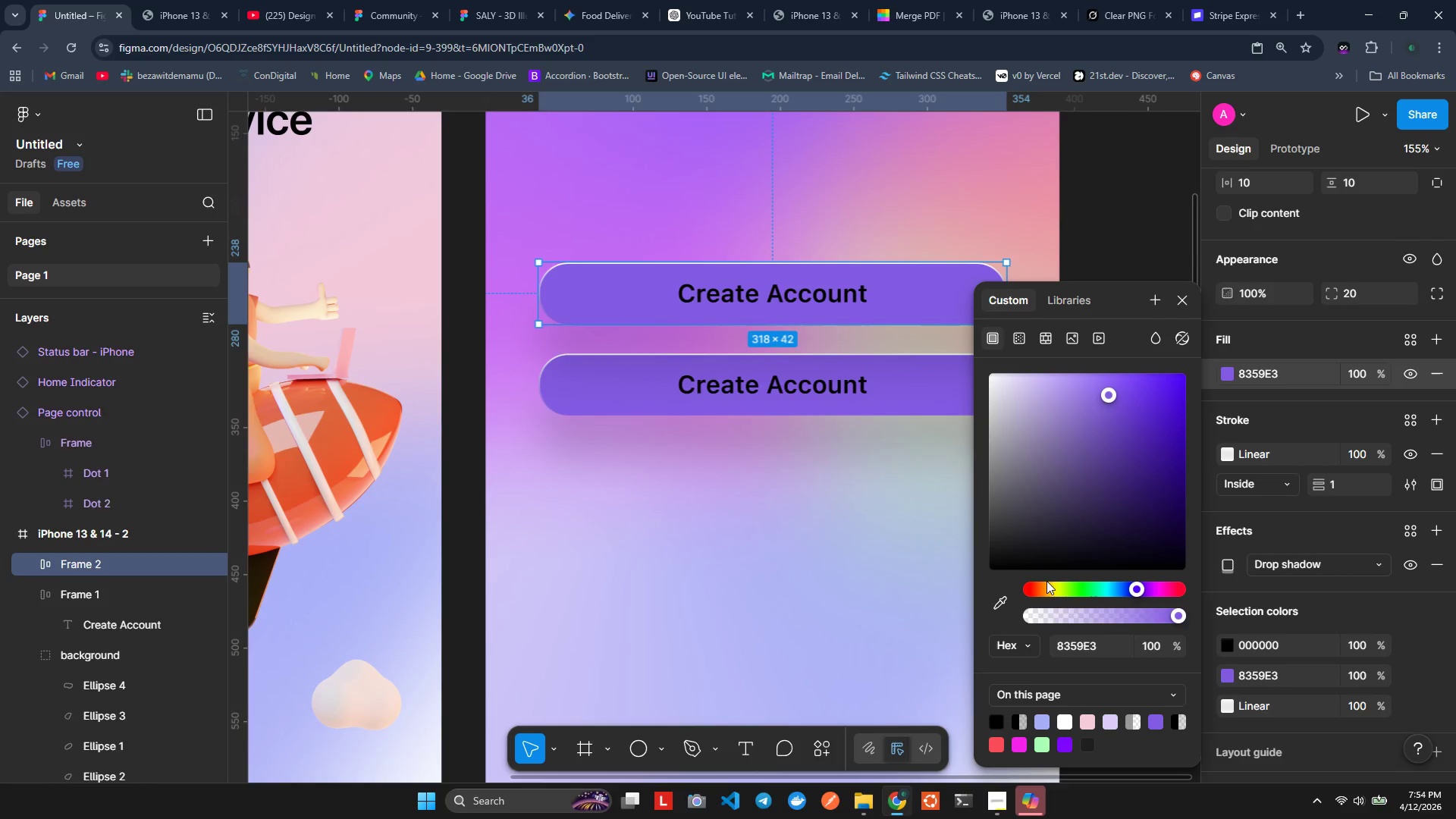 
left_click_drag(start_coordinate=[1018, 554], to_coordinate=[983, 609])
 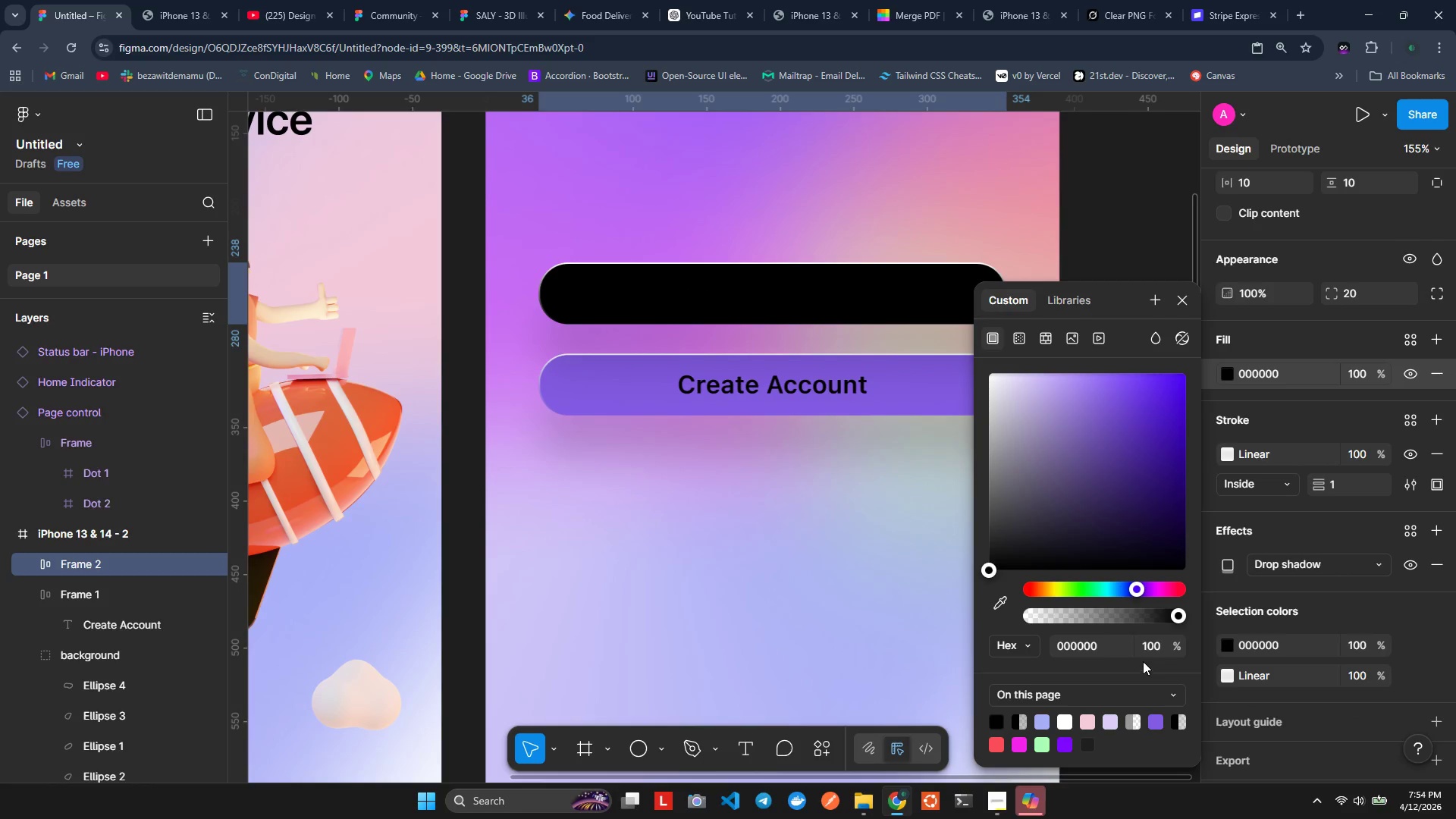 
left_click([1149, 650])
 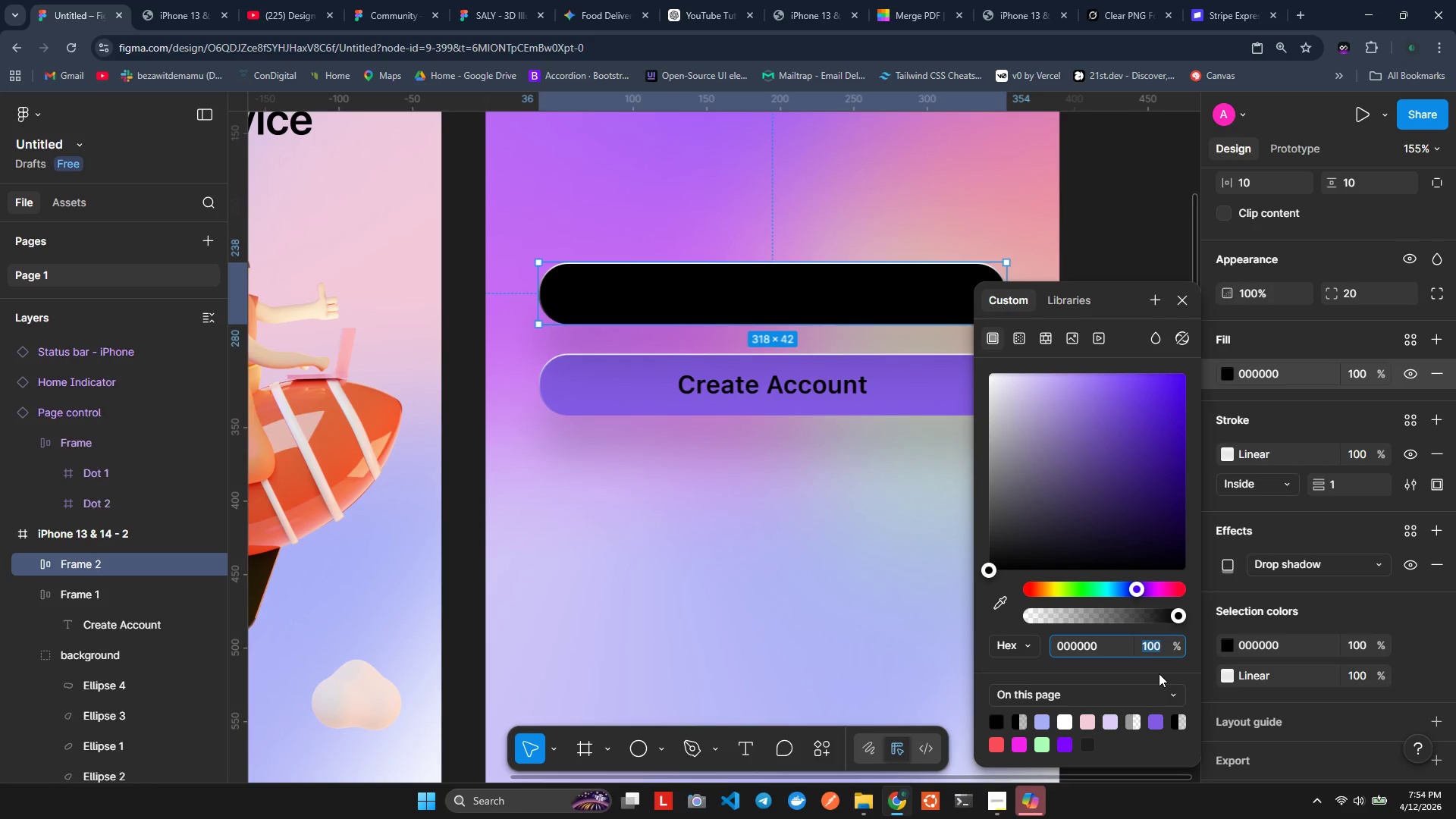 
key(5)
 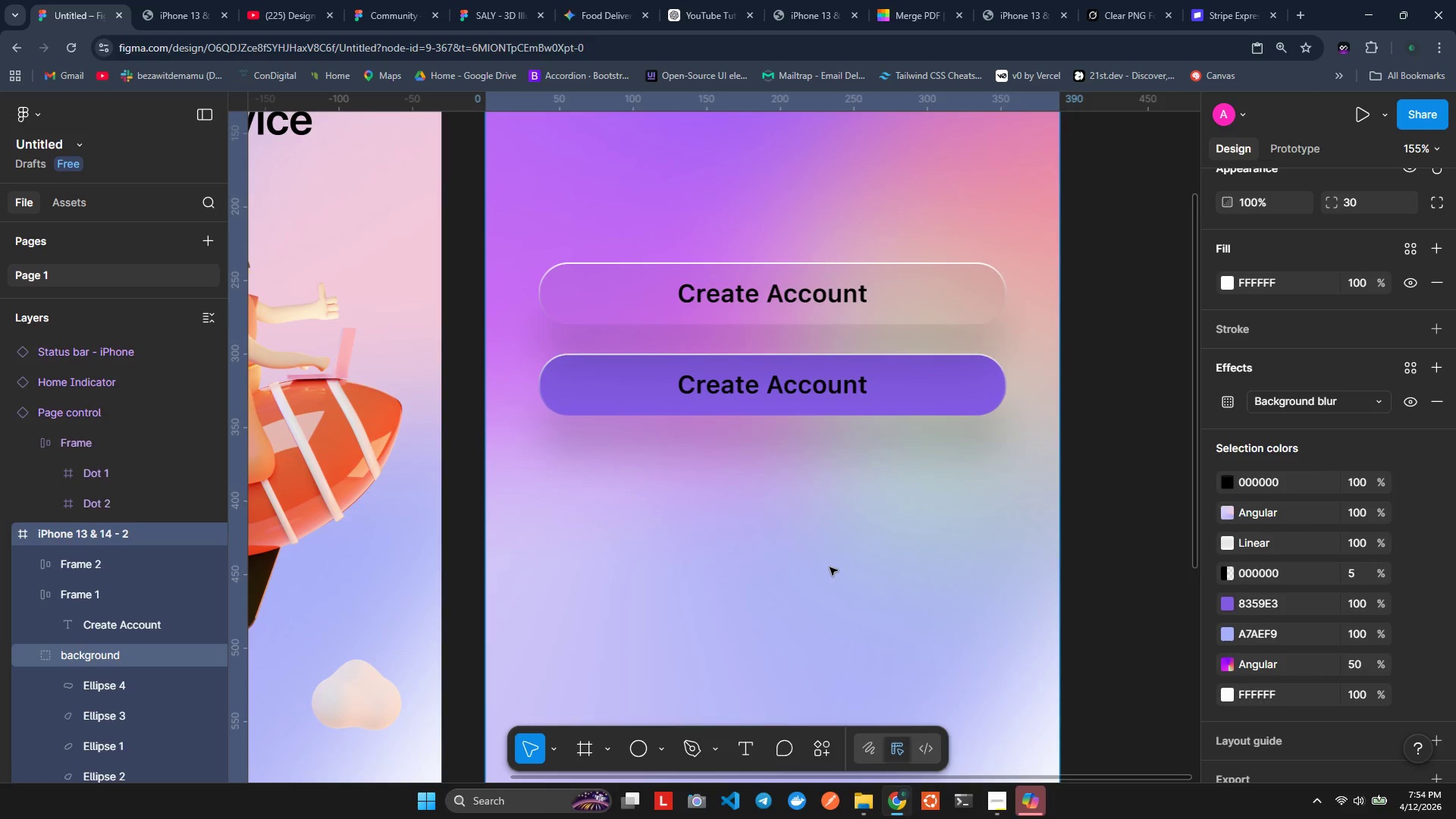 
wait(7.7)
 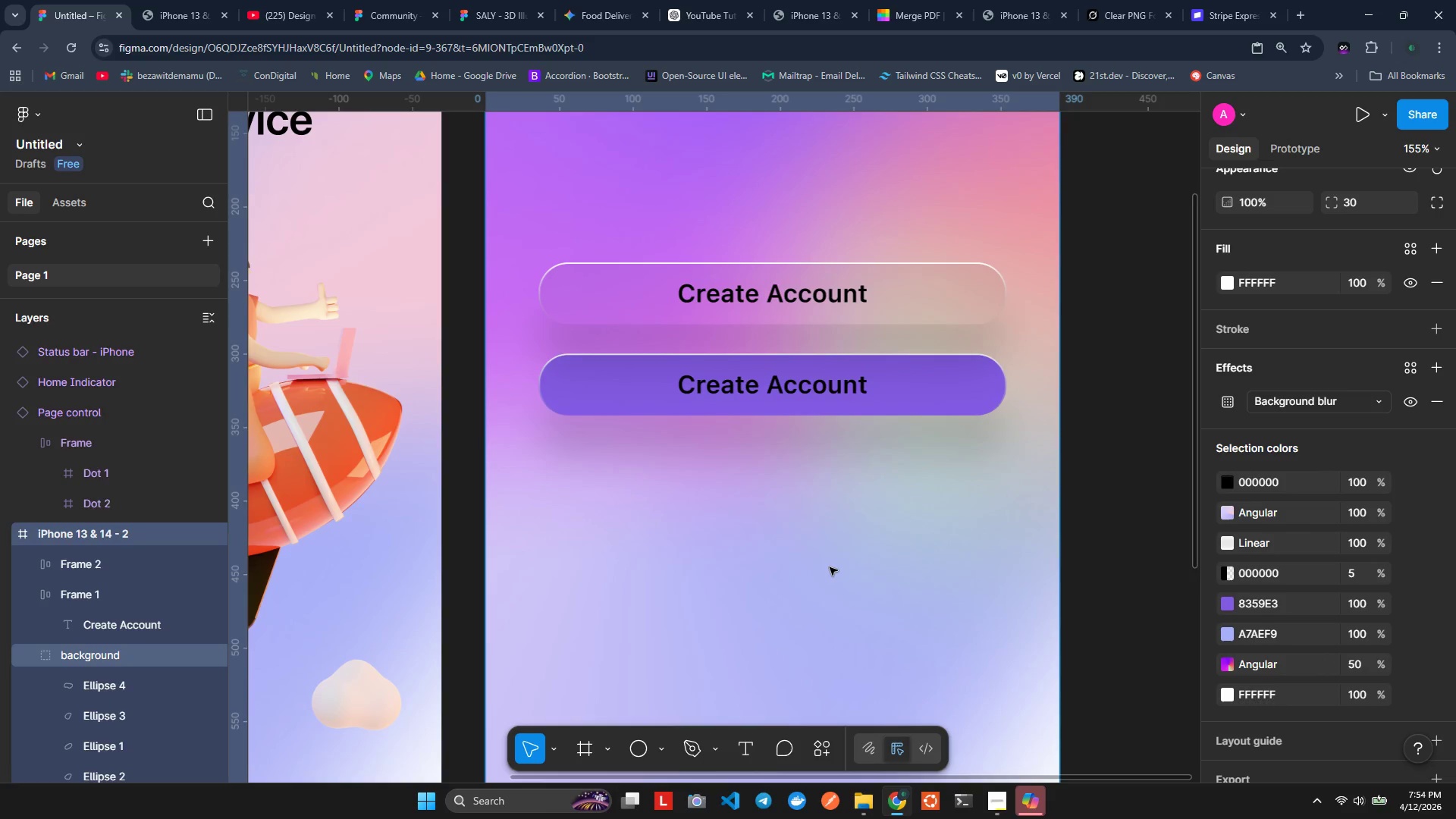 
left_click([743, 325])
 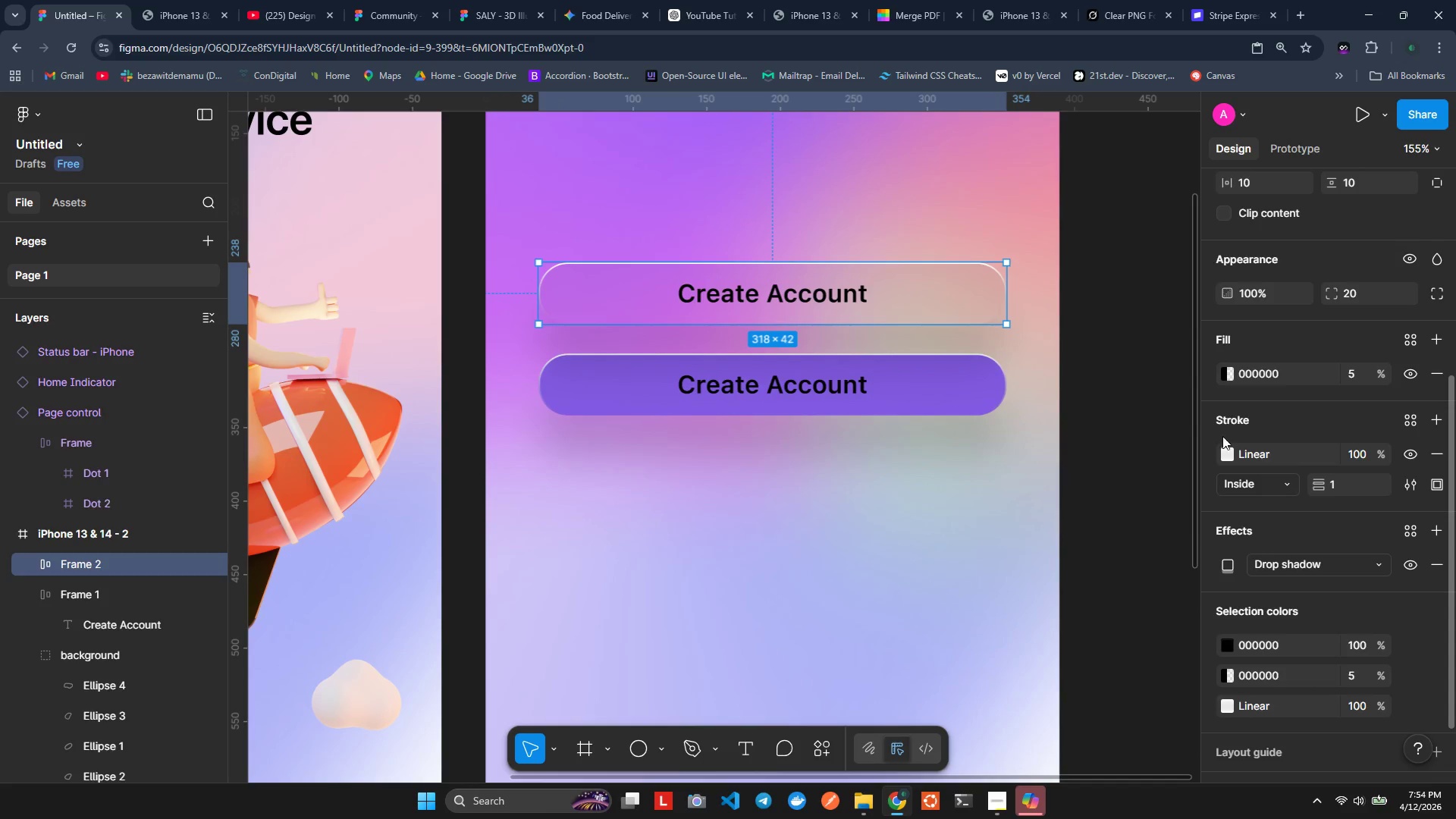 
wait(6.0)
 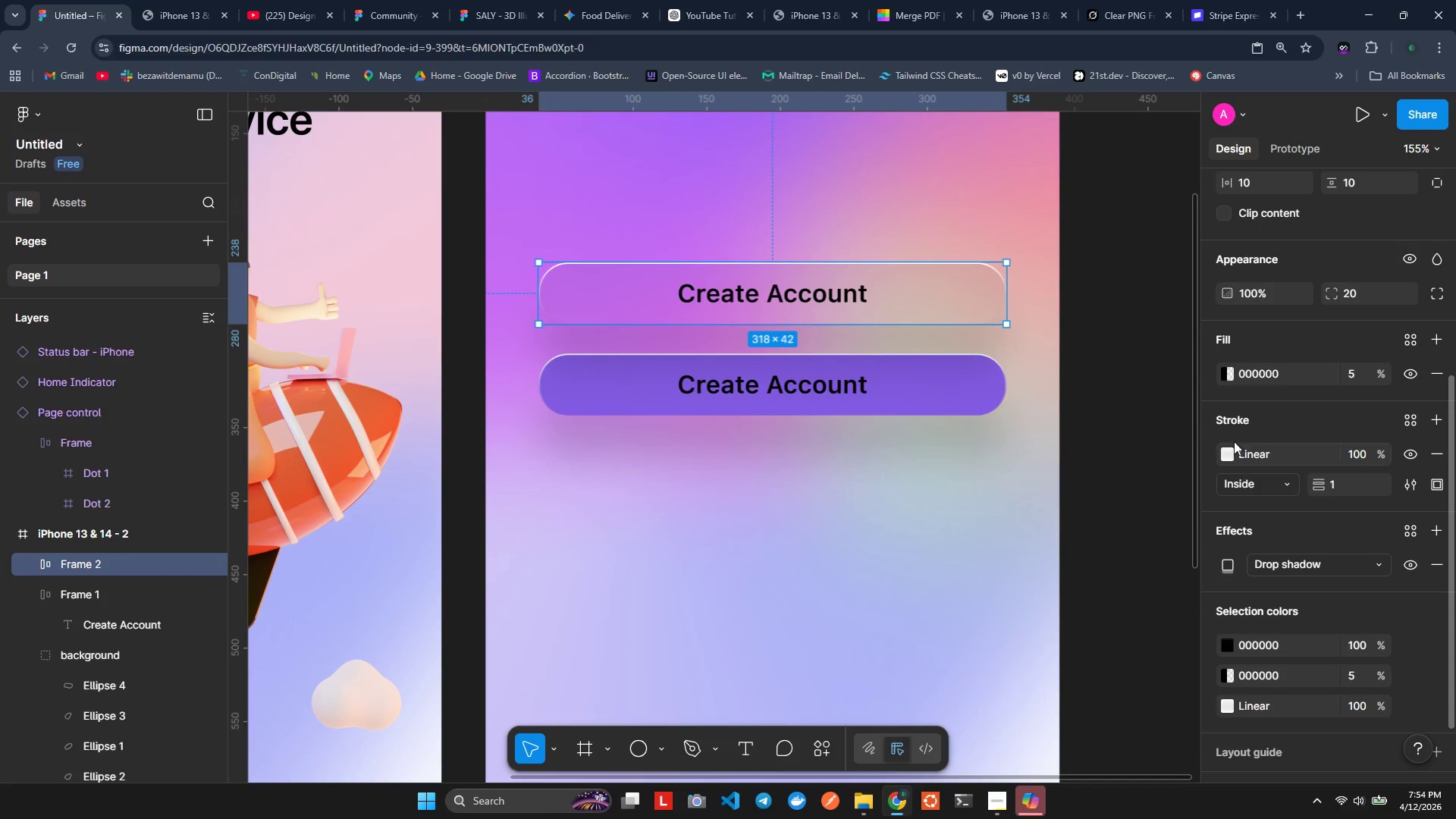 
left_click([1228, 456])
 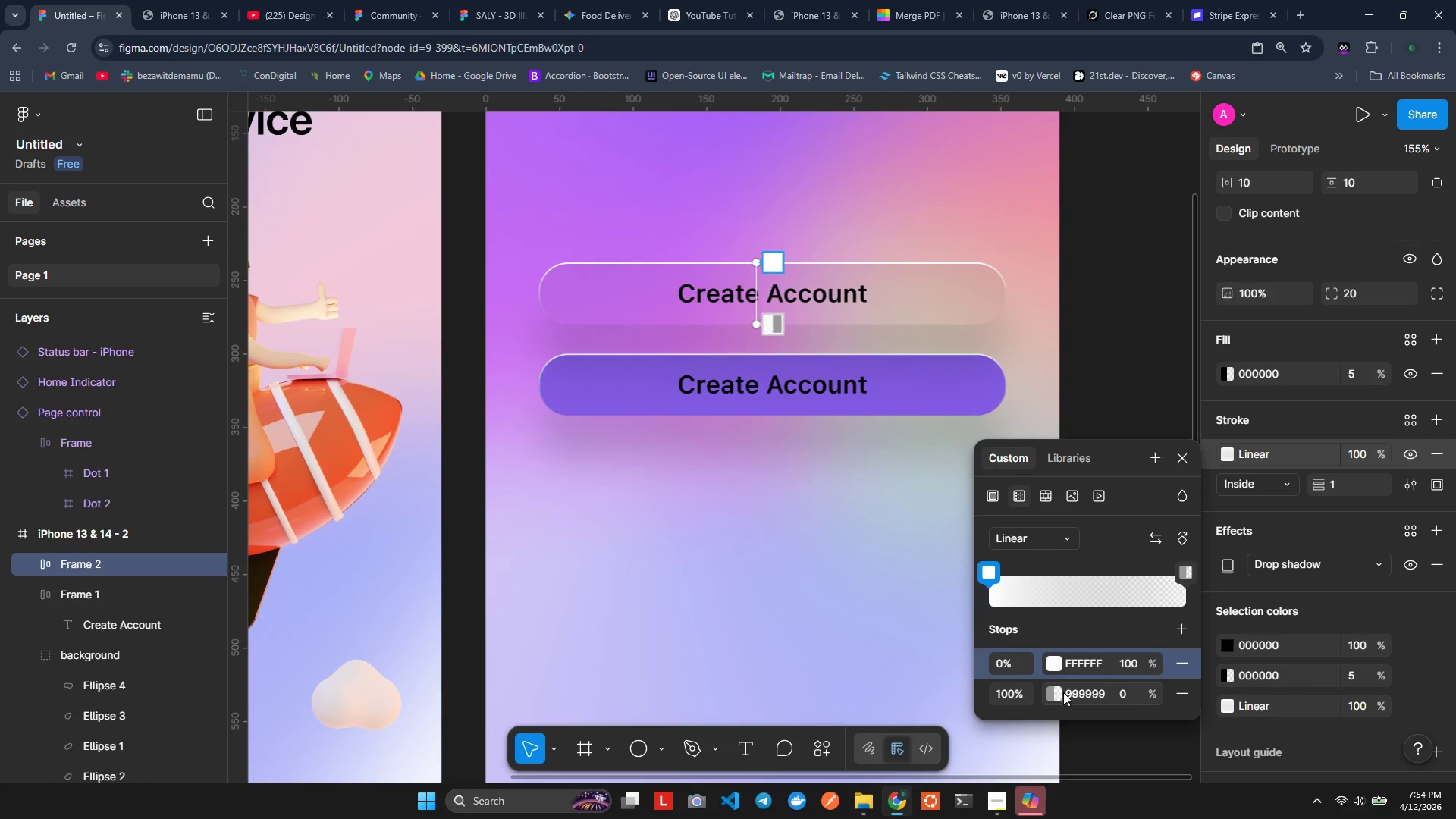 
left_click([1128, 696])
 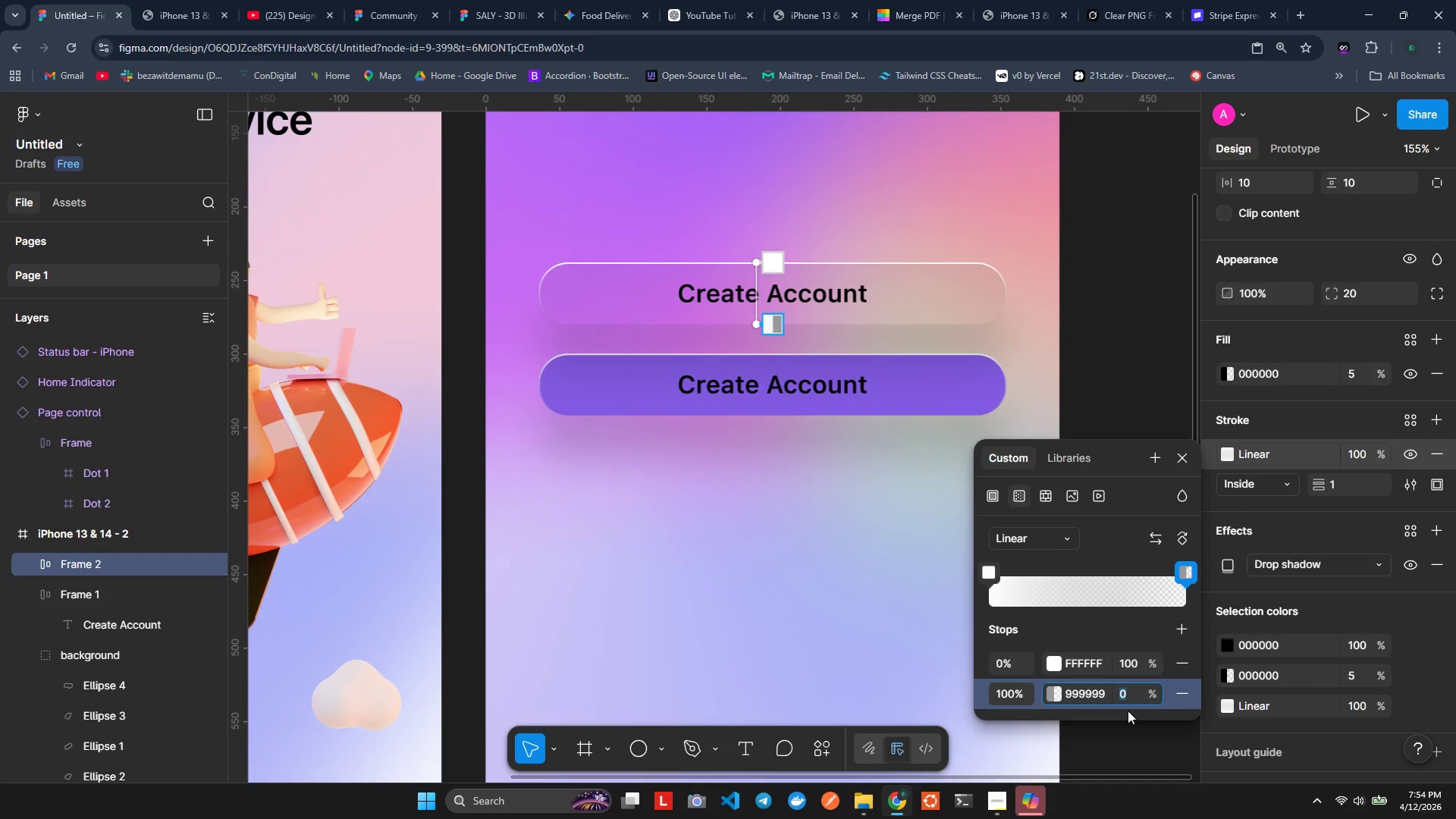 
type(60)
 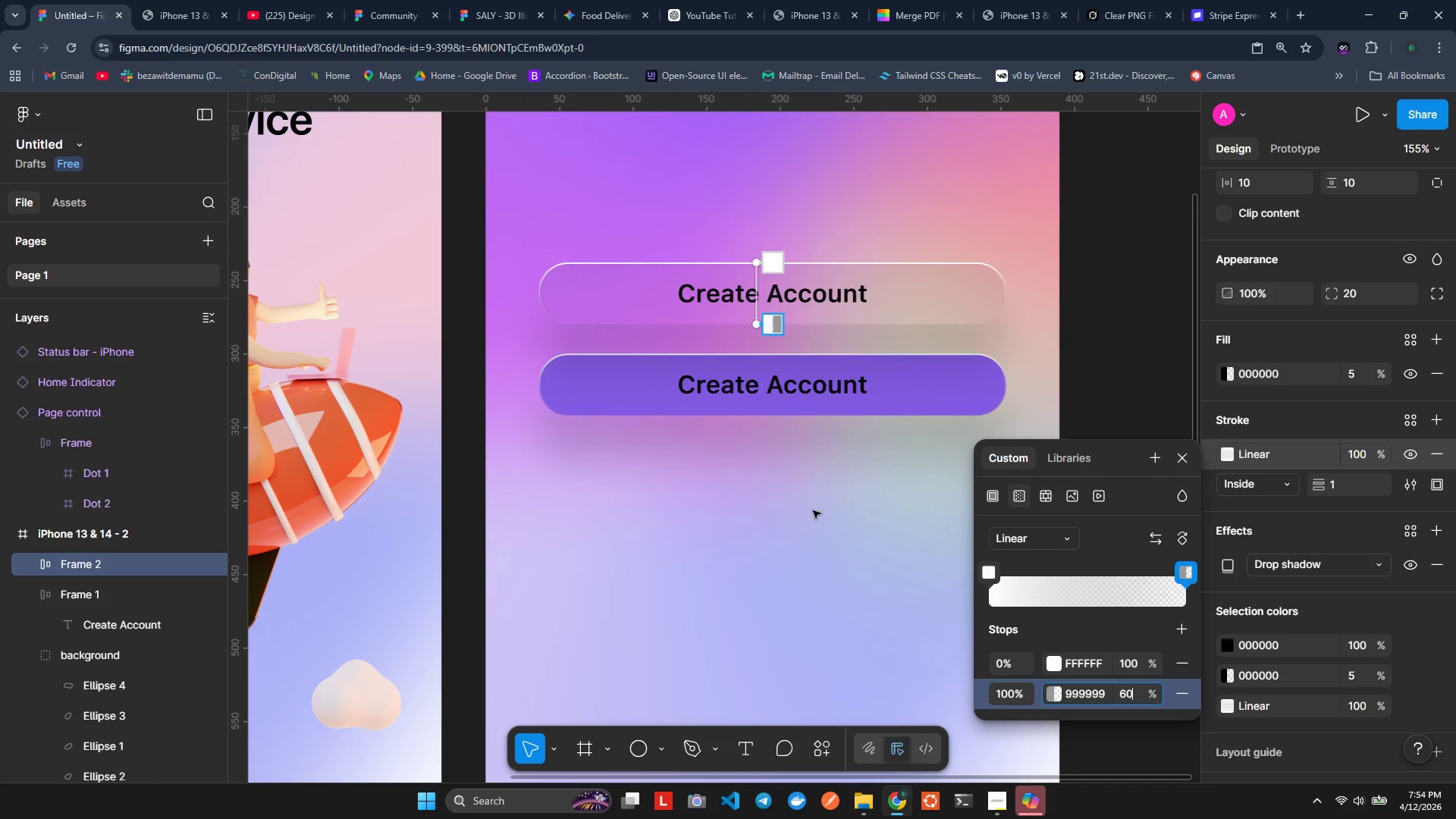 
left_click([812, 508])
 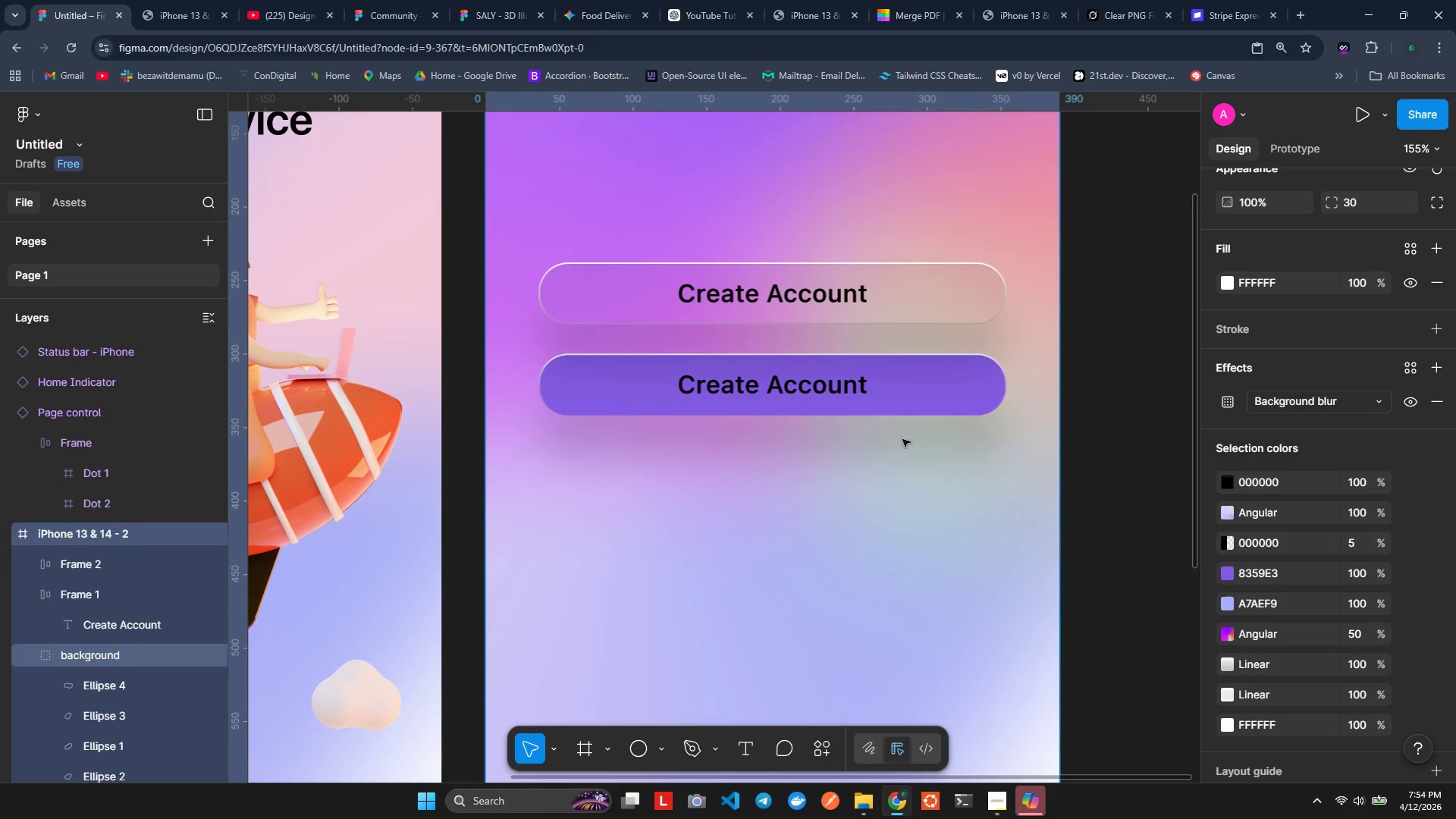 
left_click([858, 409])
 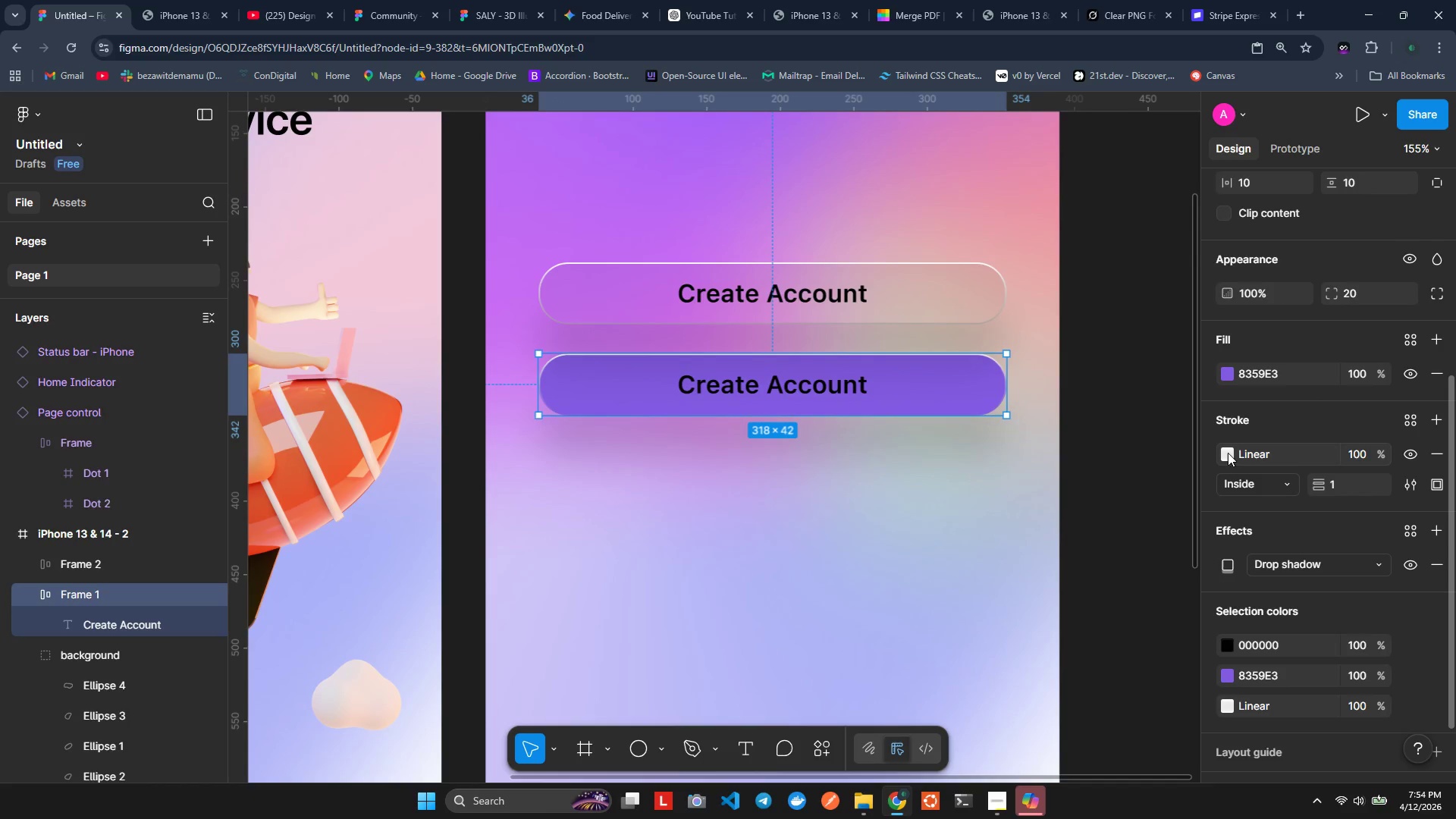 
left_click([1228, 449])
 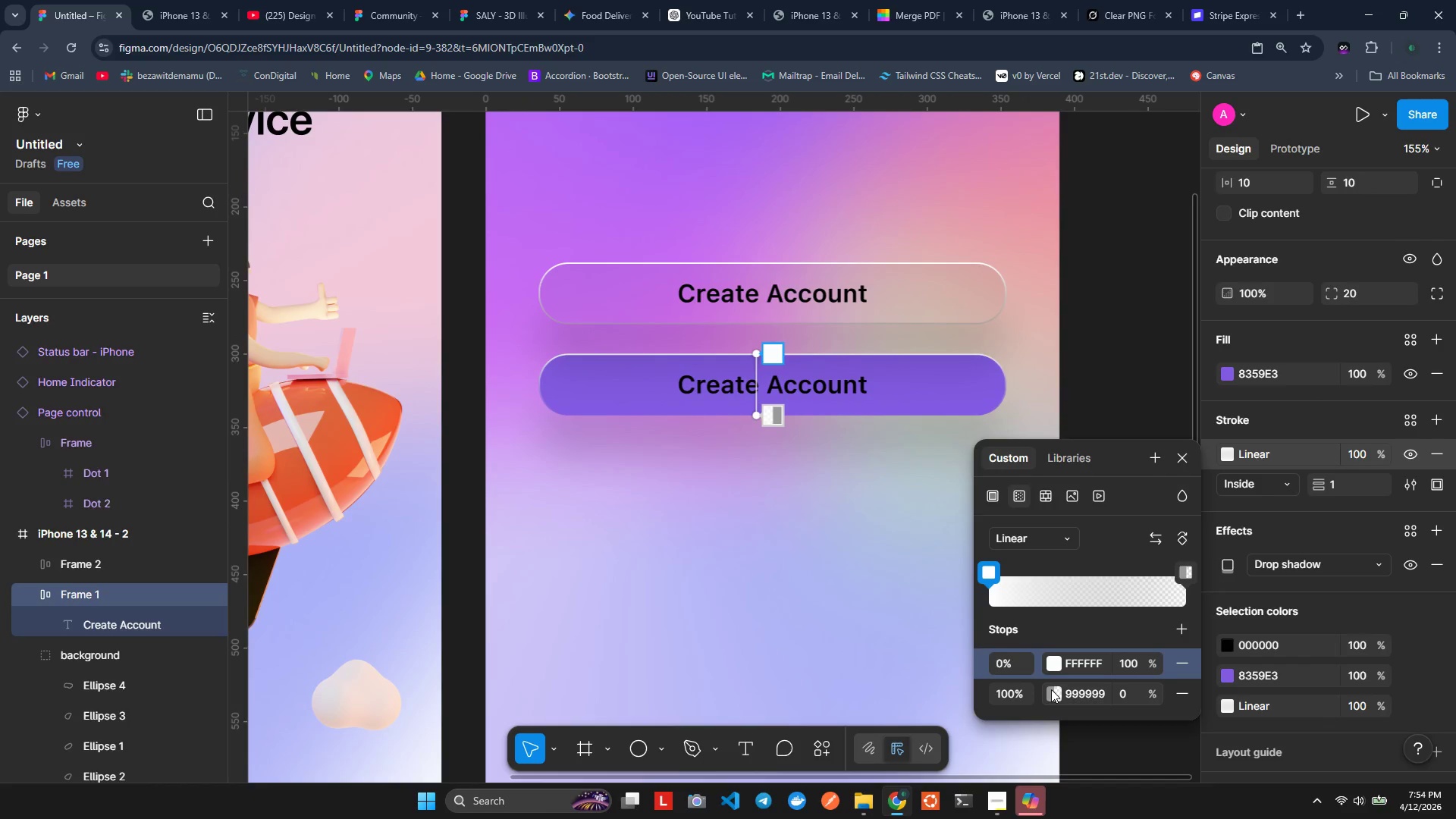 
left_click([1125, 694])
 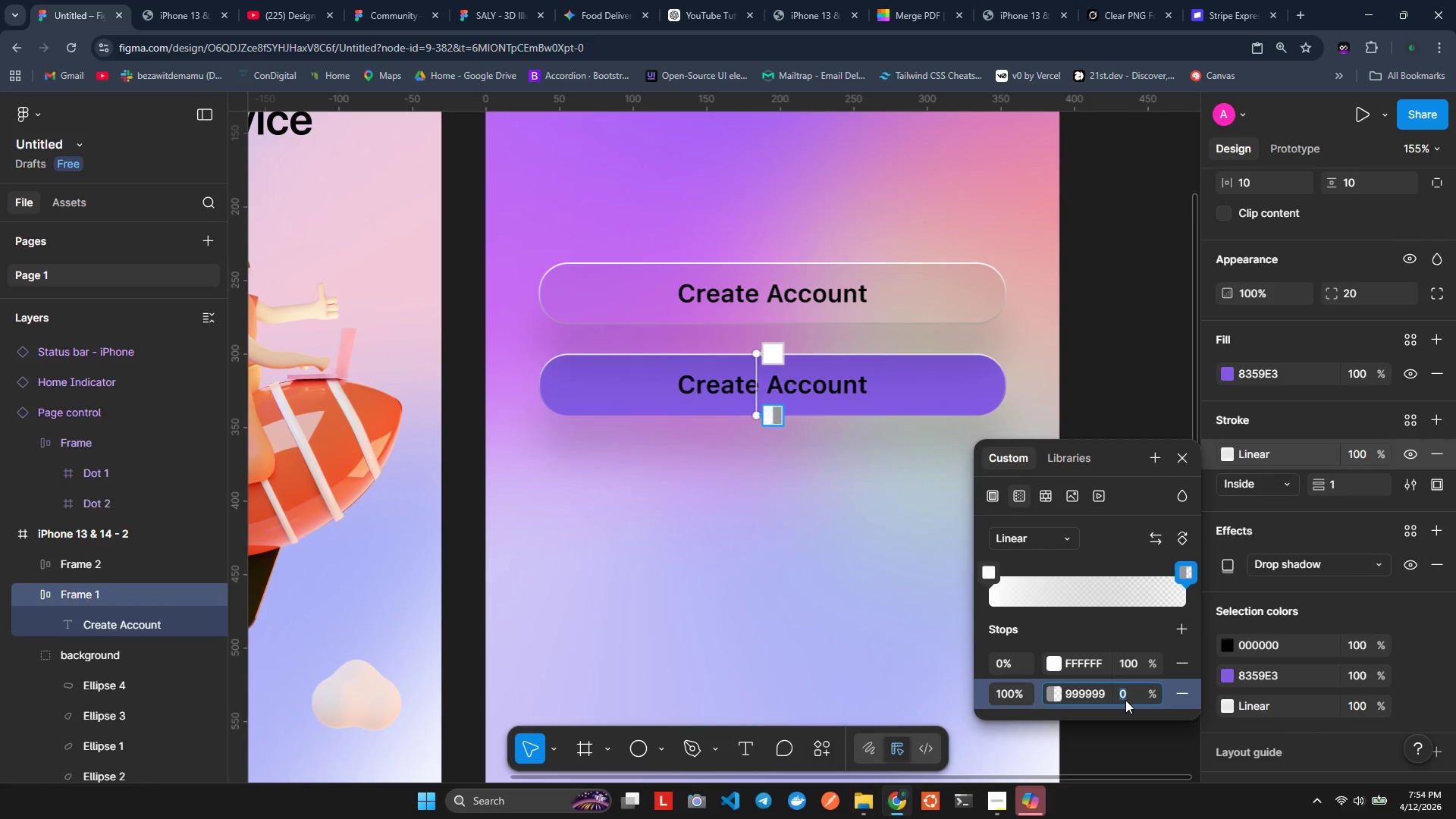 
type(60)
 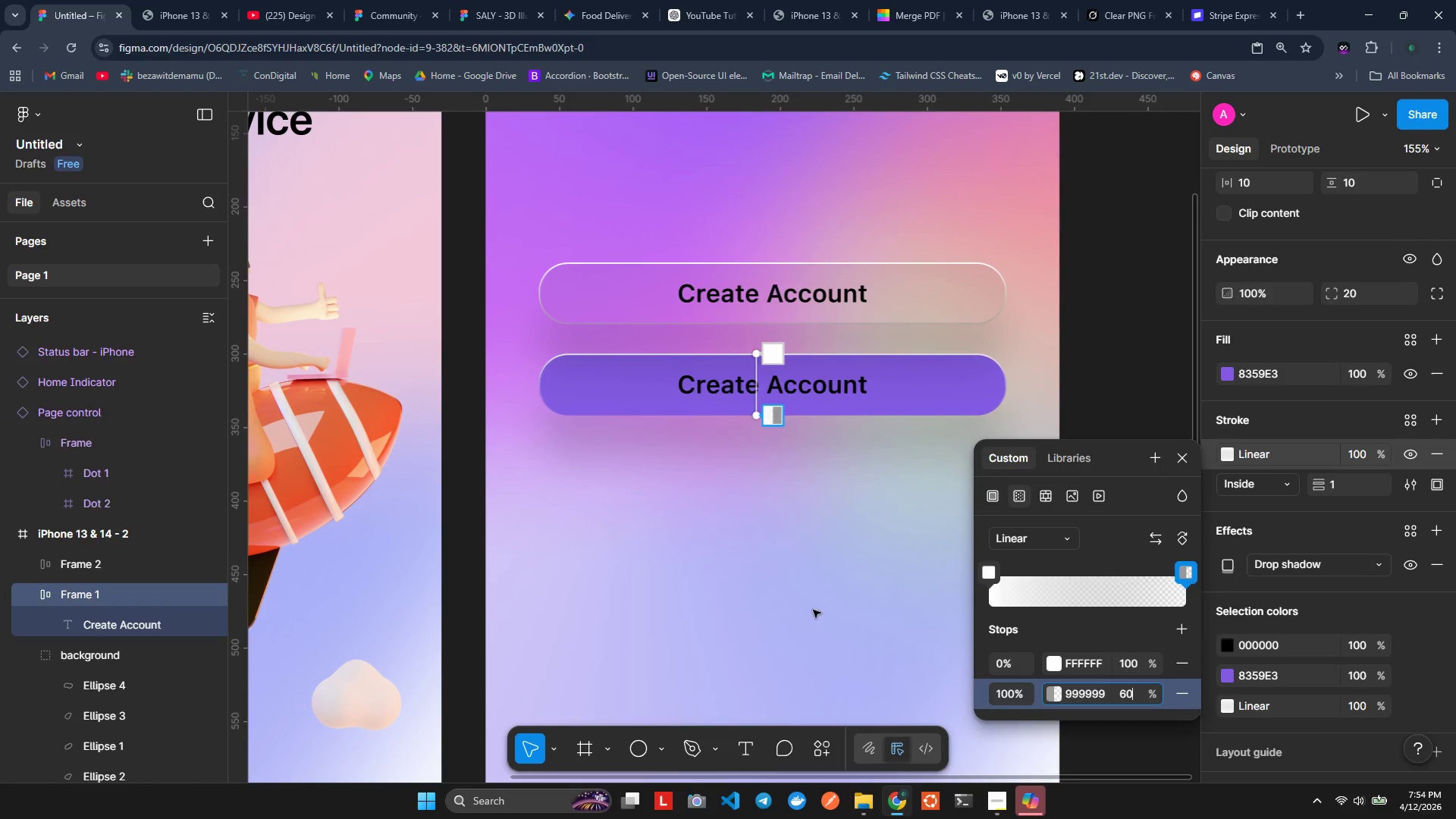 
left_click([783, 568])
 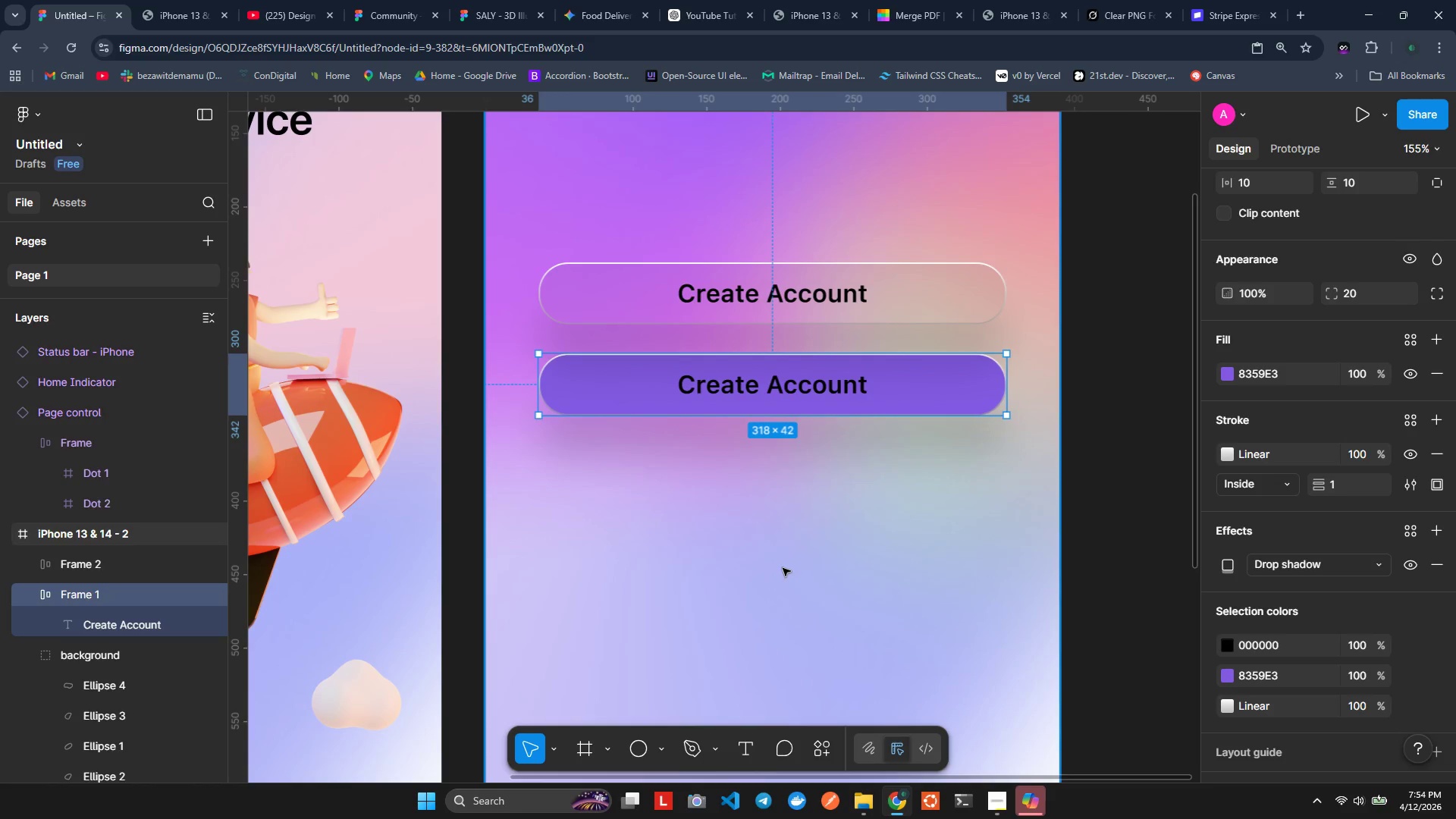 
left_click([783, 568])
 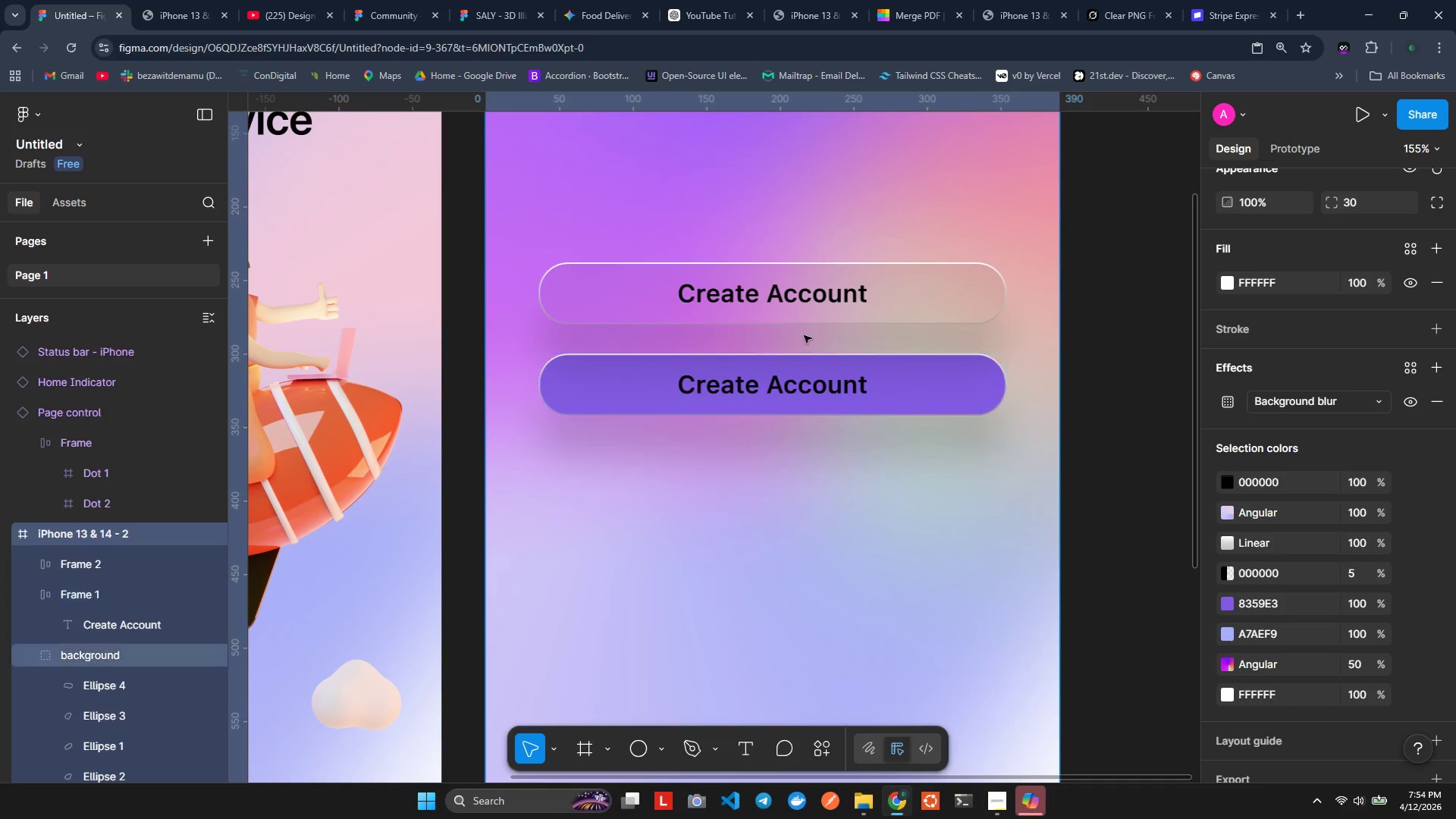 
left_click([802, 303])
 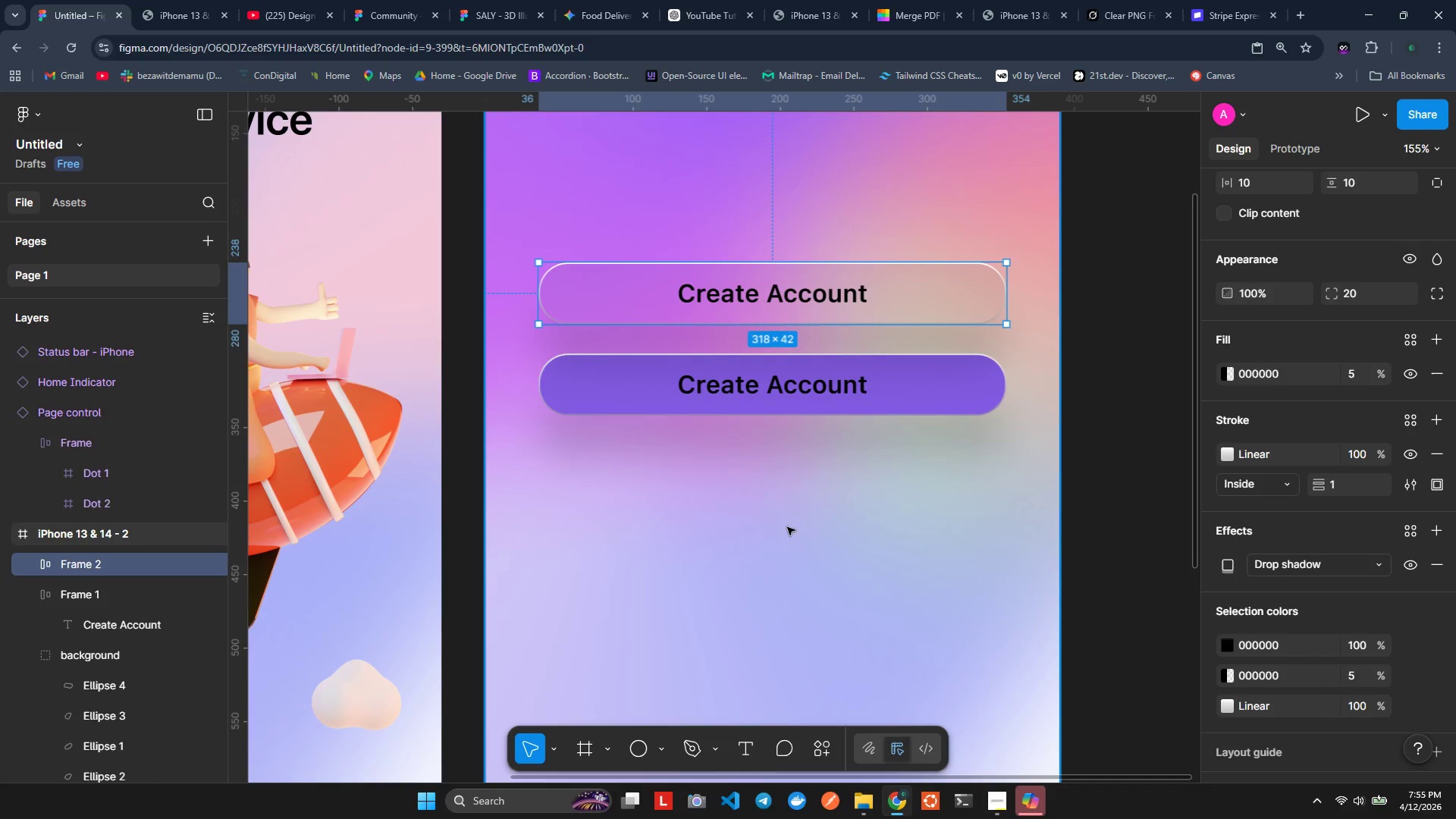 
wait(29.11)
 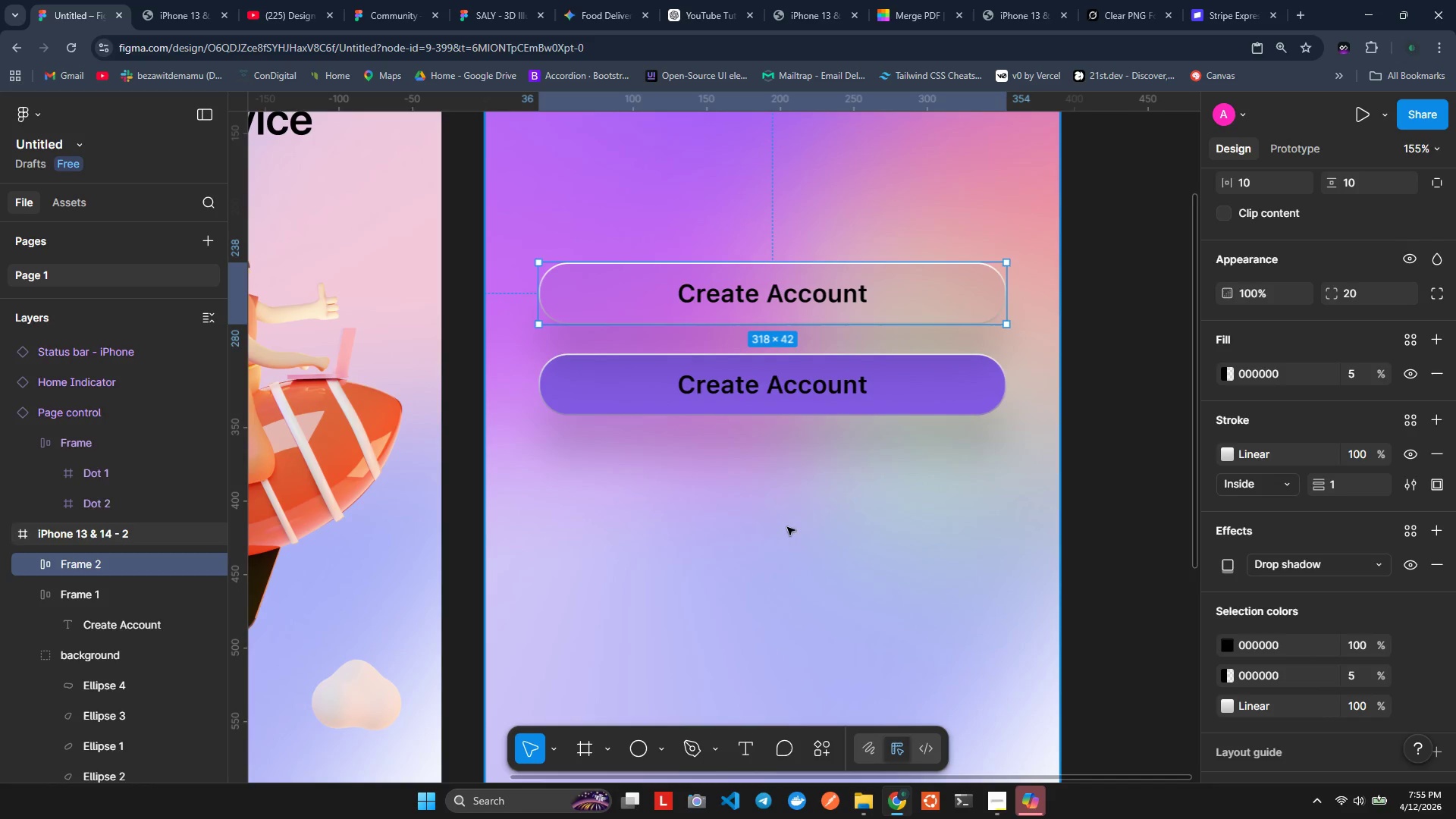 
hold_key(key=AltLeft, duration=1.5)
left_click_drag(start_coordinate=[701, 294], to_coordinate=[701, 203])
 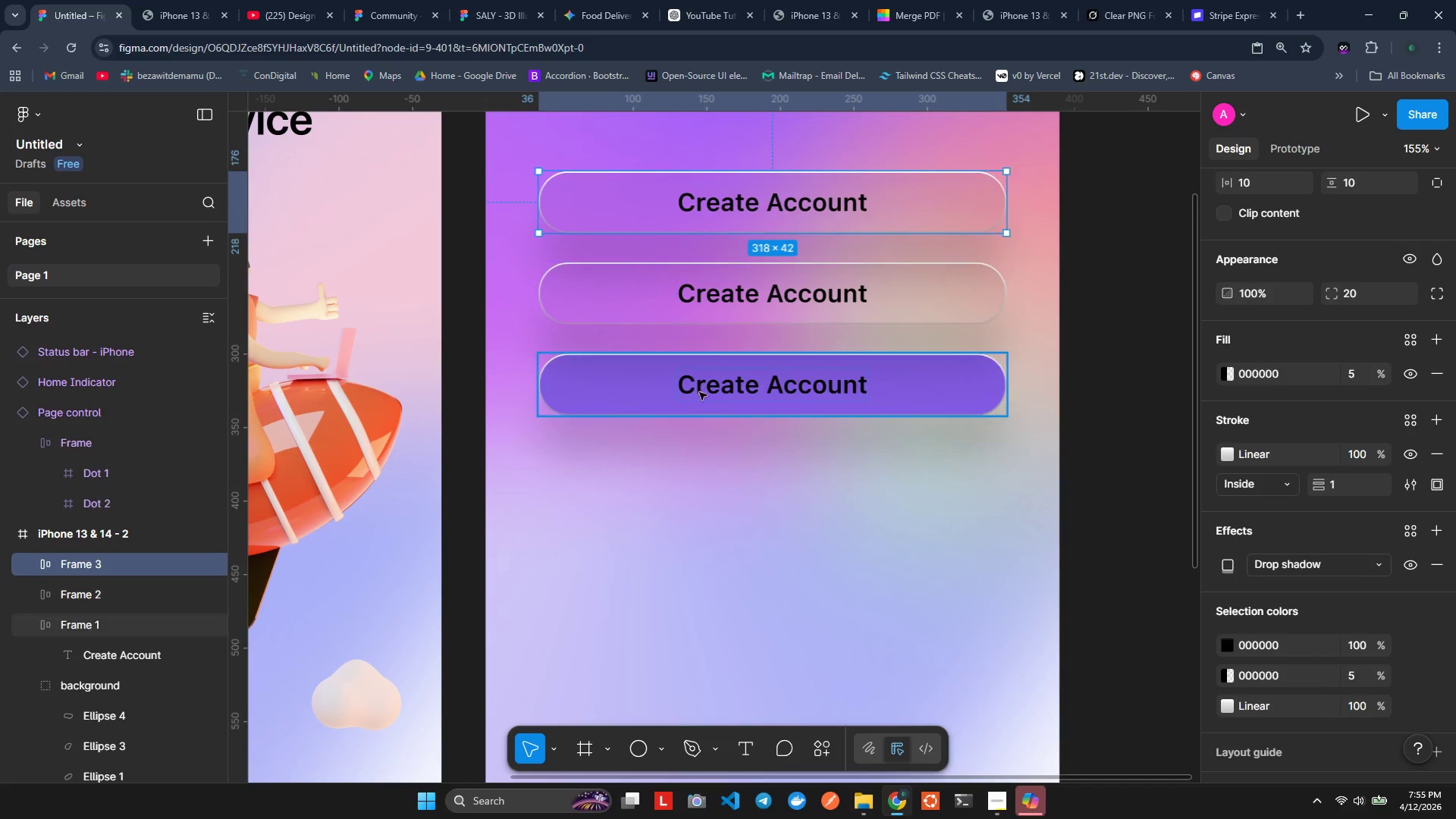 
hold_key(key=AltLeft, duration=1.22)
 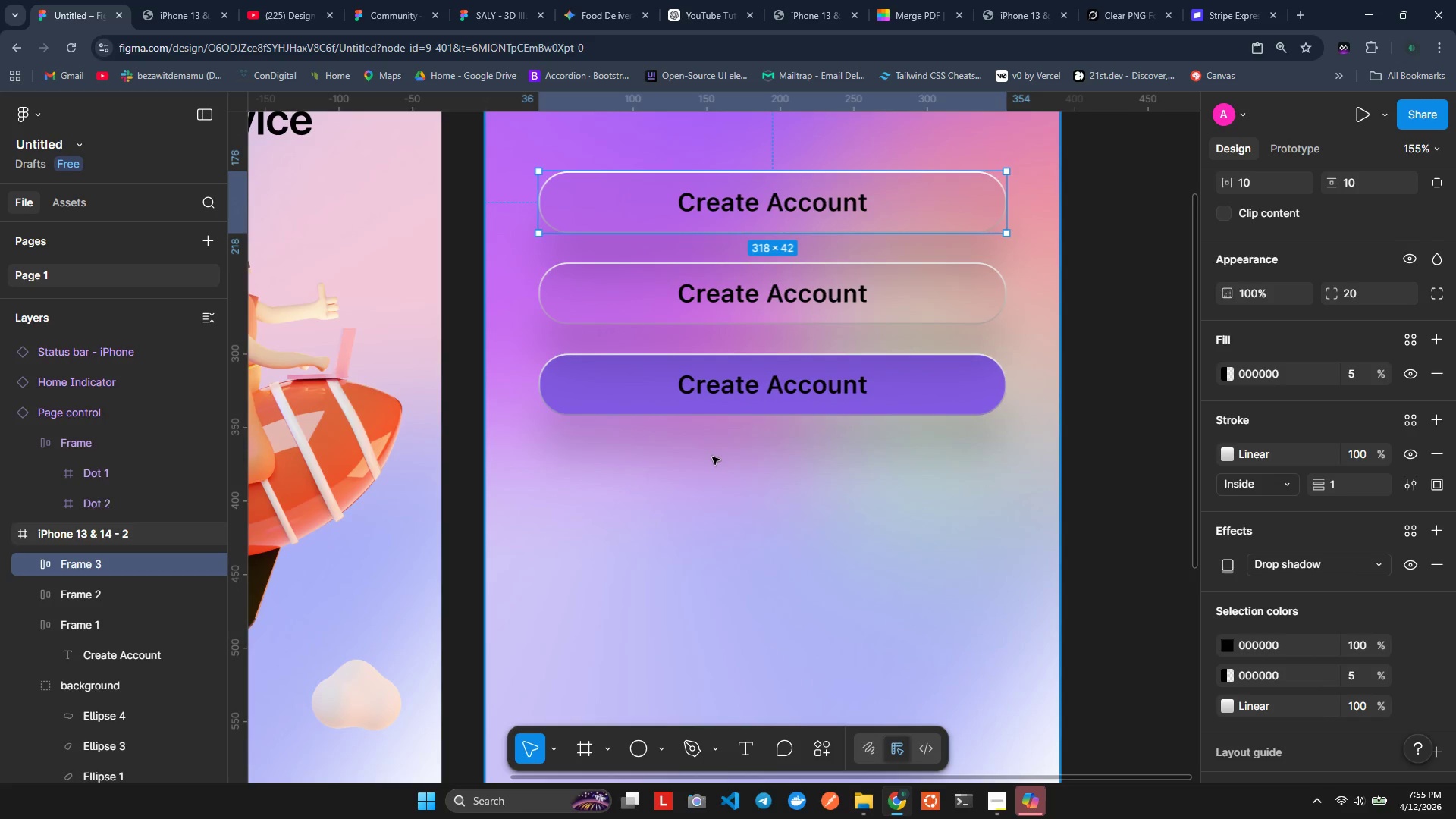 
scroll: coordinate [713, 475], scroll_direction: up, amount: 2.0
 